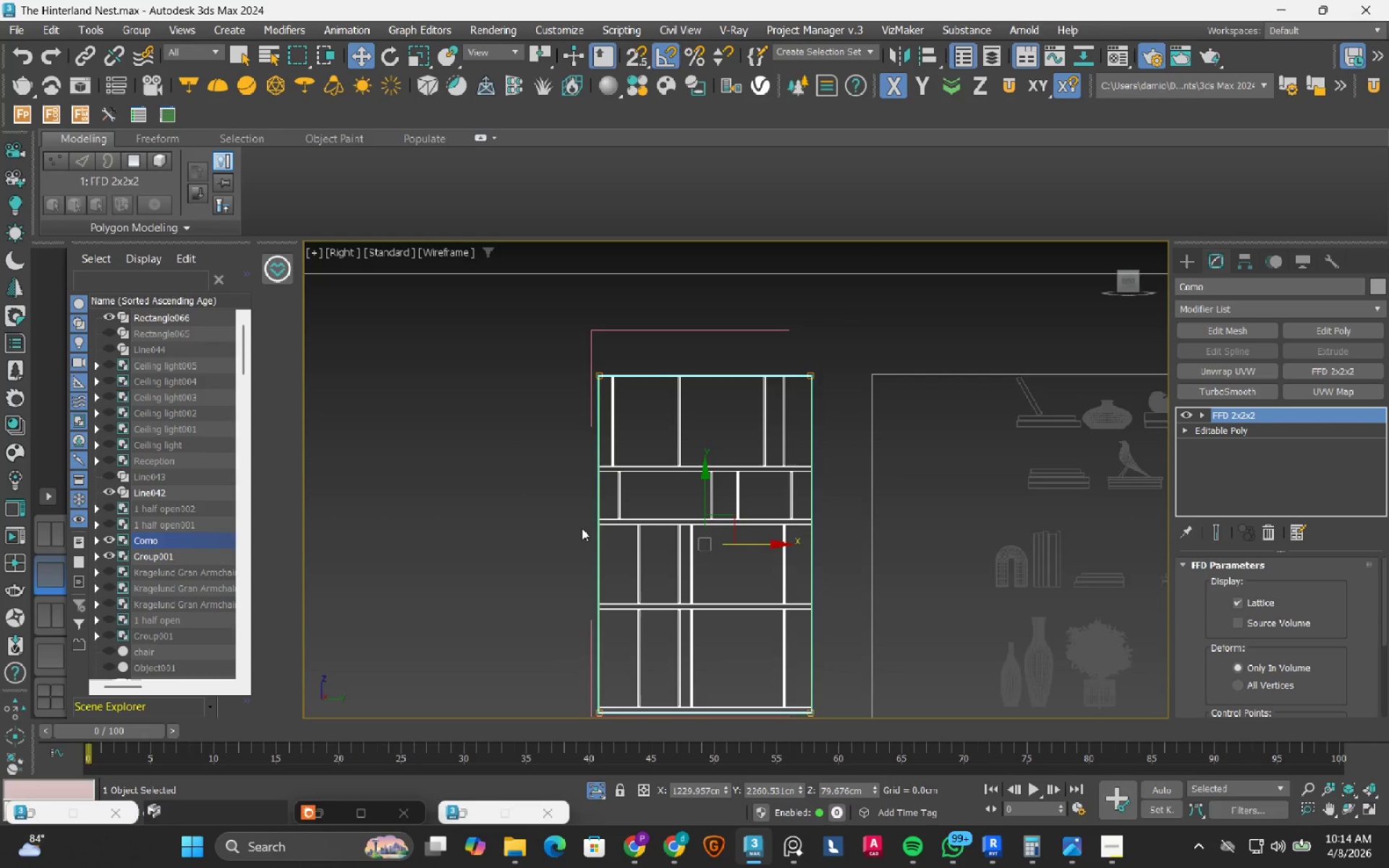 
scroll: coordinate [582, 528], scroll_direction: down, amount: 2.0
 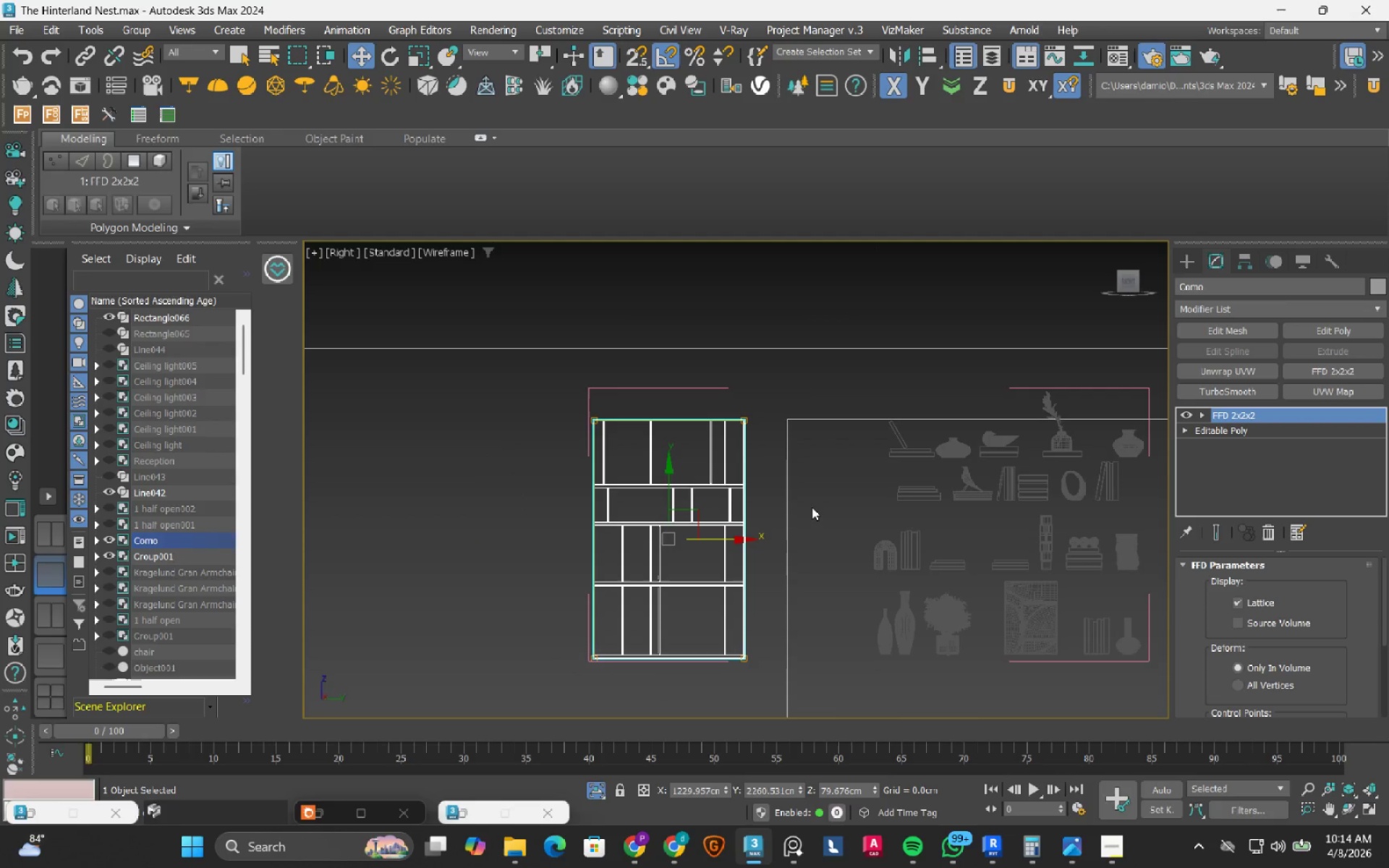 
left_click([812, 507])
 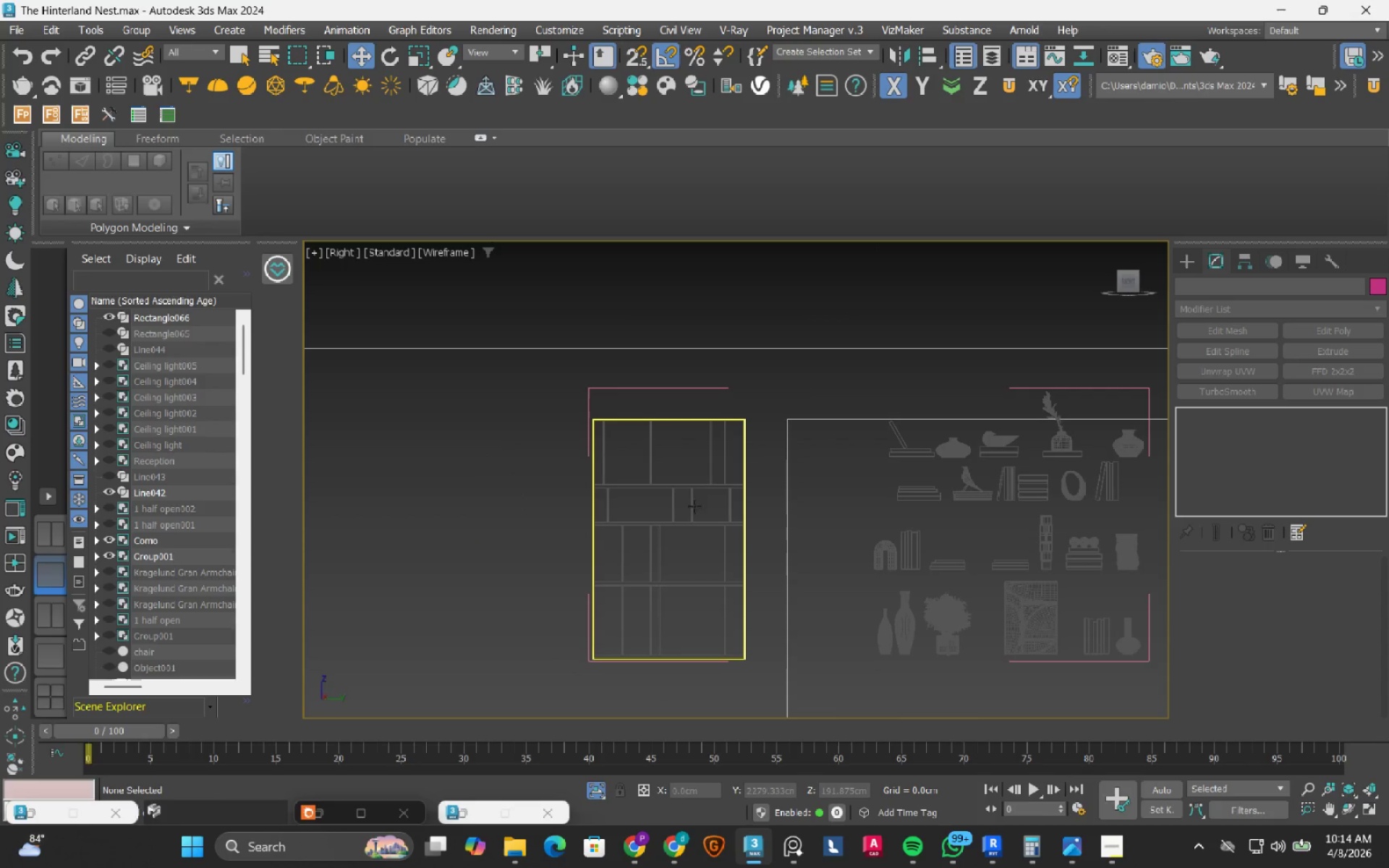 
key(F3)
 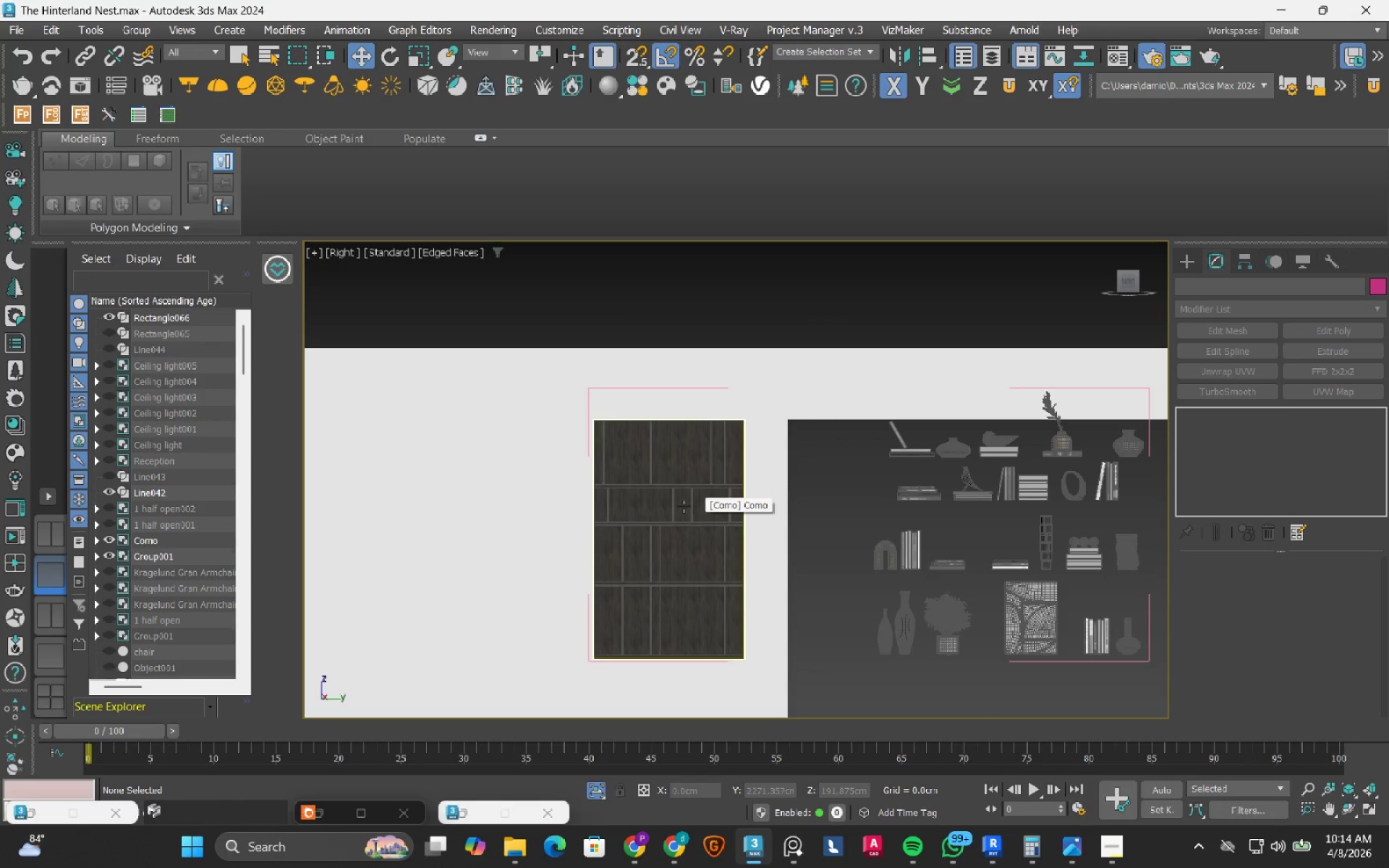 
hold_key(key=AltLeft, duration=0.52)
scroll: coordinate [684, 506], scroll_direction: down, amount: 1.0
 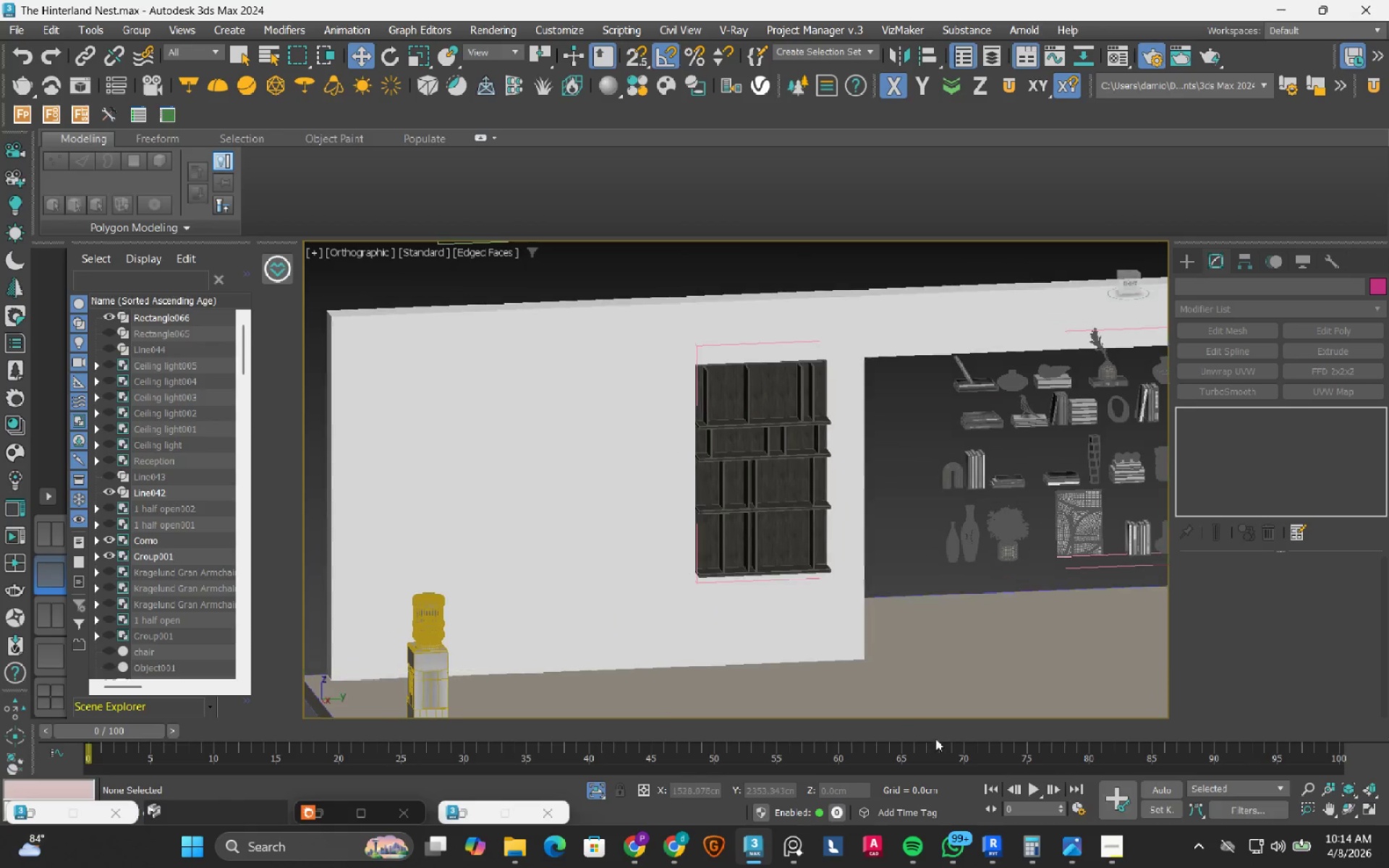 
scroll: coordinate [792, 399], scroll_direction: up, amount: 5.0
 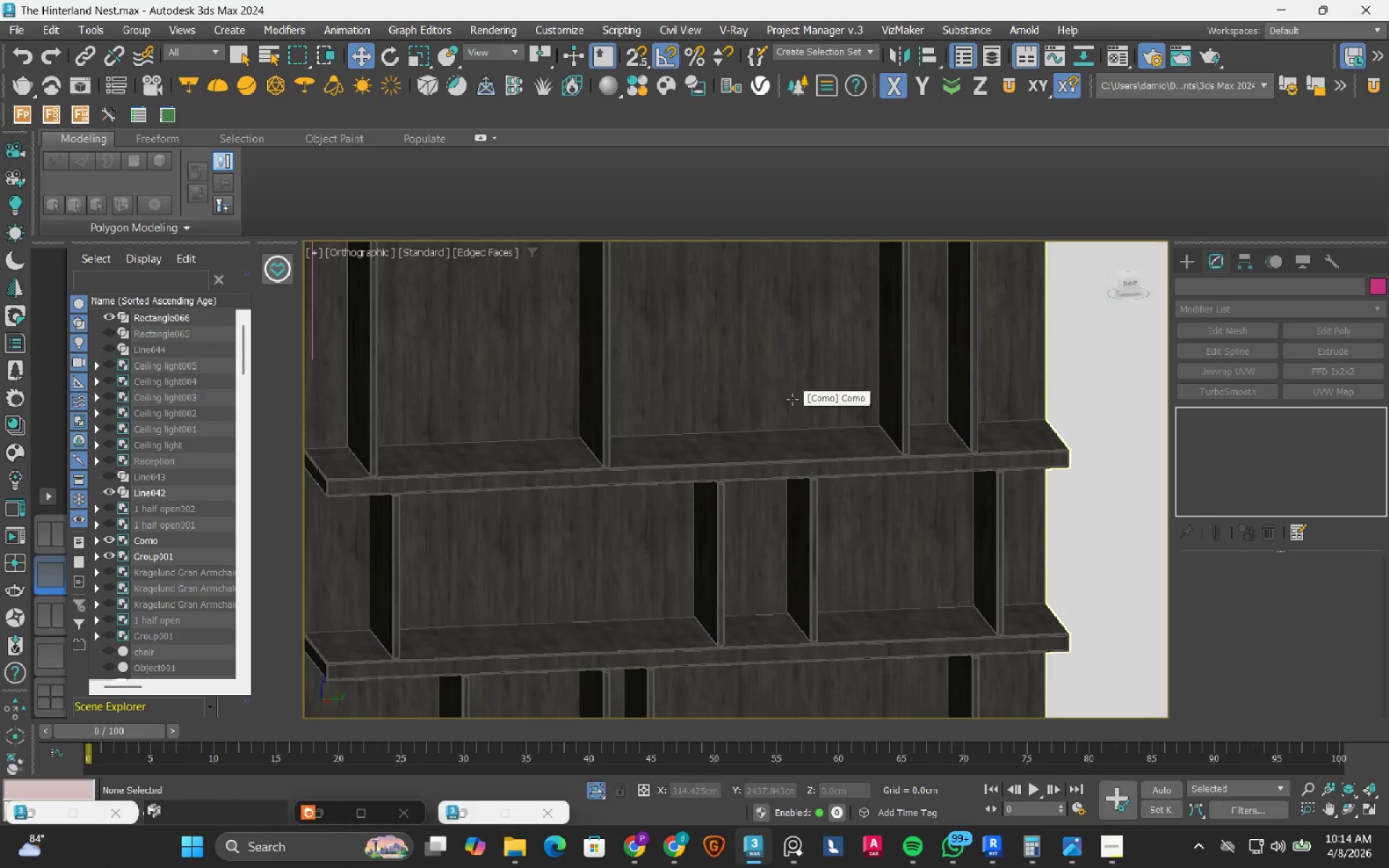 
scroll: coordinate [792, 399], scroll_direction: down, amount: 3.0
 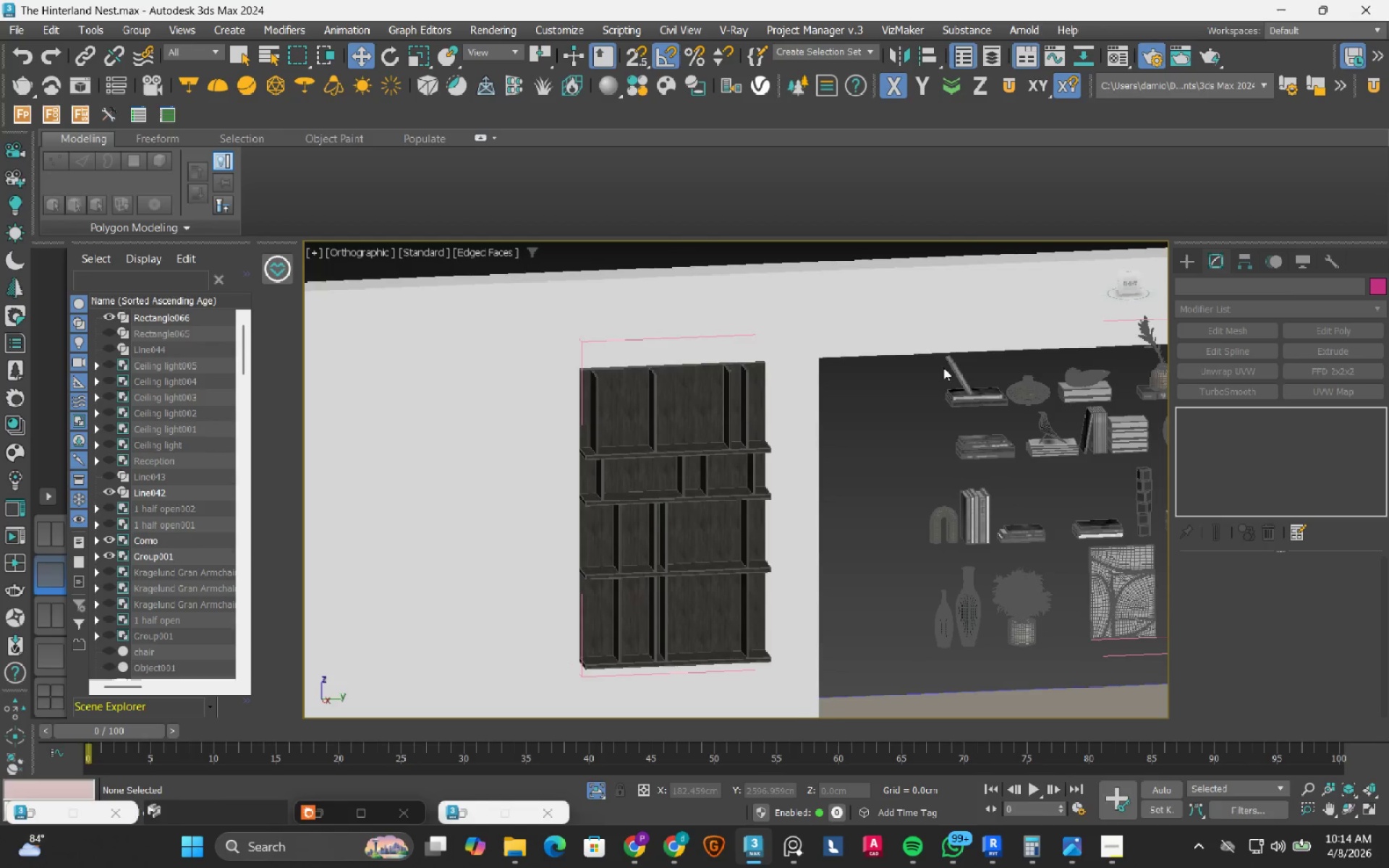 
left_click([1130, 281])
 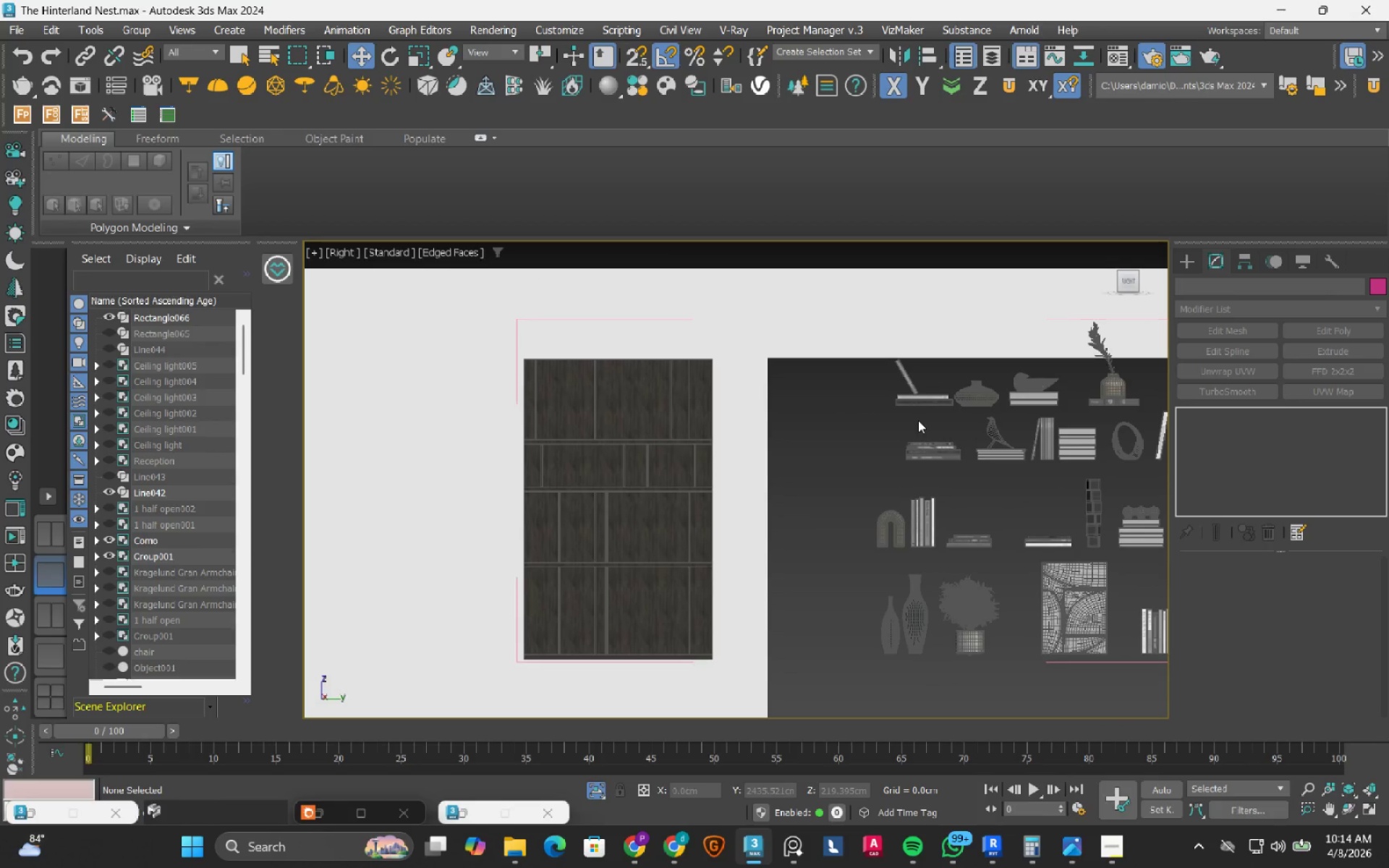 
mouse_move([938, 392])
 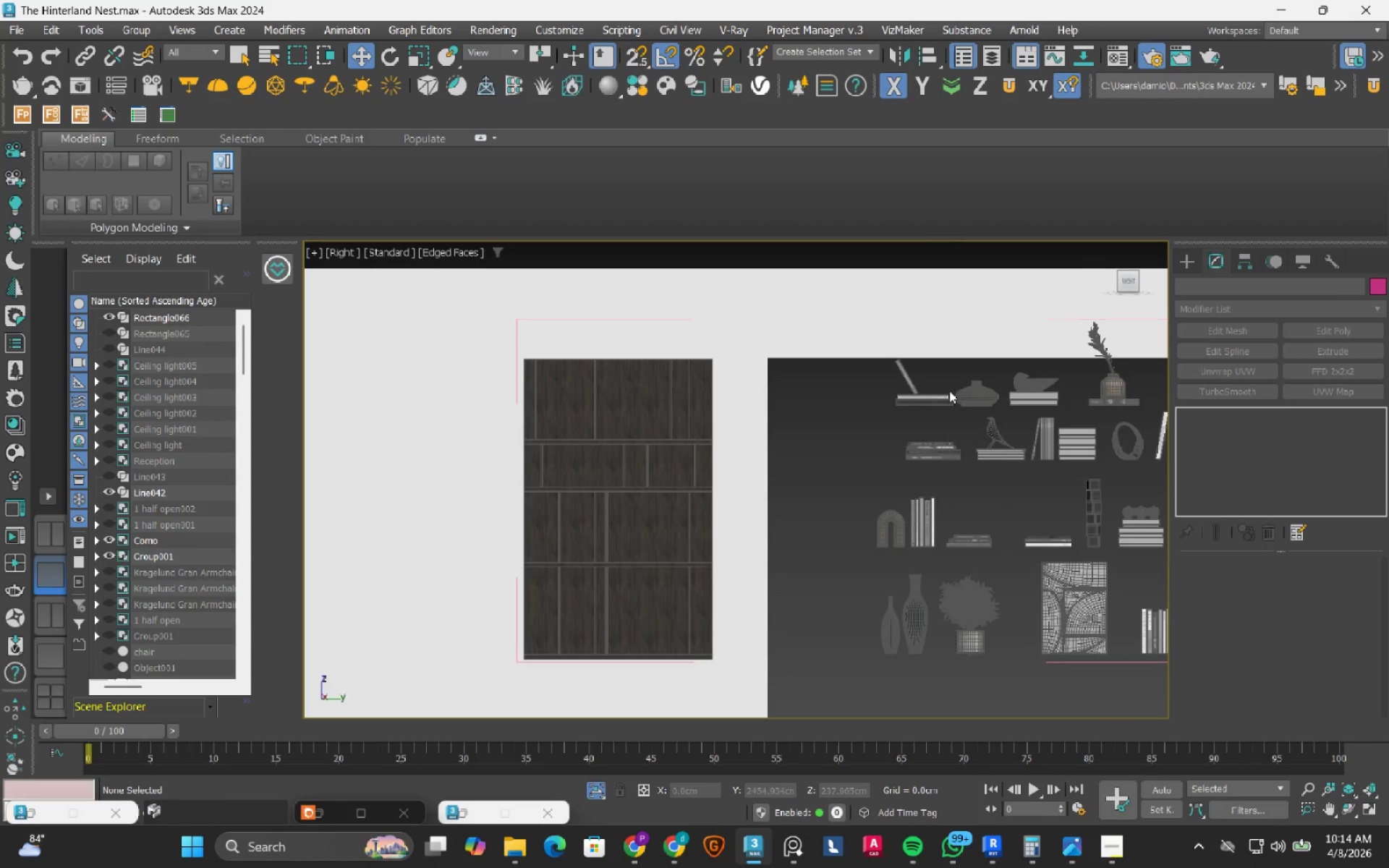 
scroll: coordinate [944, 398], scroll_direction: up, amount: 2.0
 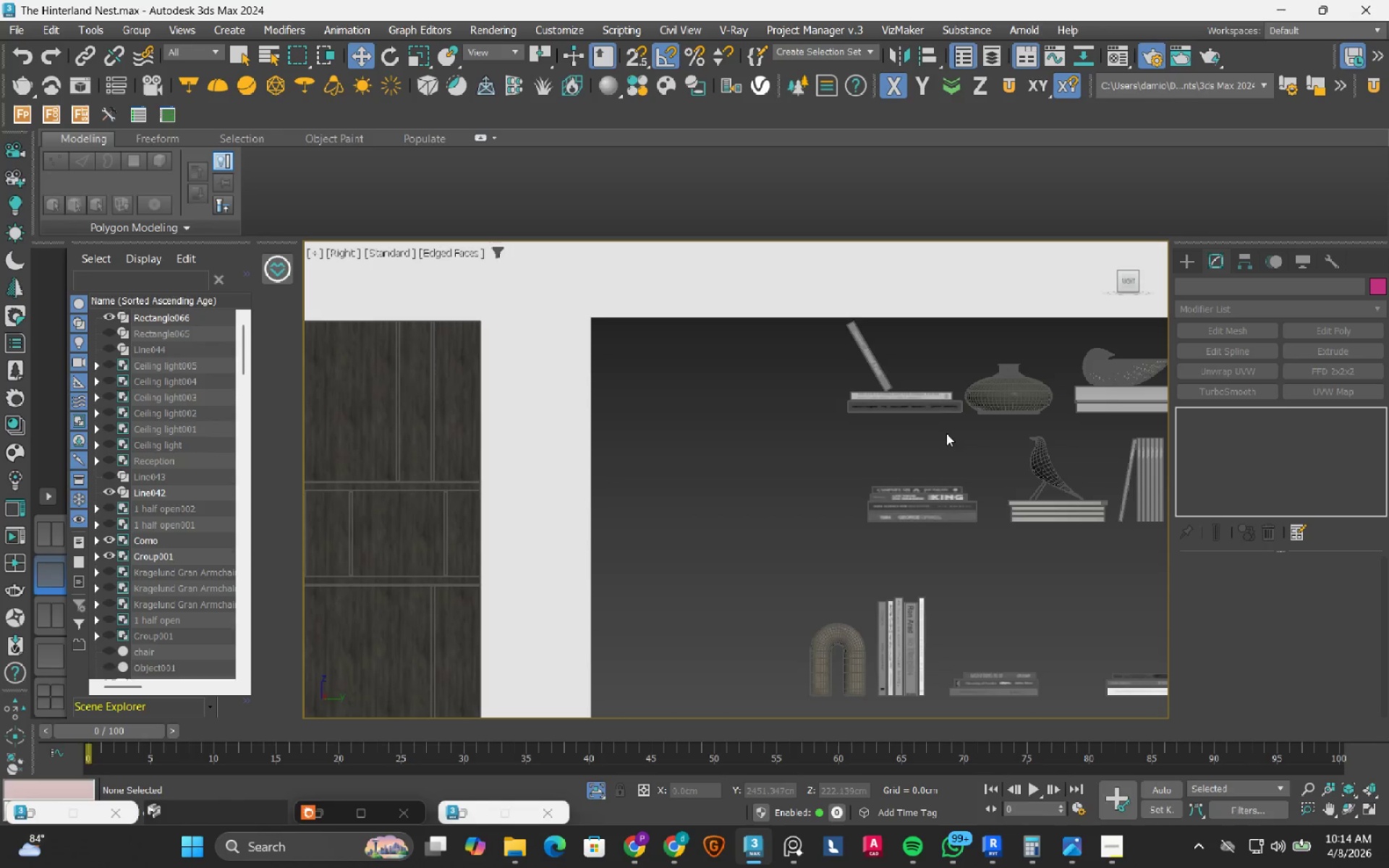 
left_click_drag(start_coordinate=[944, 435], to_coordinate=[857, 357])
 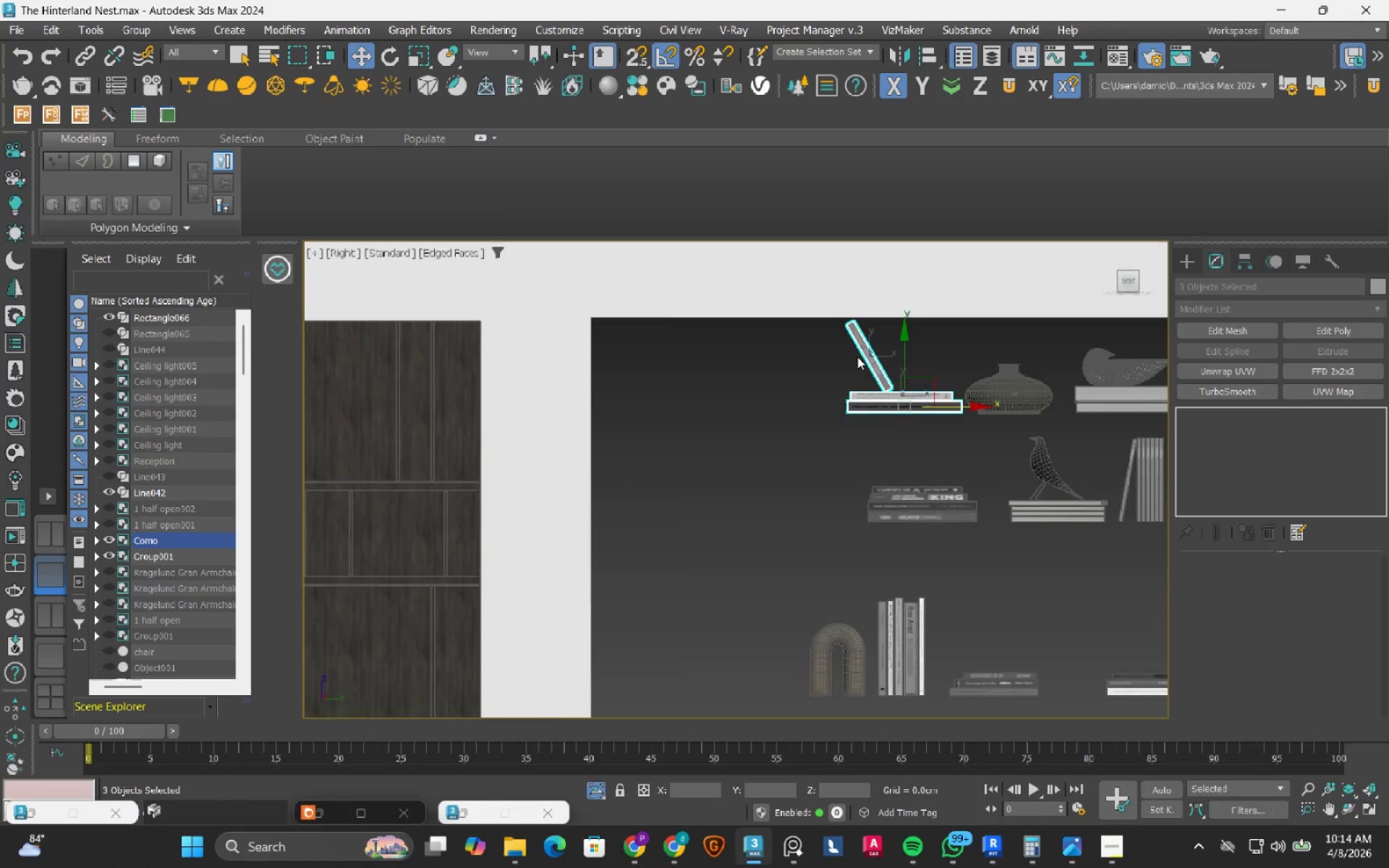 
scroll: coordinate [857, 357], scroll_direction: down, amount: 1.0
 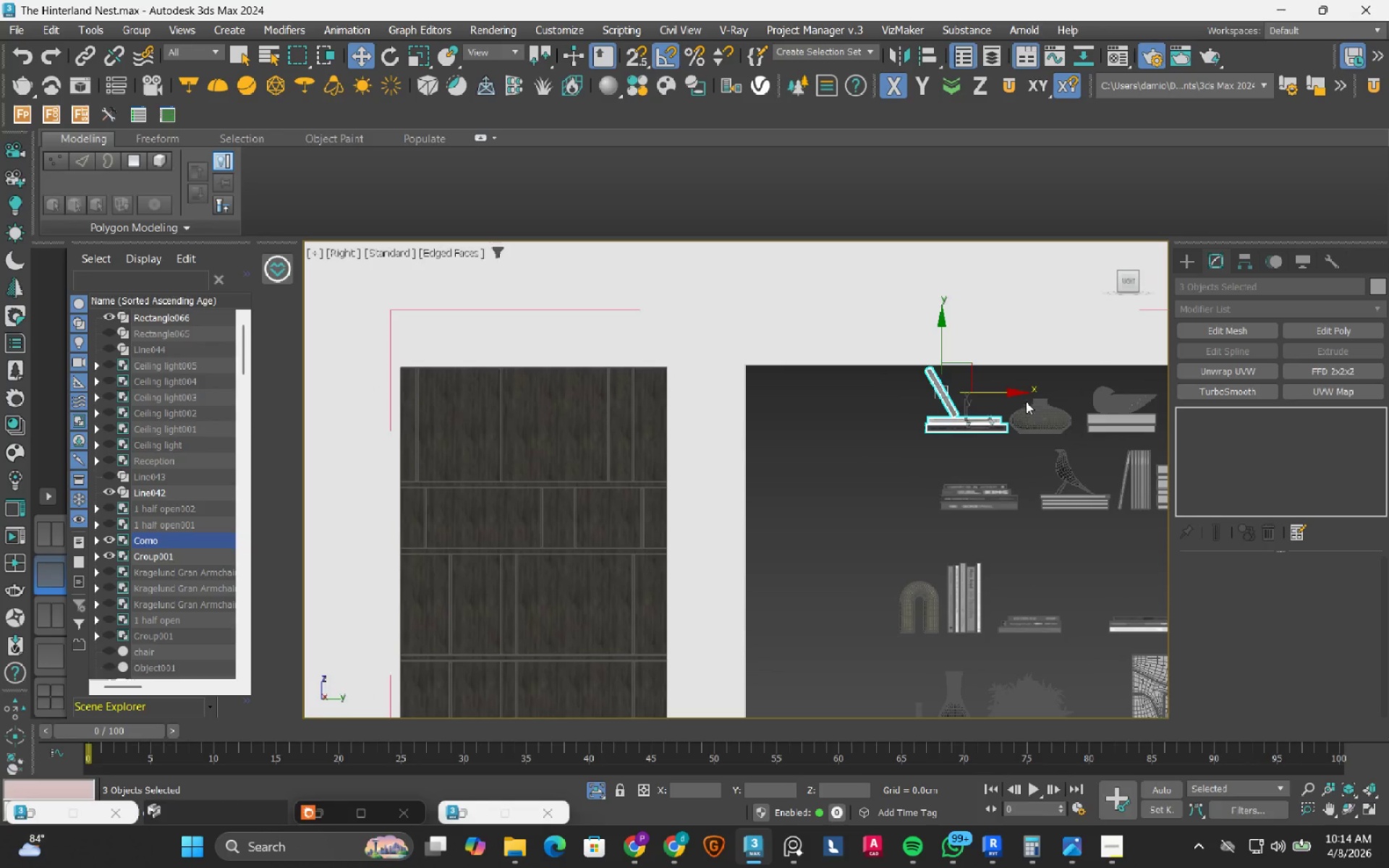 
left_click_drag(start_coordinate=[1014, 391], to_coordinate=[502, 433])
 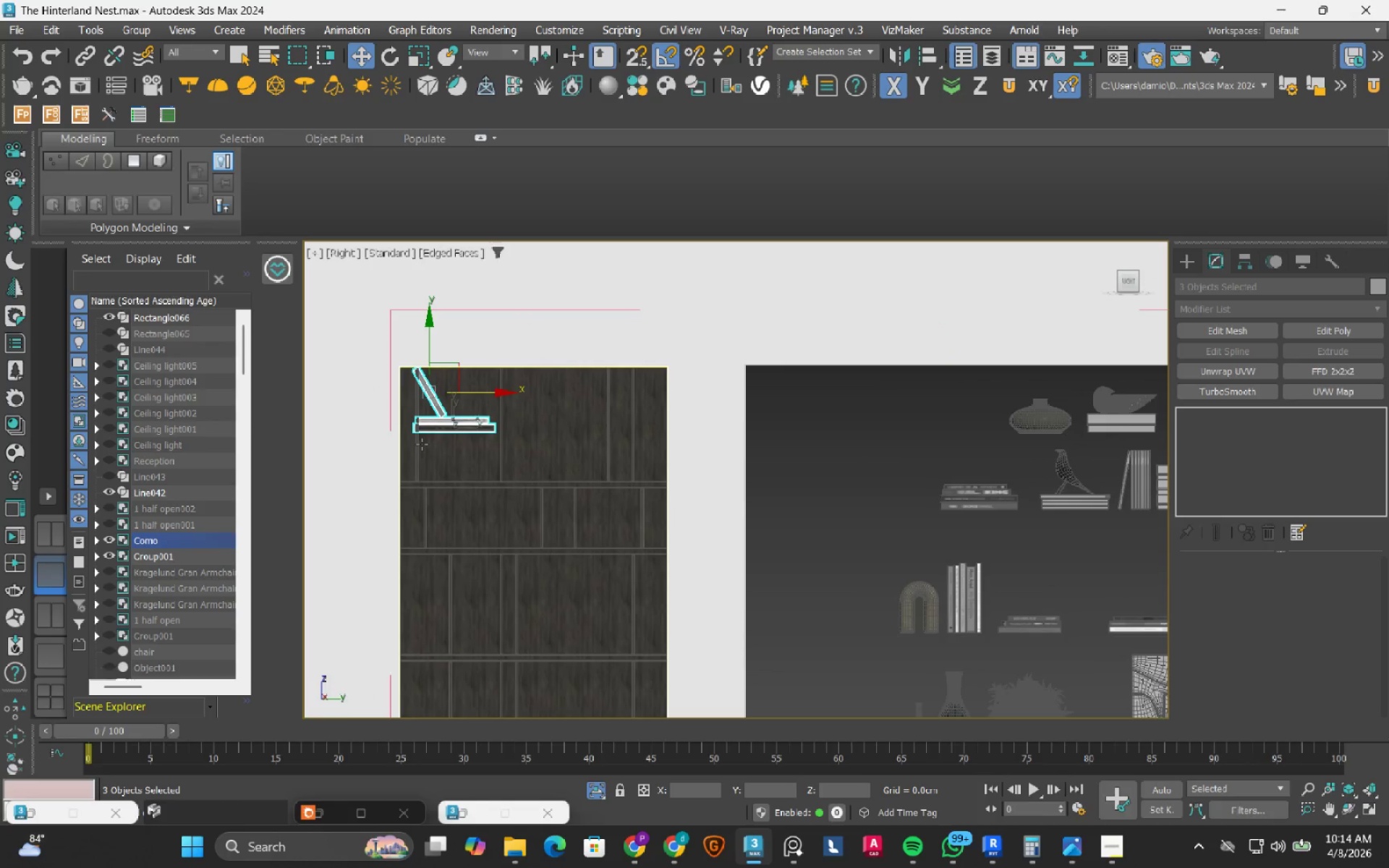 
scroll: coordinate [422, 444], scroll_direction: up, amount: 3.0
 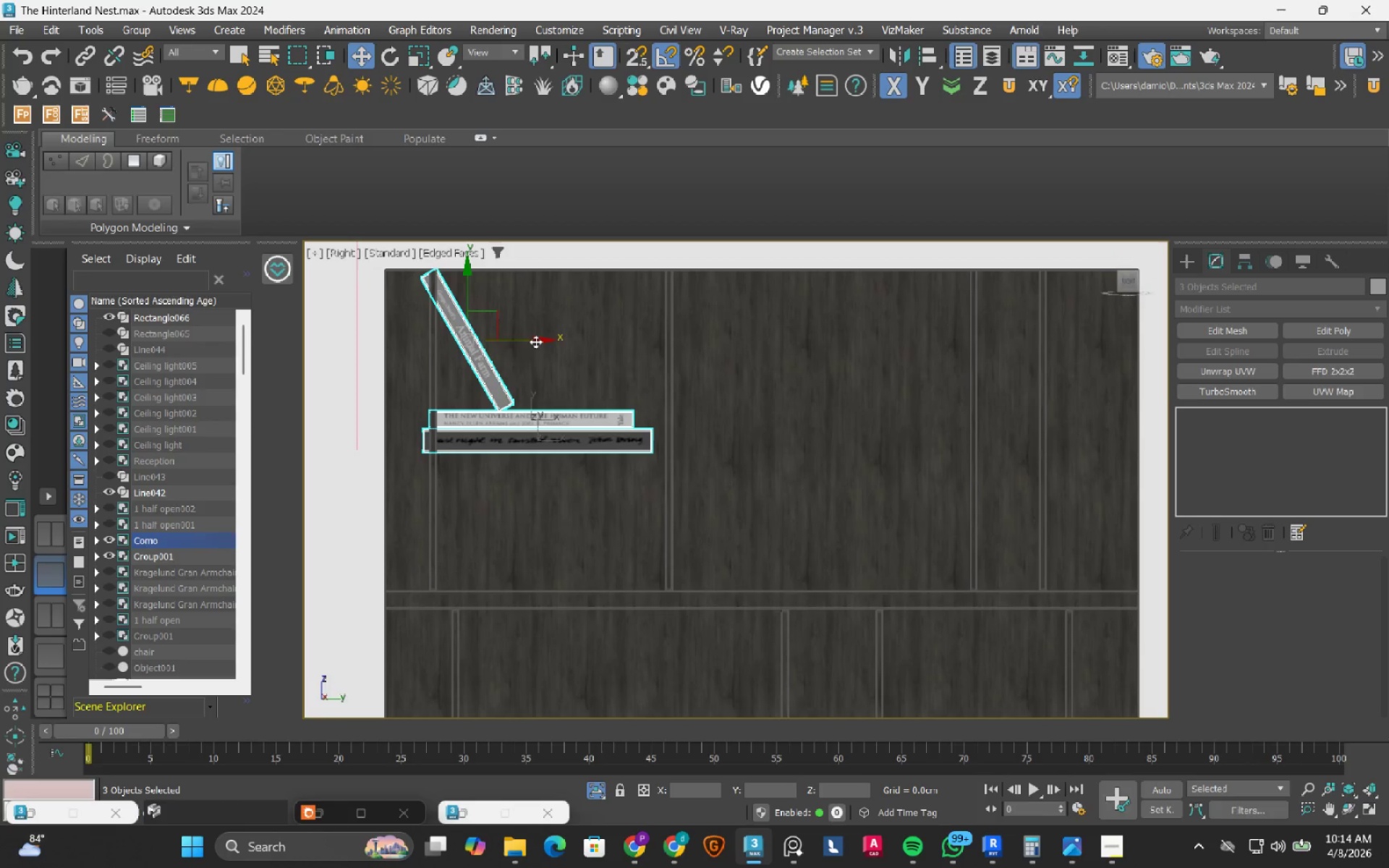 
left_click_drag(start_coordinate=[535, 341], to_coordinate=[546, 356])
 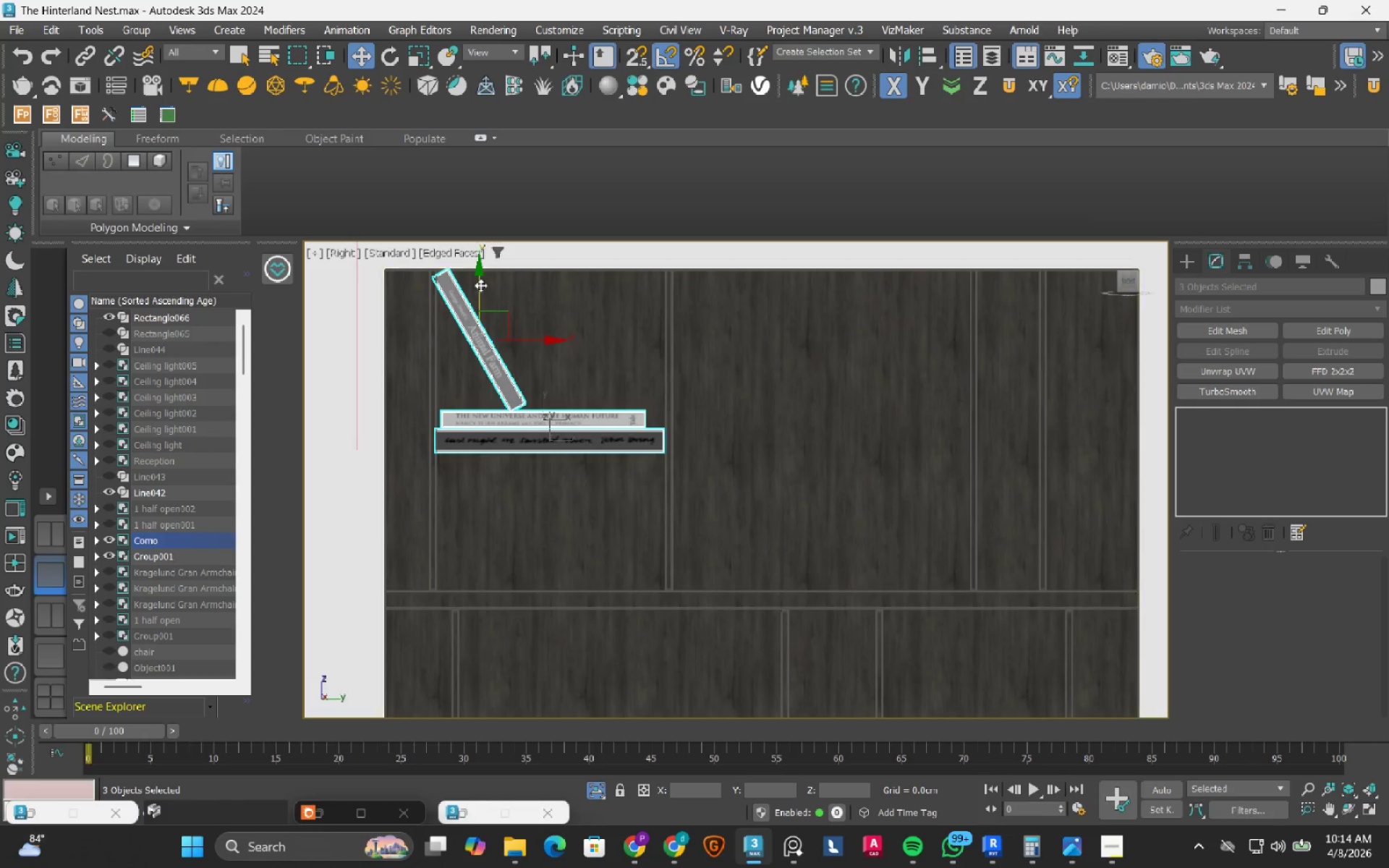 
left_click_drag(start_coordinate=[478, 286], to_coordinate=[468, 419])
 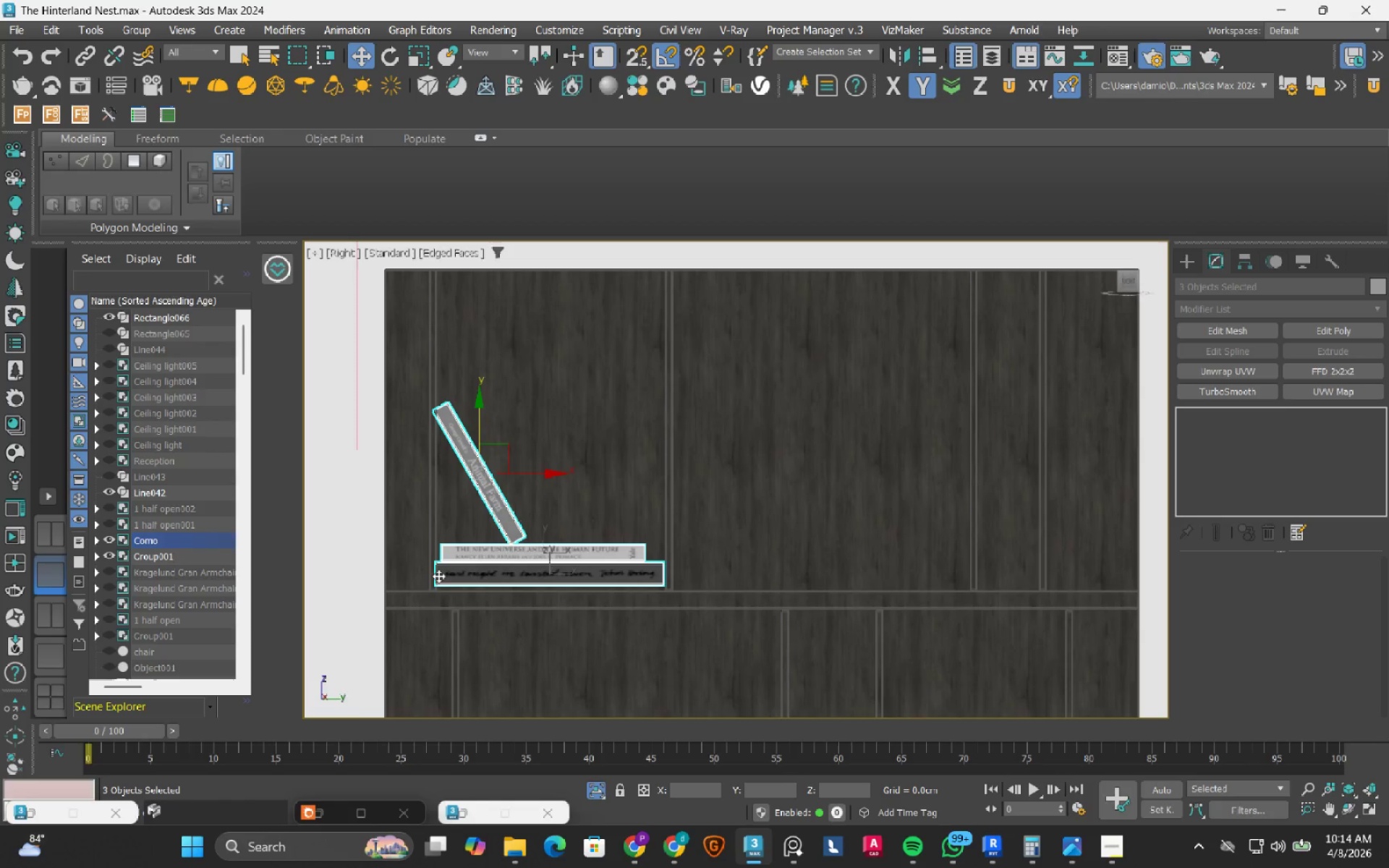 
scroll: coordinate [432, 591], scroll_direction: up, amount: 7.0
 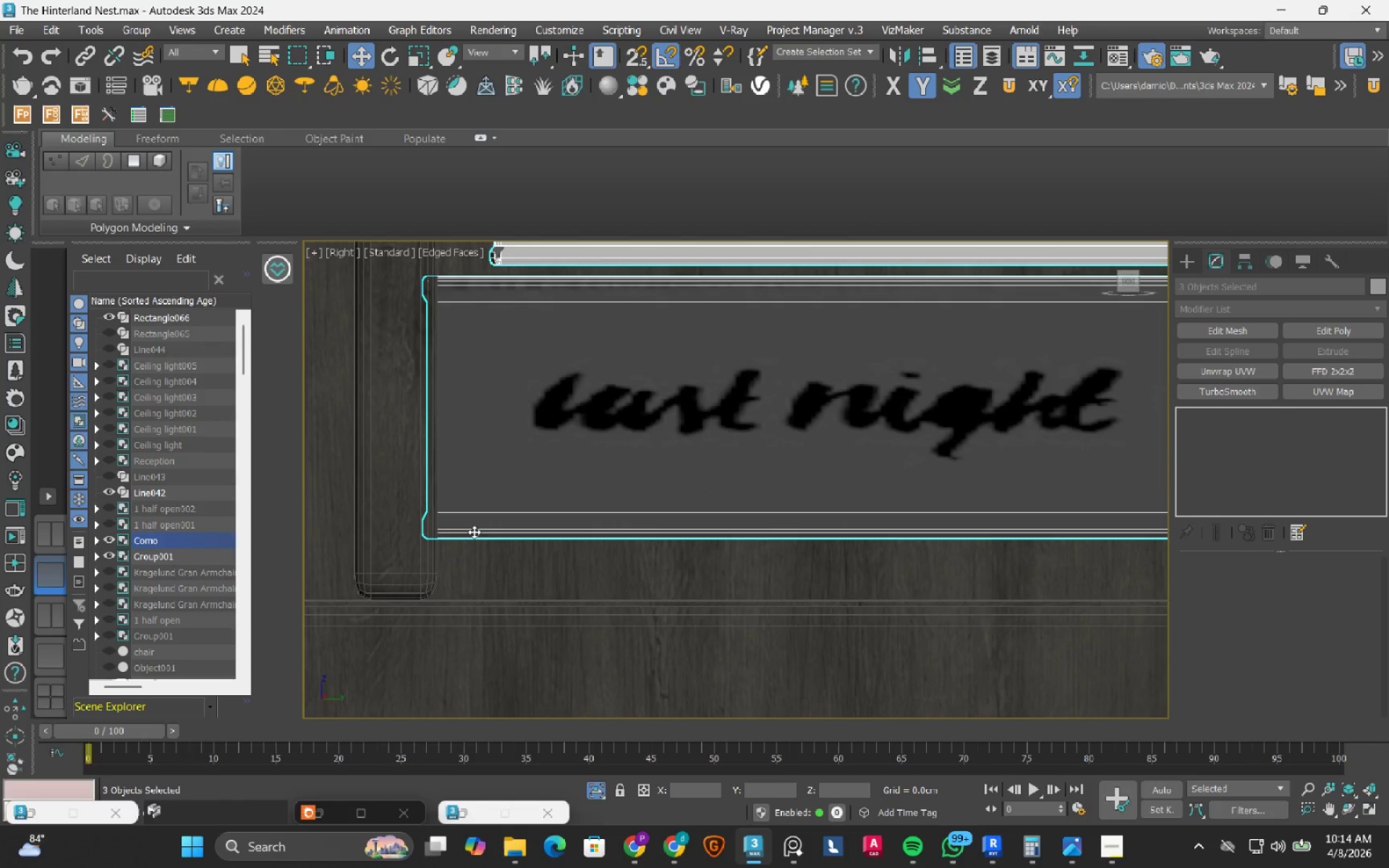 
left_click_drag(start_coordinate=[474, 532], to_coordinate=[462, 584])
 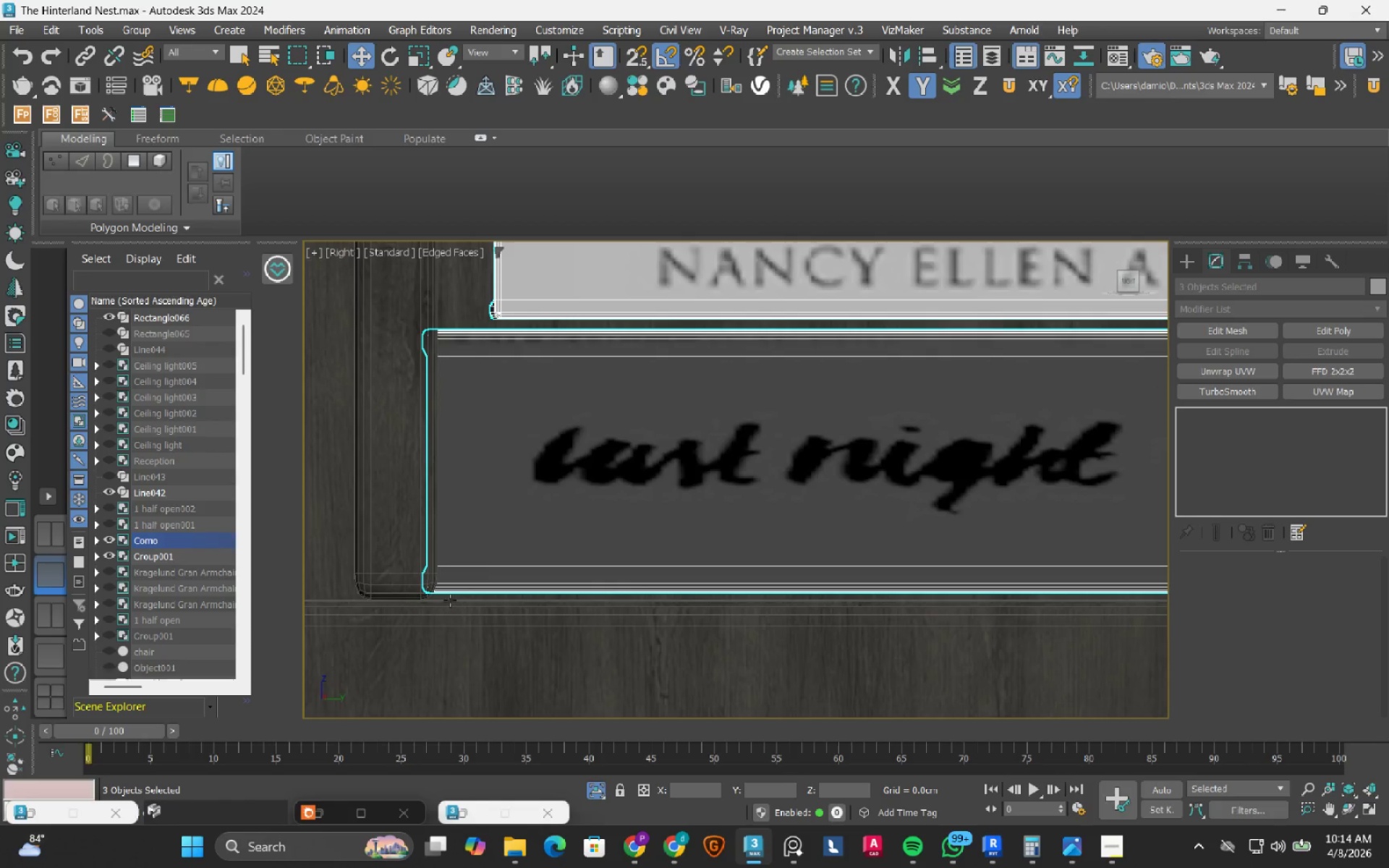 
scroll: coordinate [447, 562], scroll_direction: up, amount: 5.0
 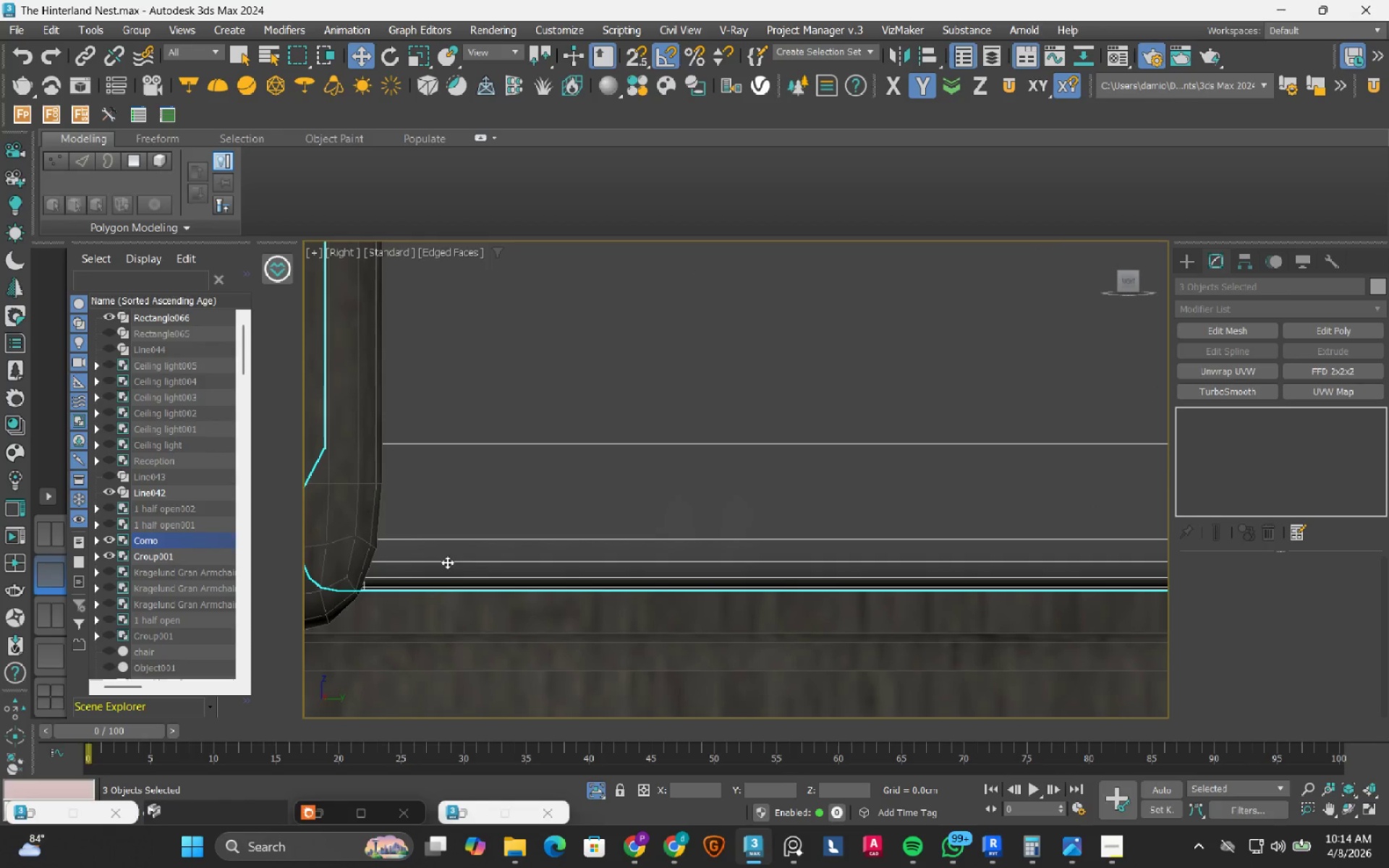 
left_click_drag(start_coordinate=[447, 562], to_coordinate=[434, 593])
 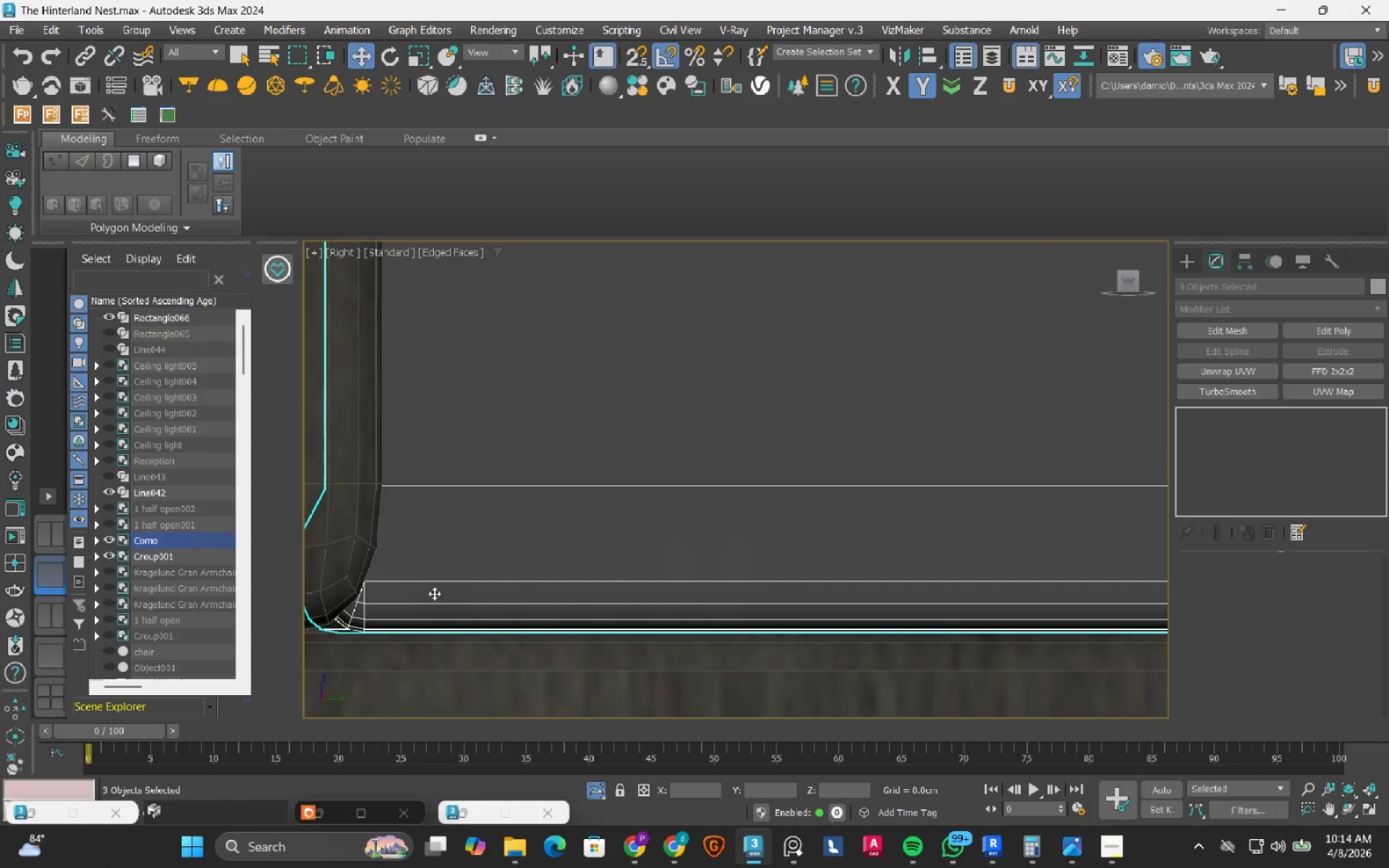 
scroll: coordinate [435, 570], scroll_direction: down, amount: 17.0
 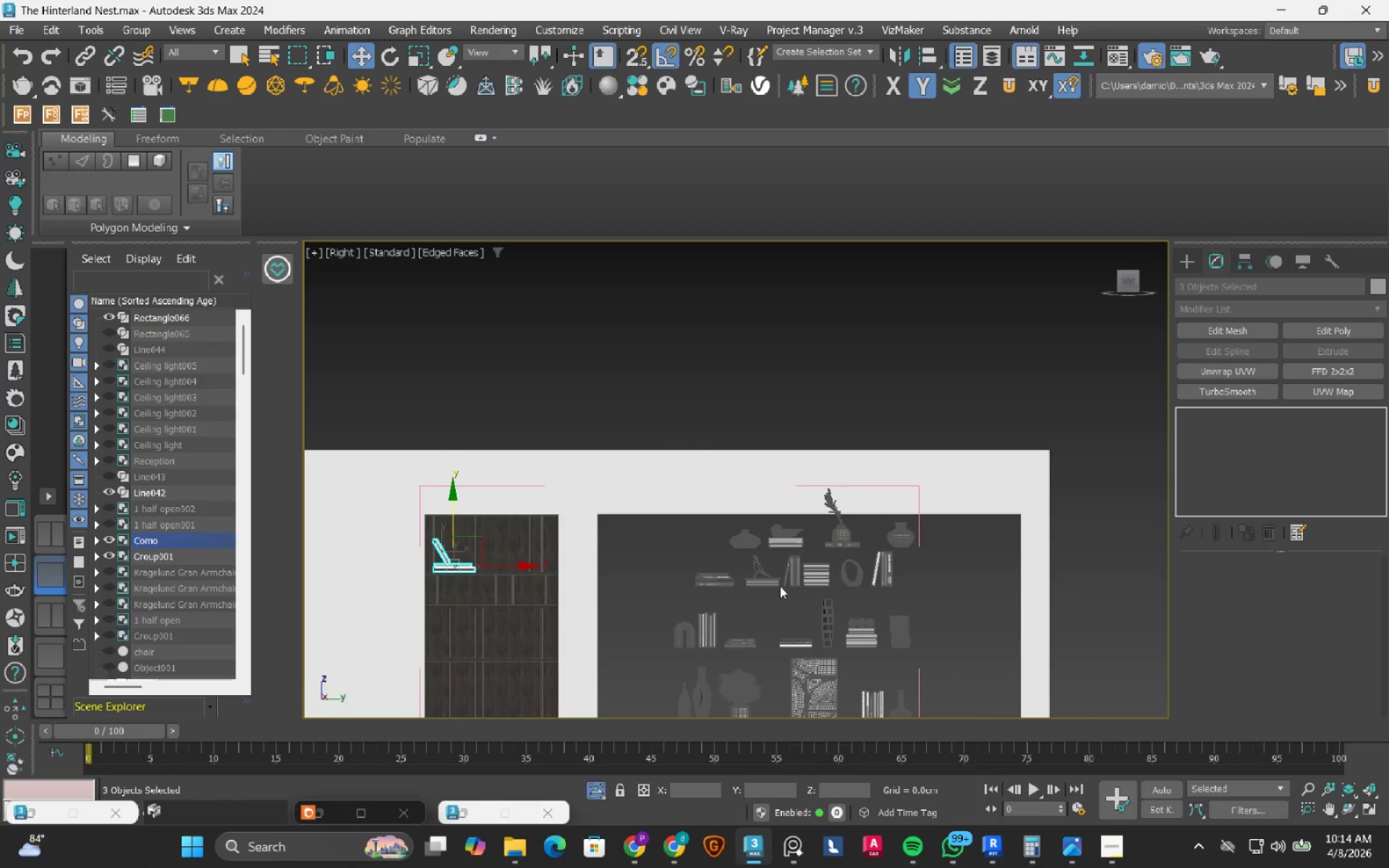 
scroll: coordinate [731, 495], scroll_direction: up, amount: 5.0
 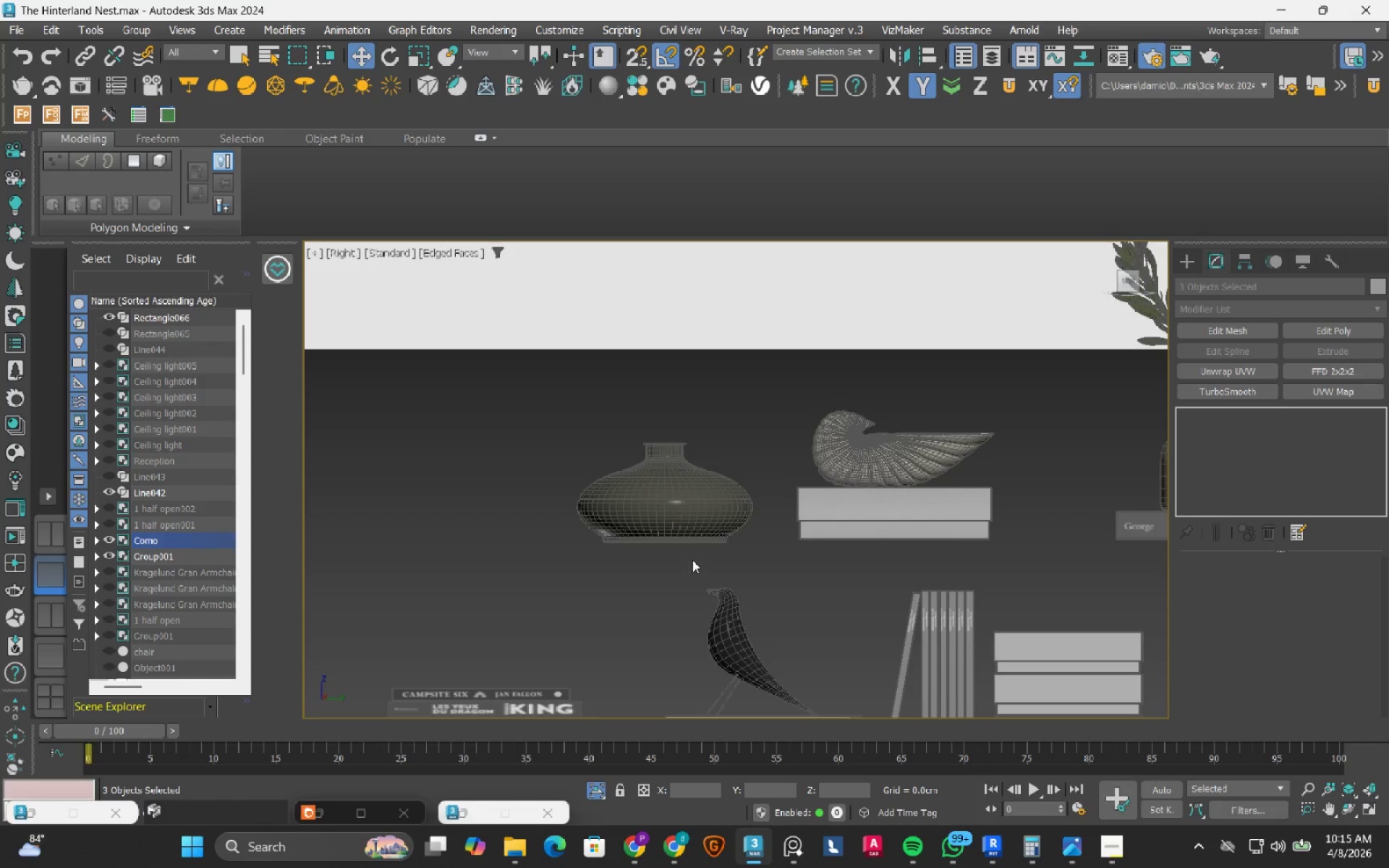 
scroll: coordinate [678, 514], scroll_direction: down, amount: 1.0
 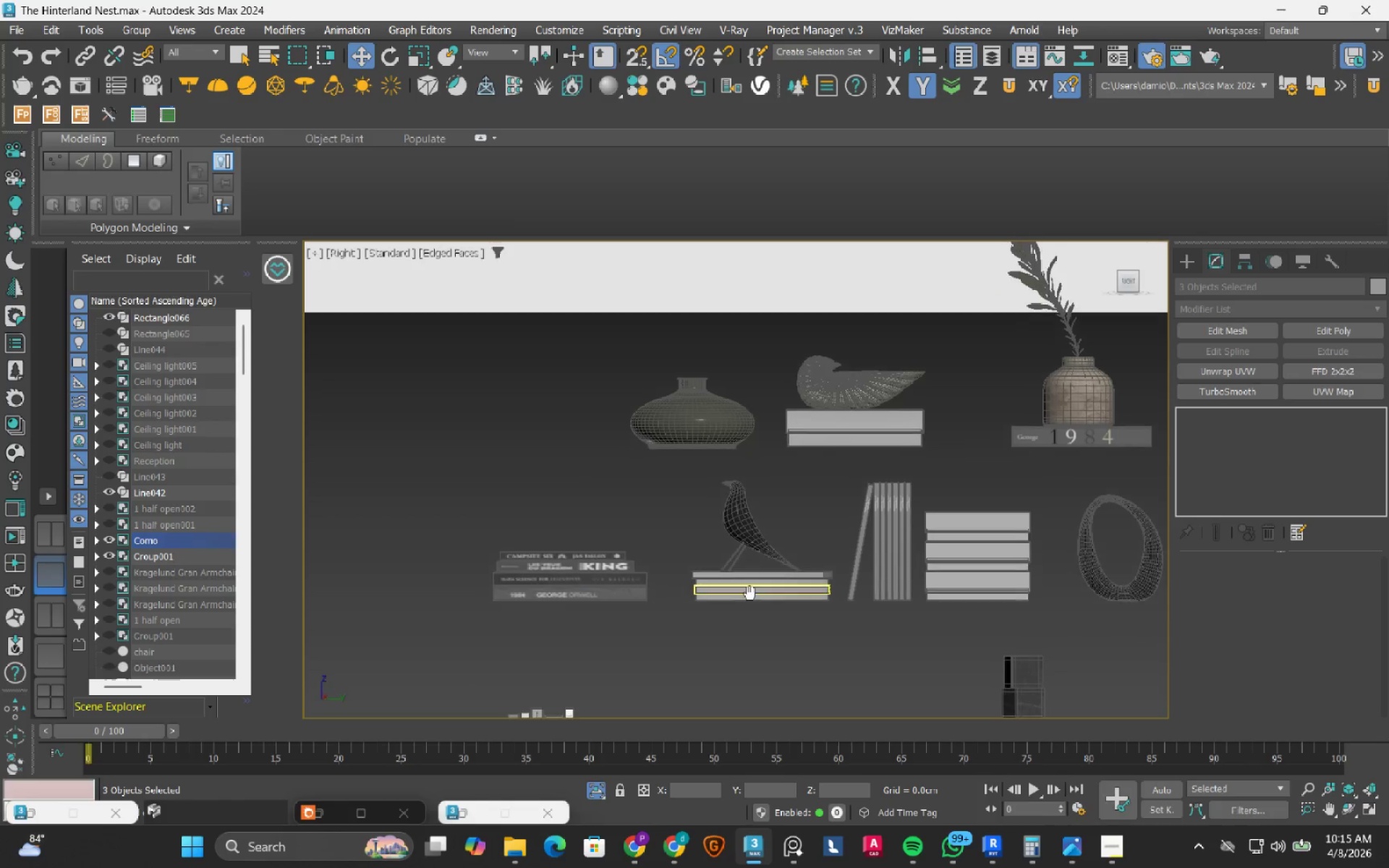 
left_click_drag(start_coordinate=[751, 641], to_coordinate=[723, 505])
 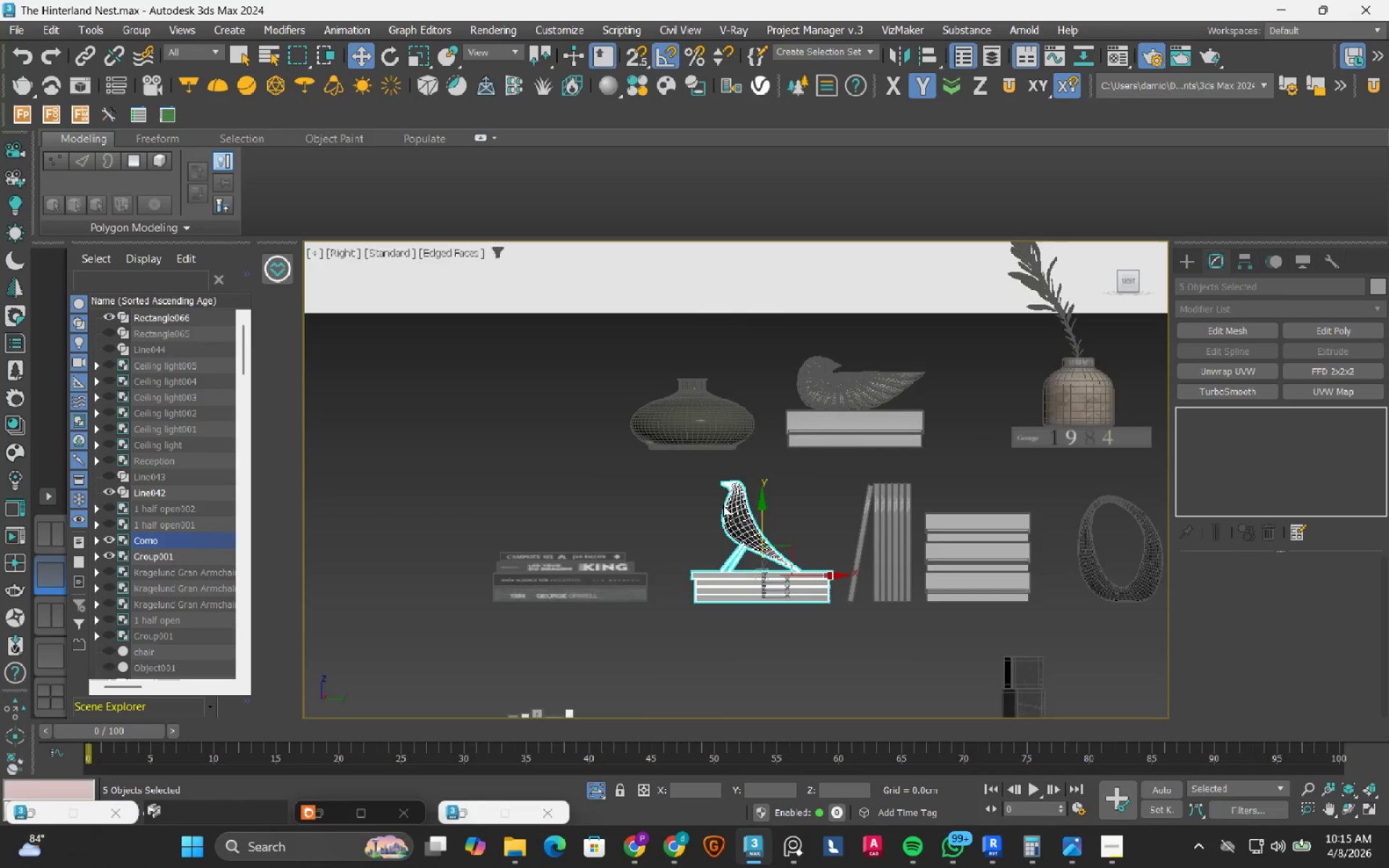 
scroll: coordinate [723, 506], scroll_direction: down, amount: 3.0
 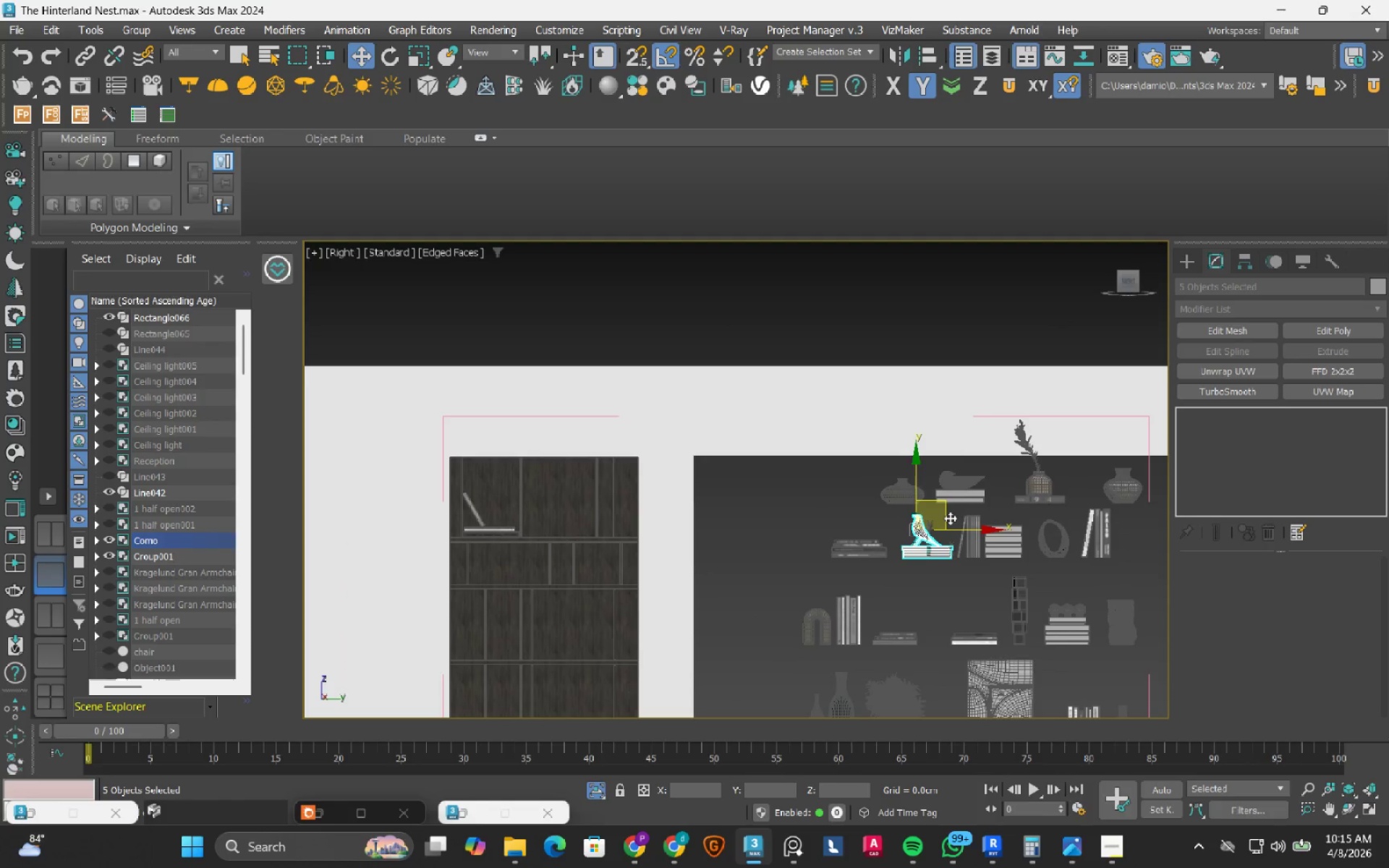 
left_click_drag(start_coordinate=[950, 518], to_coordinate=[600, 616])
 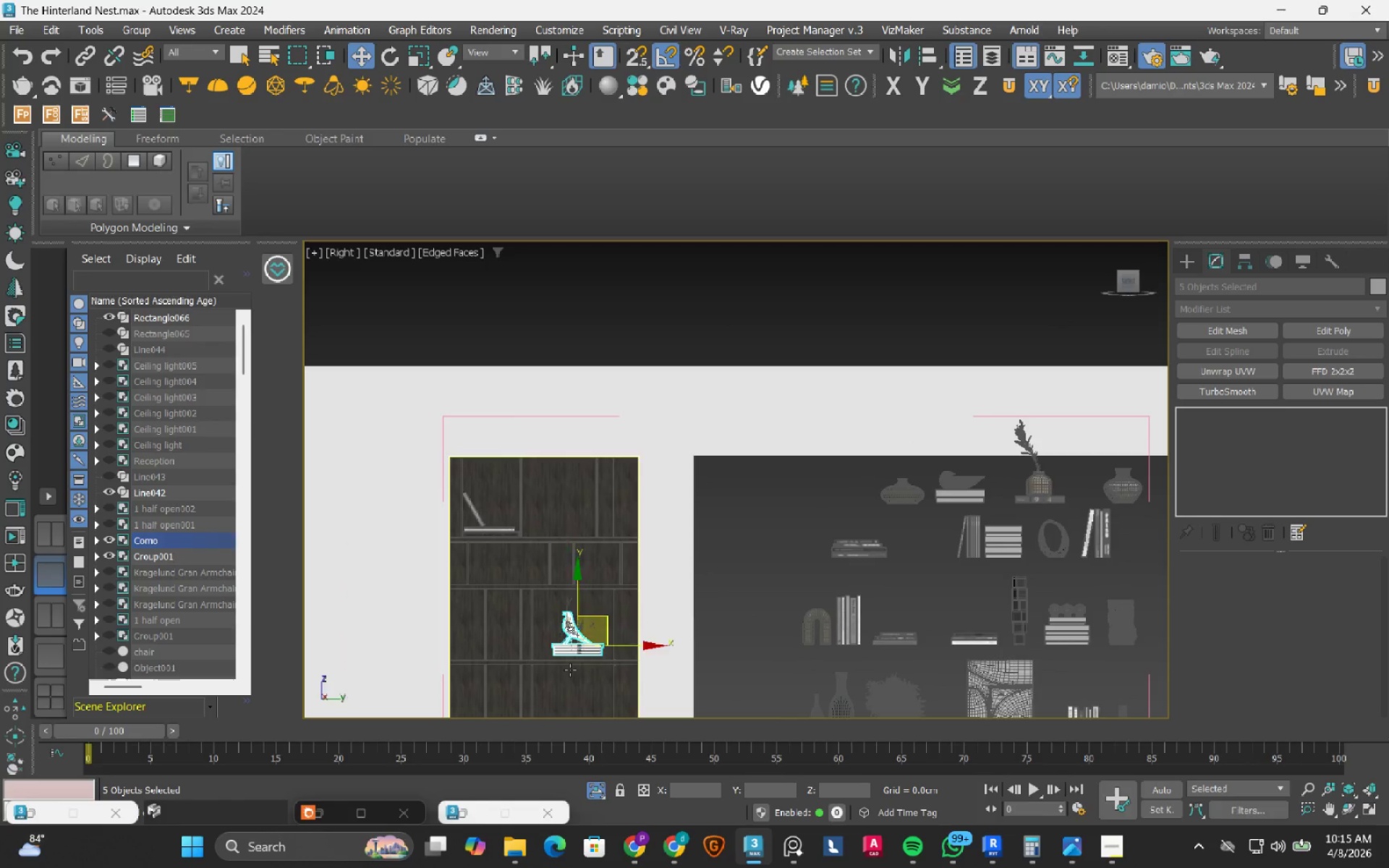 
scroll: coordinate [570, 655], scroll_direction: up, amount: 6.0
 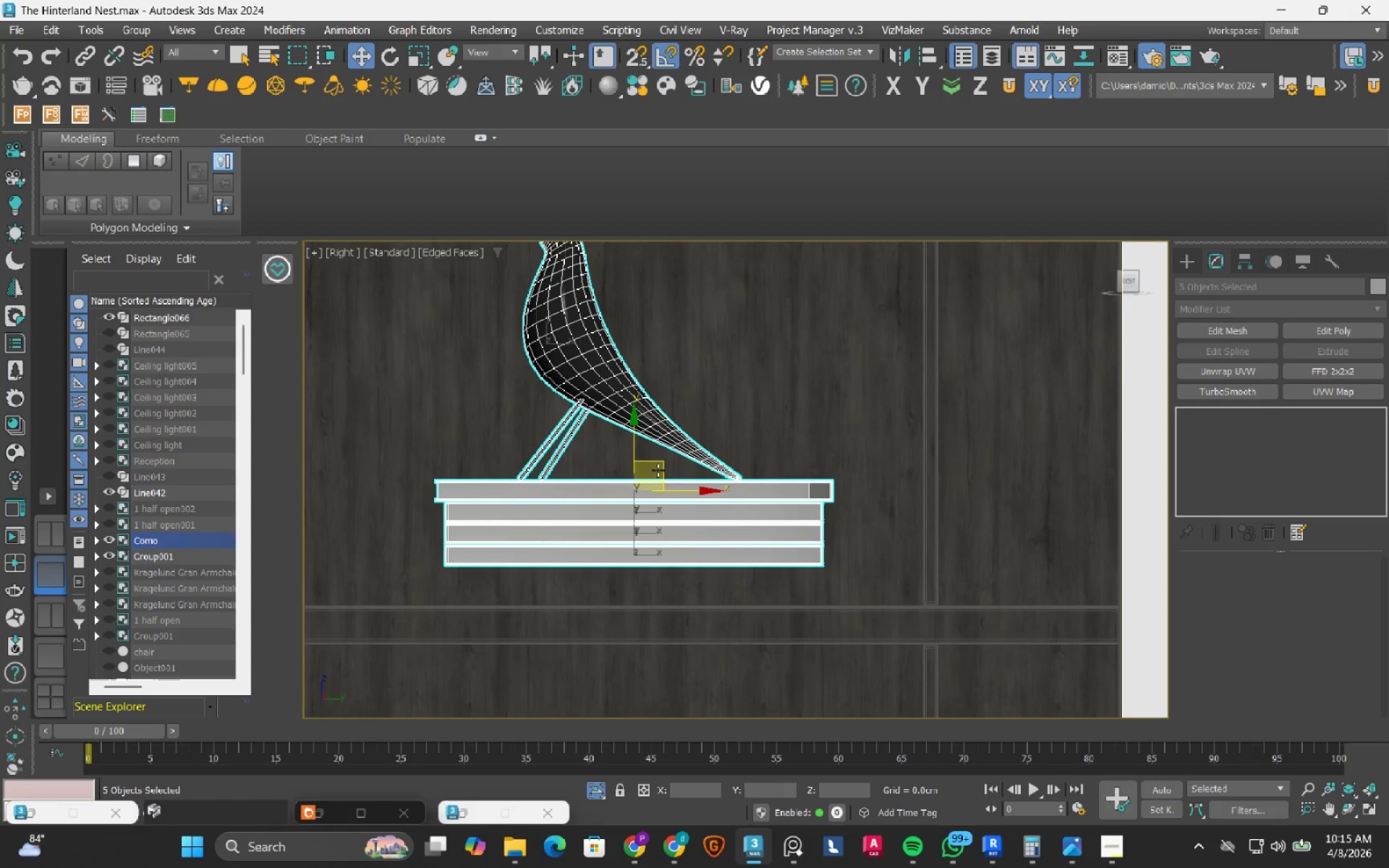 
scroll: coordinate [641, 480], scroll_direction: down, amount: 7.0
 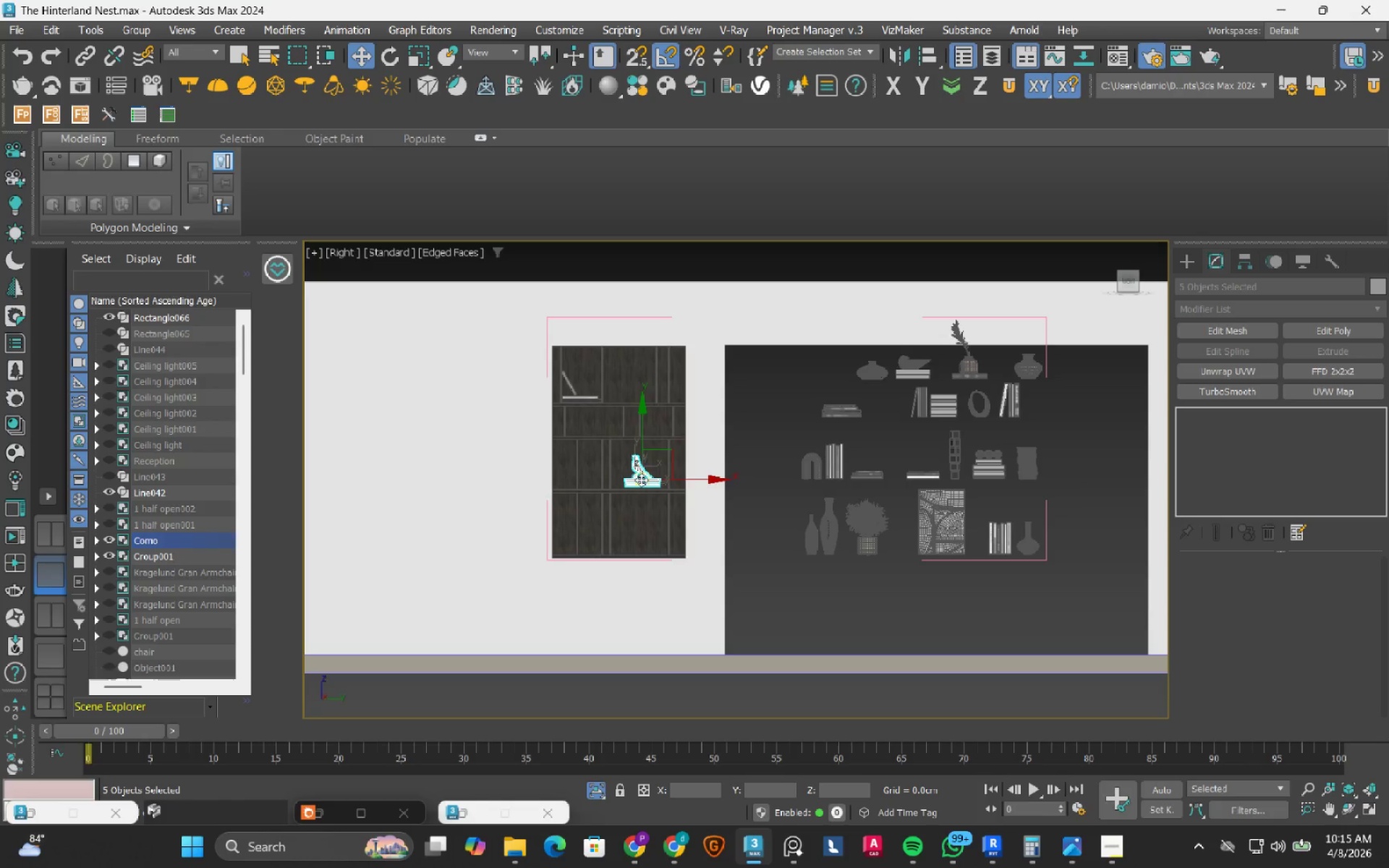 
scroll: coordinate [641, 480], scroll_direction: up, amount: 4.0
 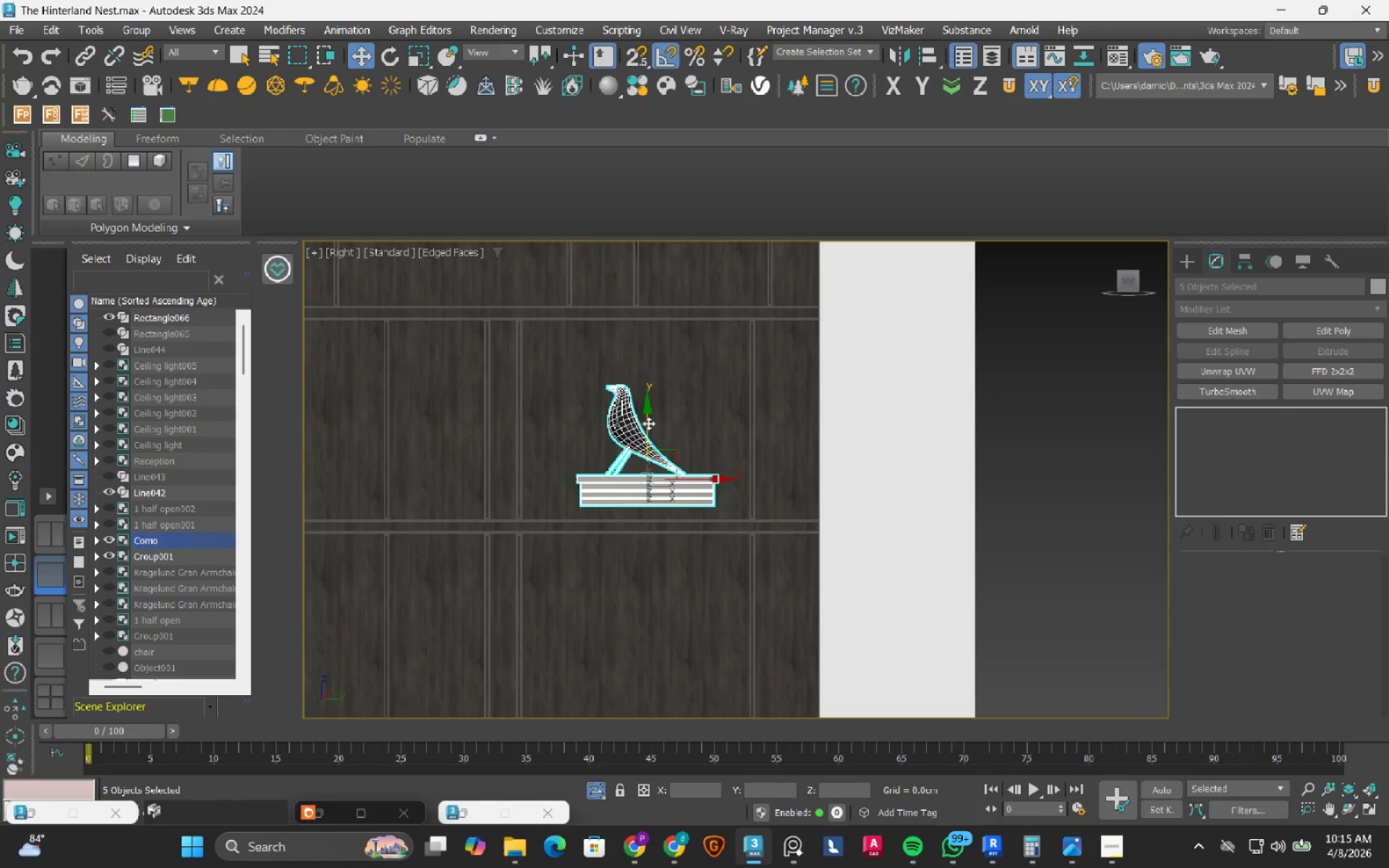 
left_click_drag(start_coordinate=[648, 419], to_coordinate=[641, 430])
 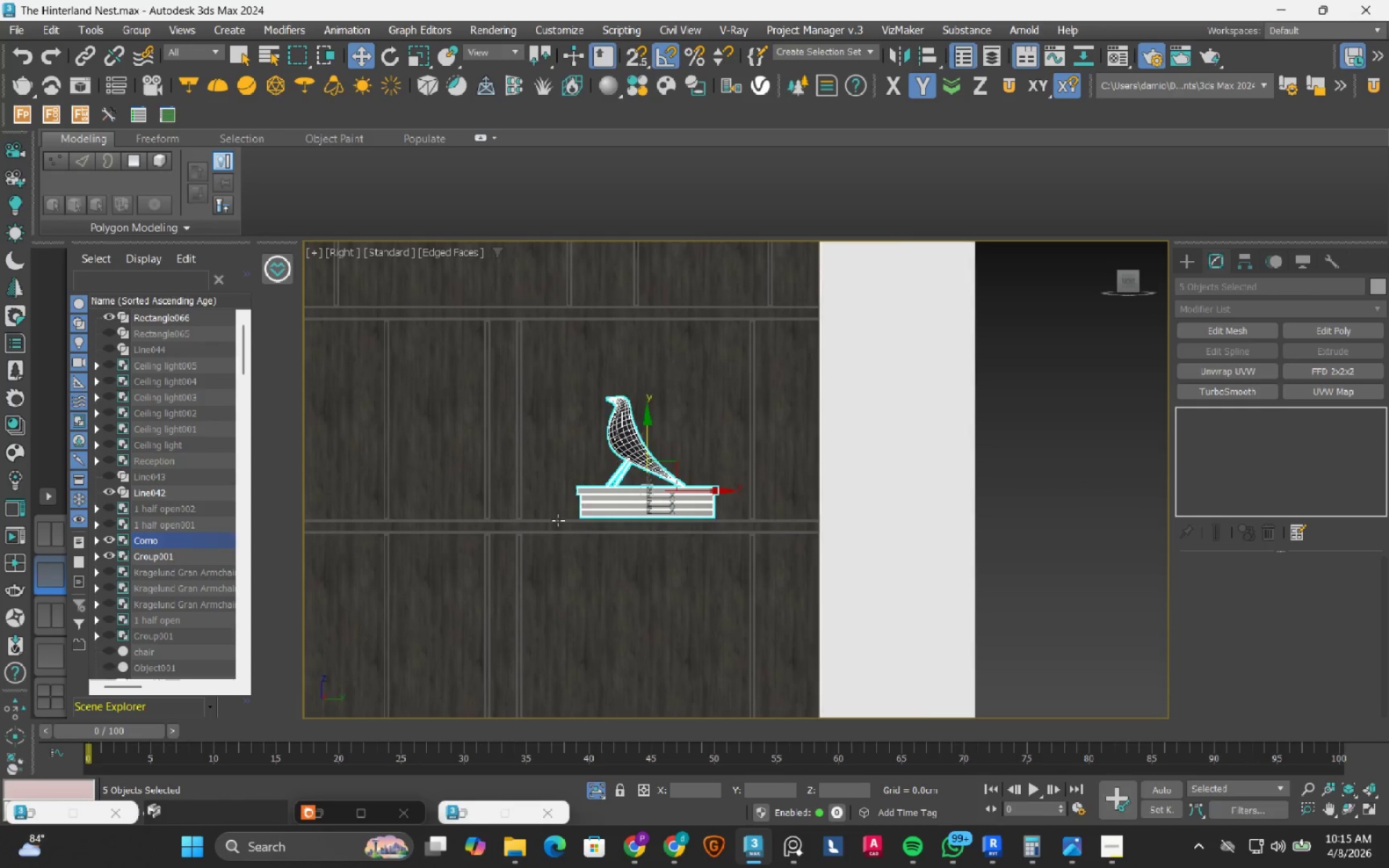 
left_click_drag(start_coordinate=[659, 488], to_coordinate=[655, 510])
 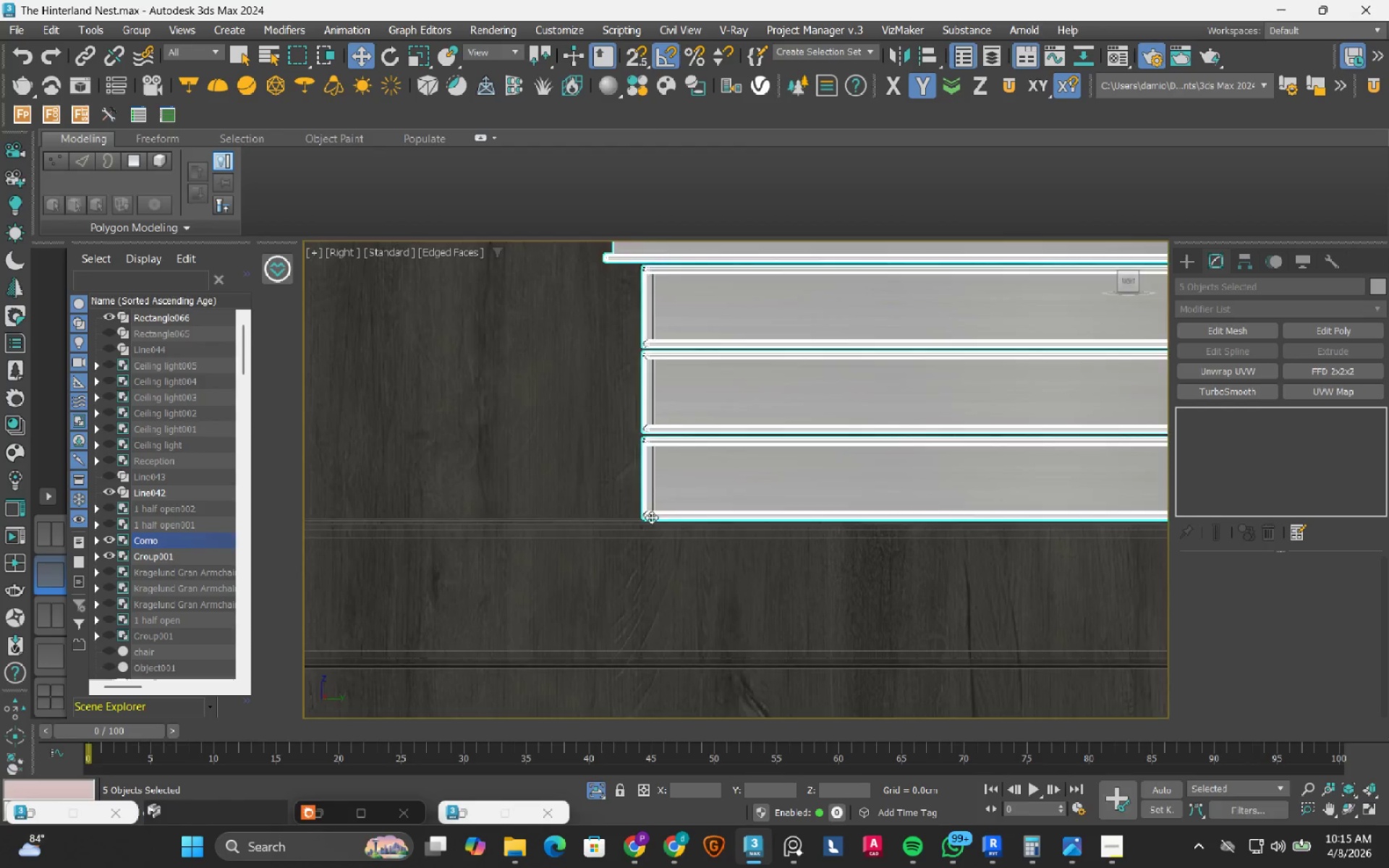 
scroll: coordinate [613, 518], scroll_direction: up, amount: 6.0
 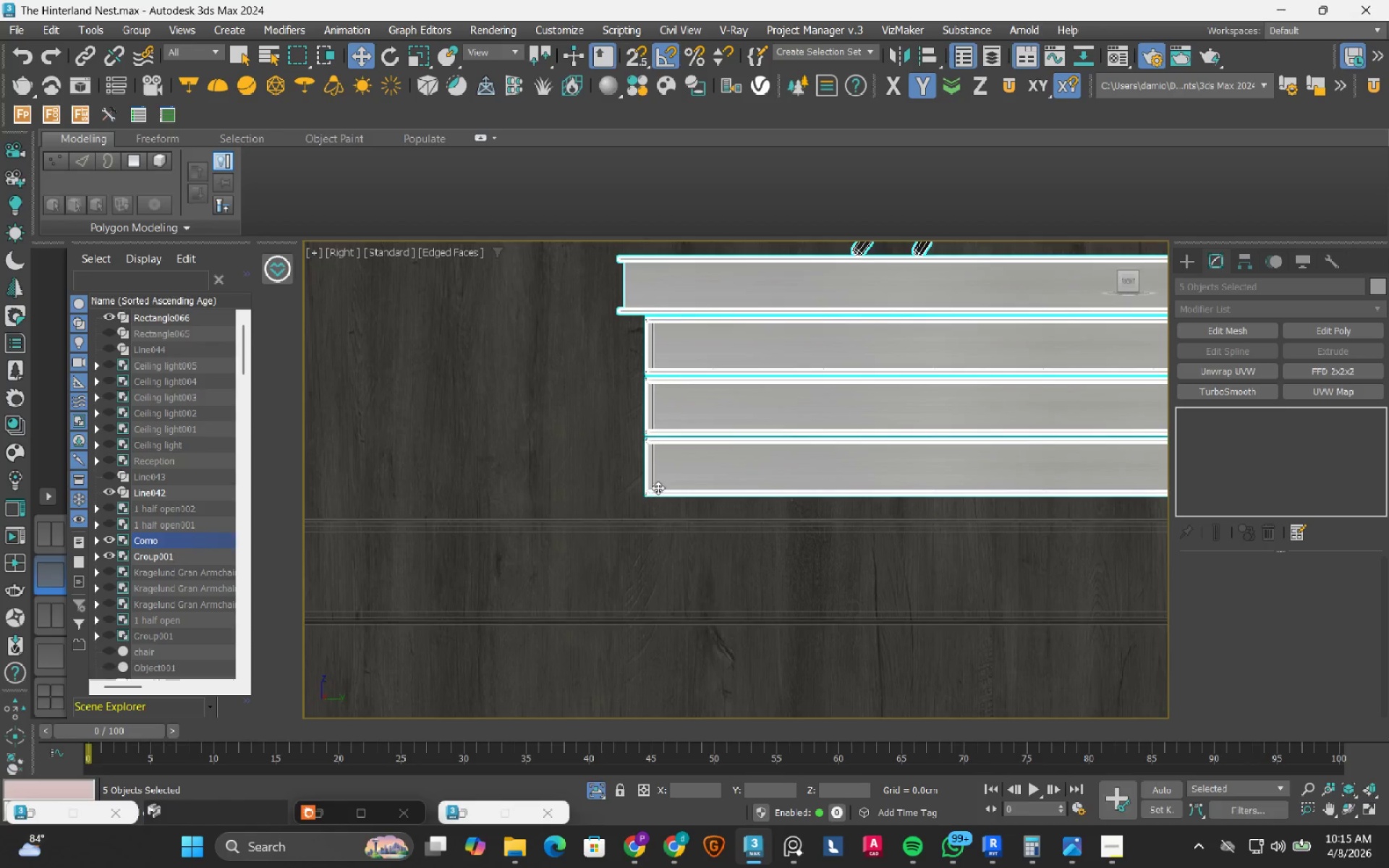 
left_click_drag(start_coordinate=[624, 517], to_coordinate=[624, 513])
 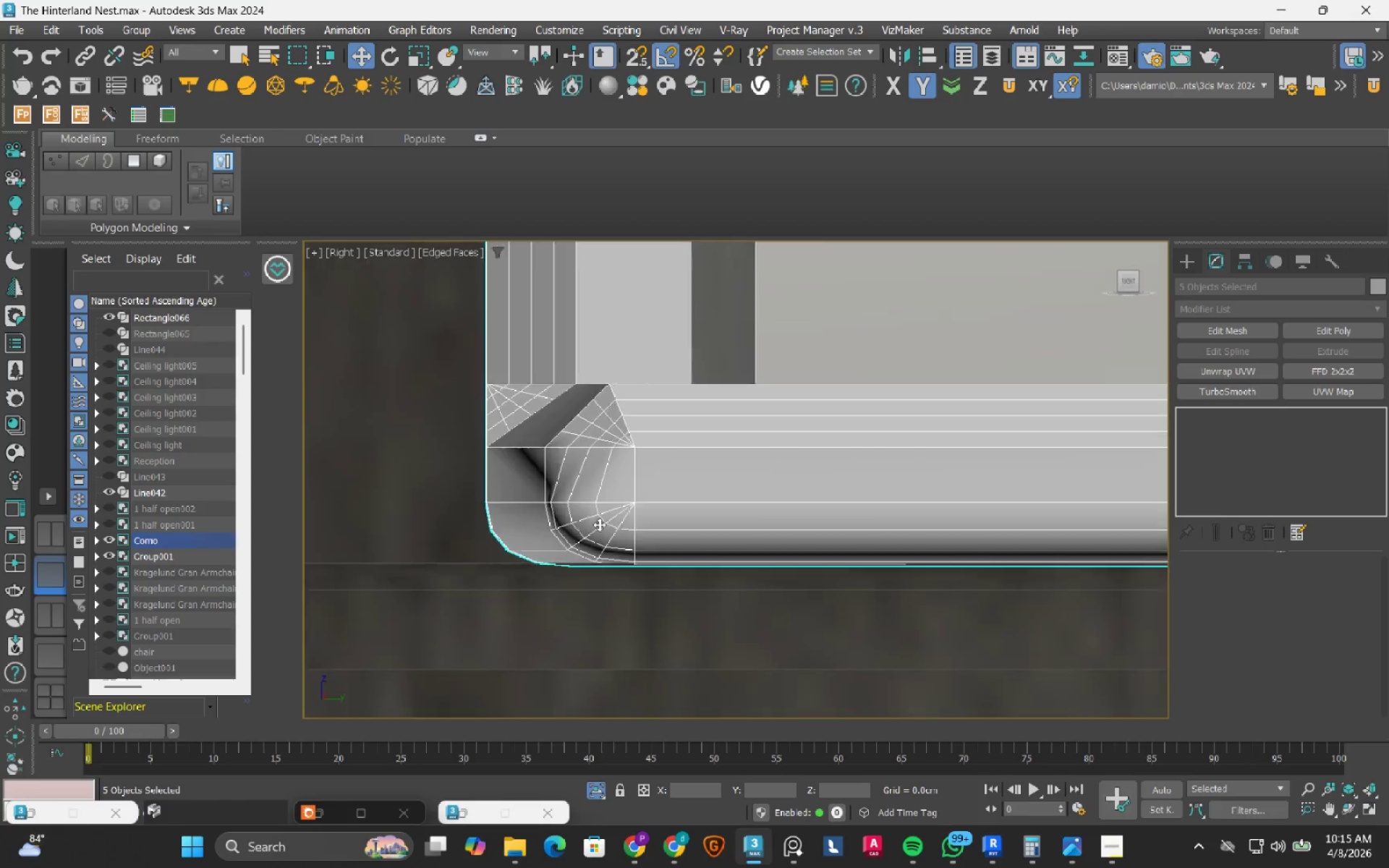 
scroll: coordinate [625, 517], scroll_direction: up, amount: 11.0
 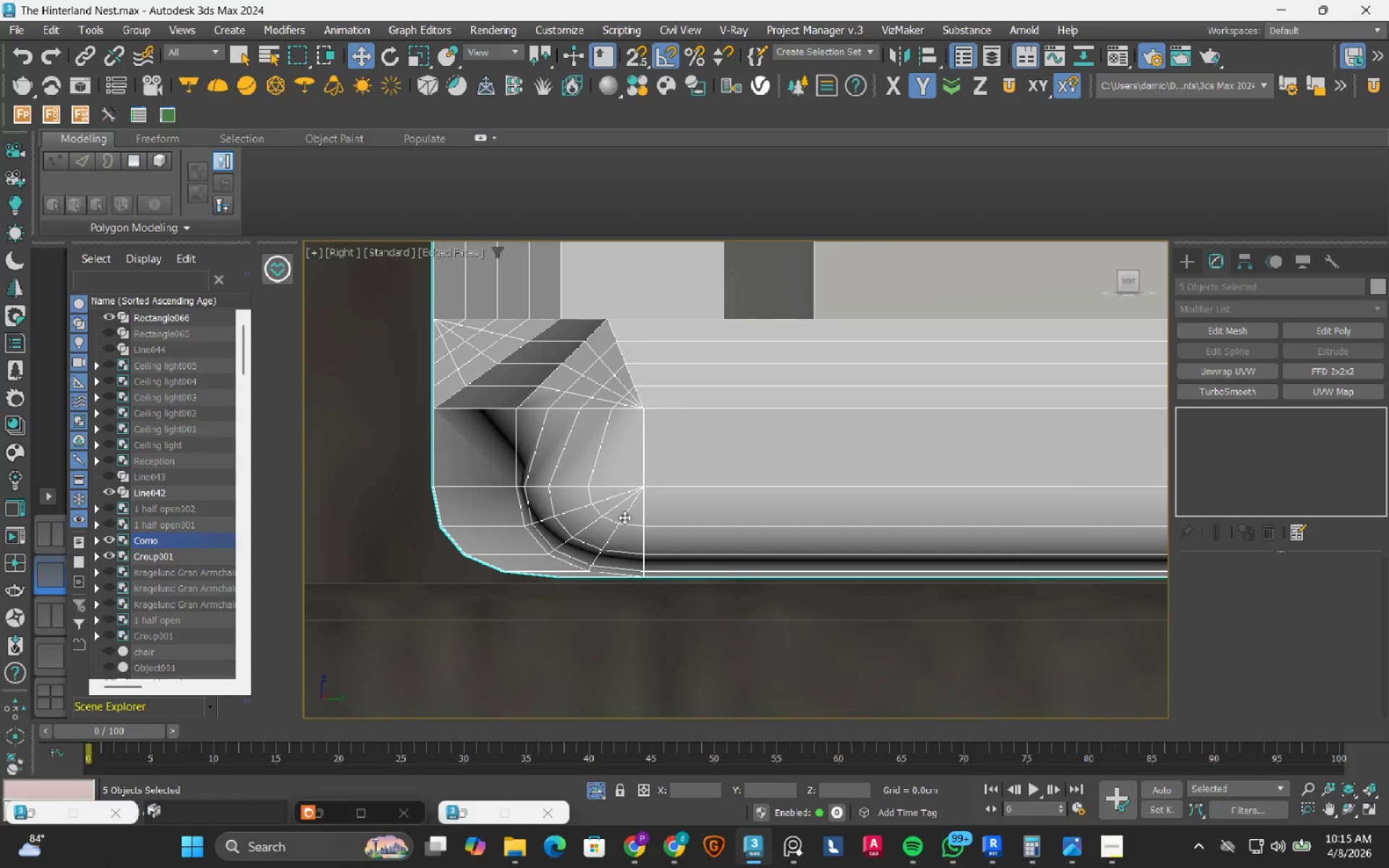 
scroll: coordinate [578, 529], scroll_direction: down, amount: 16.0
 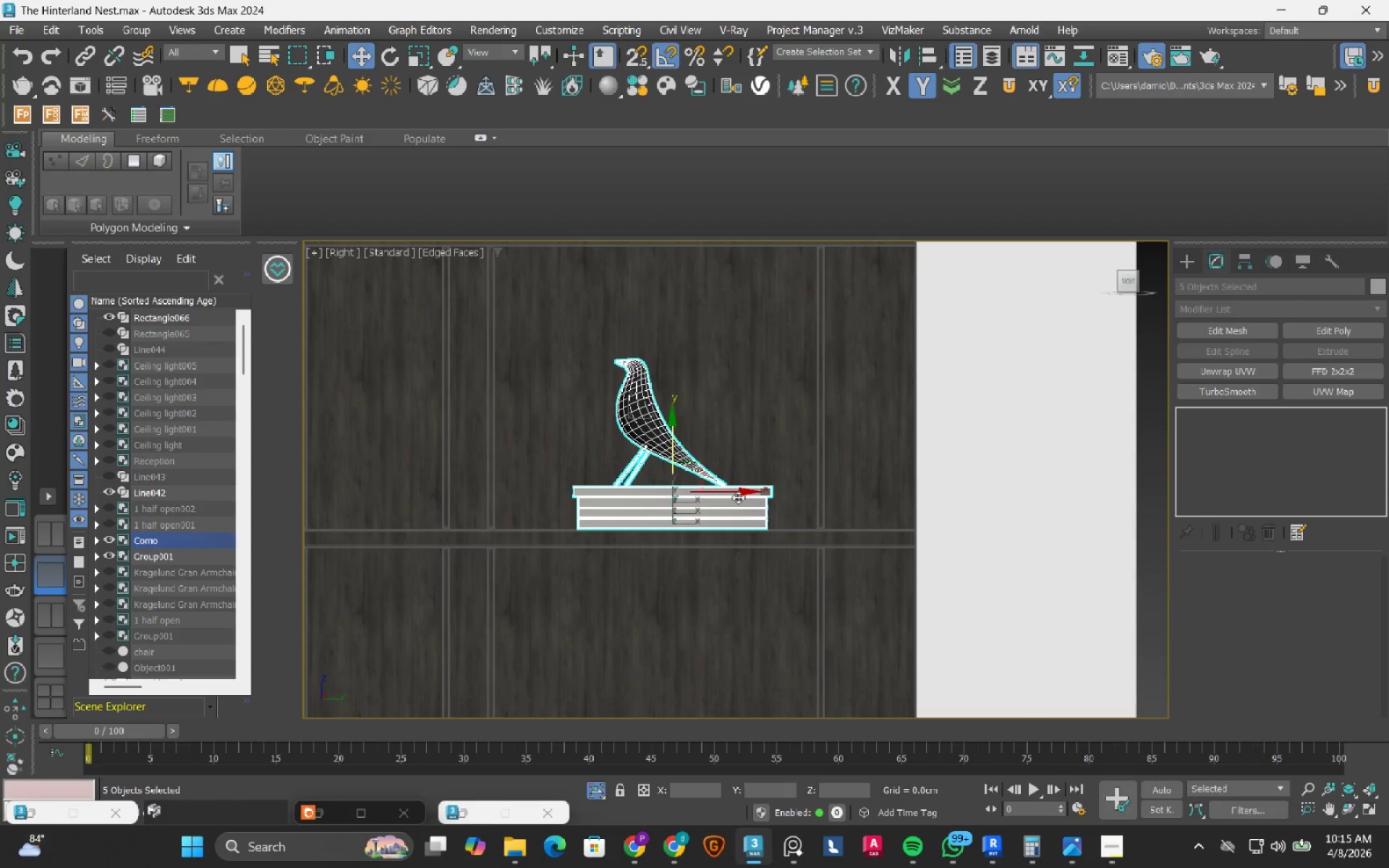 
left_click_drag(start_coordinate=[745, 493], to_coordinate=[786, 499])
 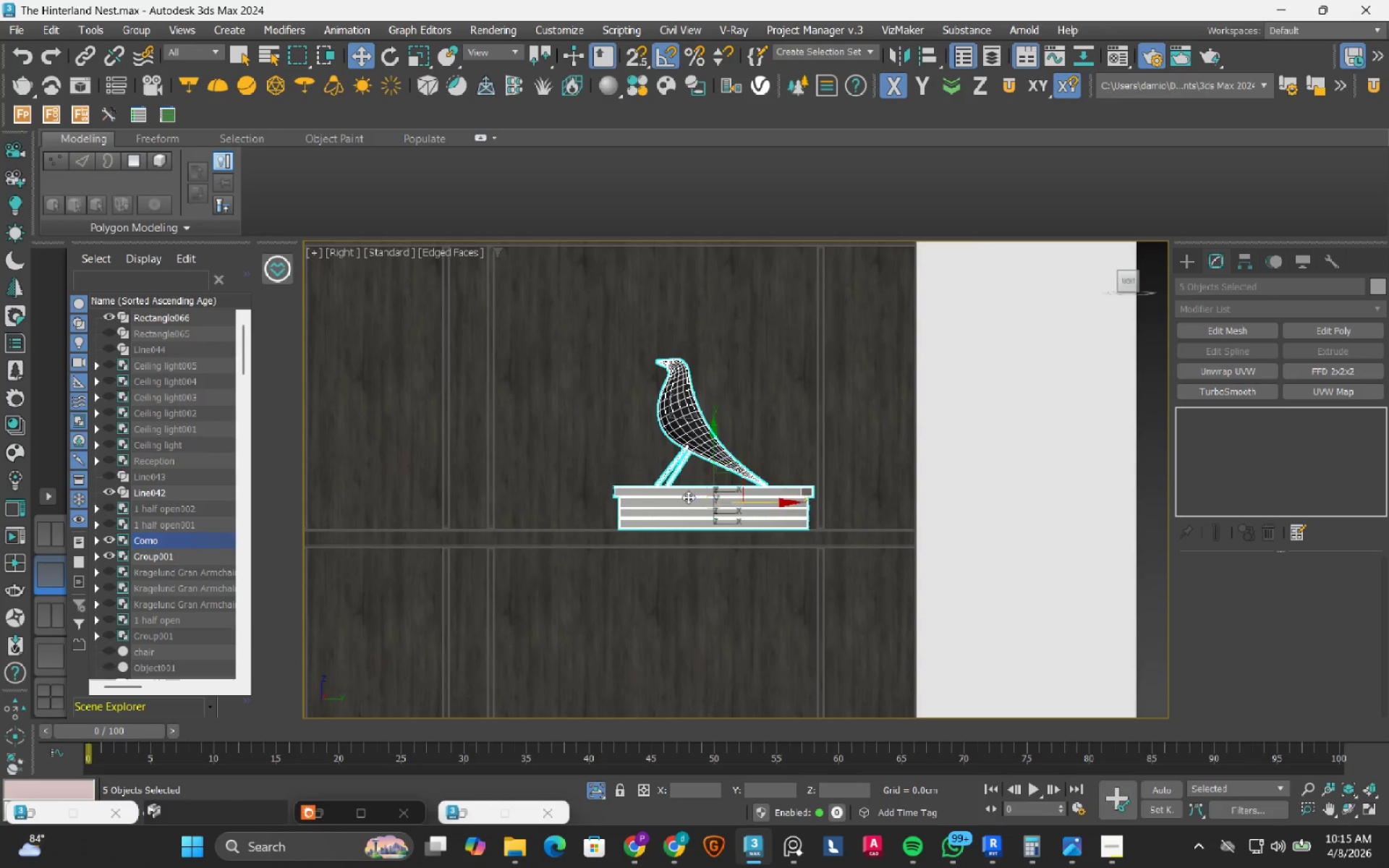 
scroll: coordinate [688, 497], scroll_direction: down, amount: 4.0
 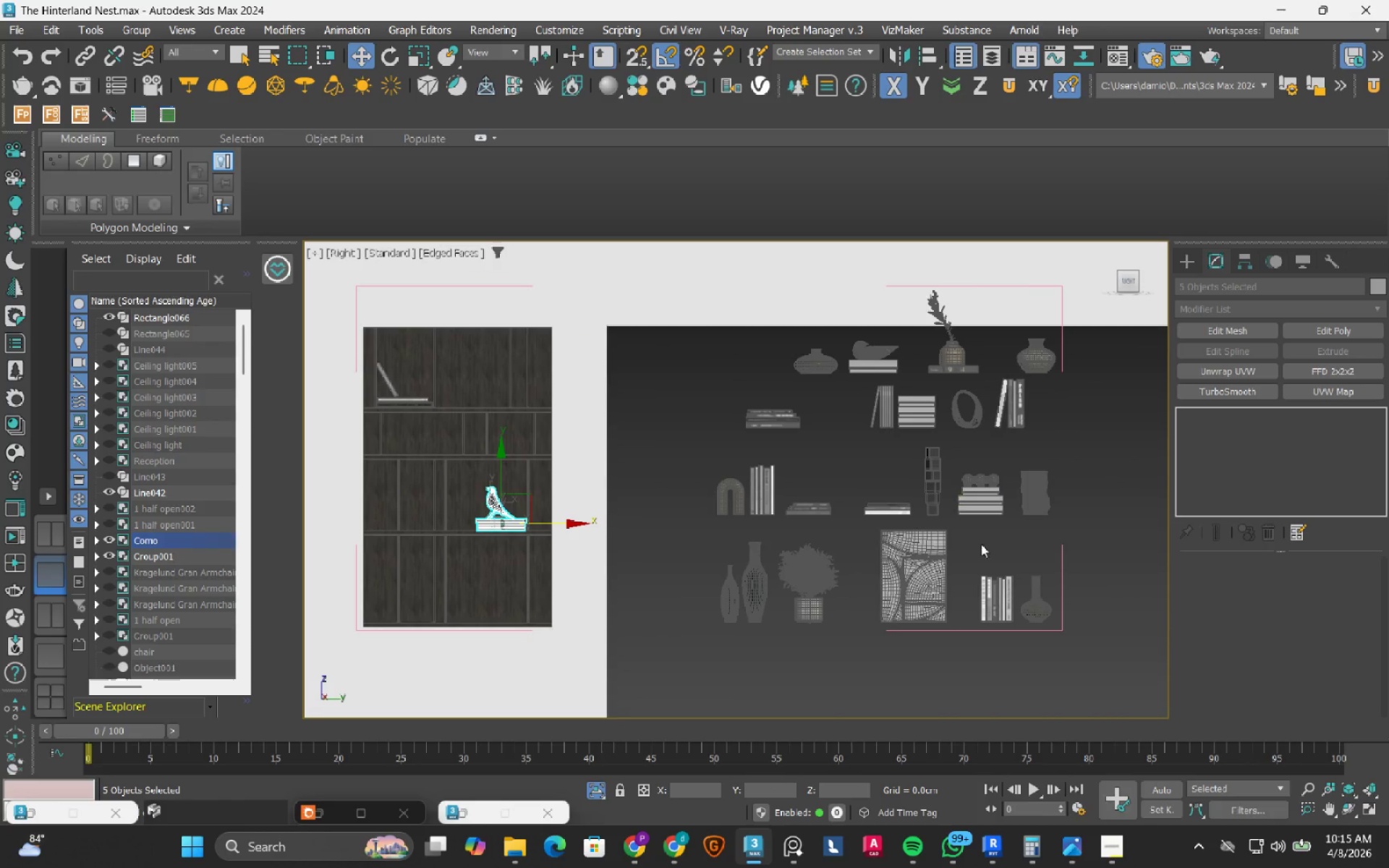 
scroll: coordinate [918, 577], scroll_direction: up, amount: 2.0
 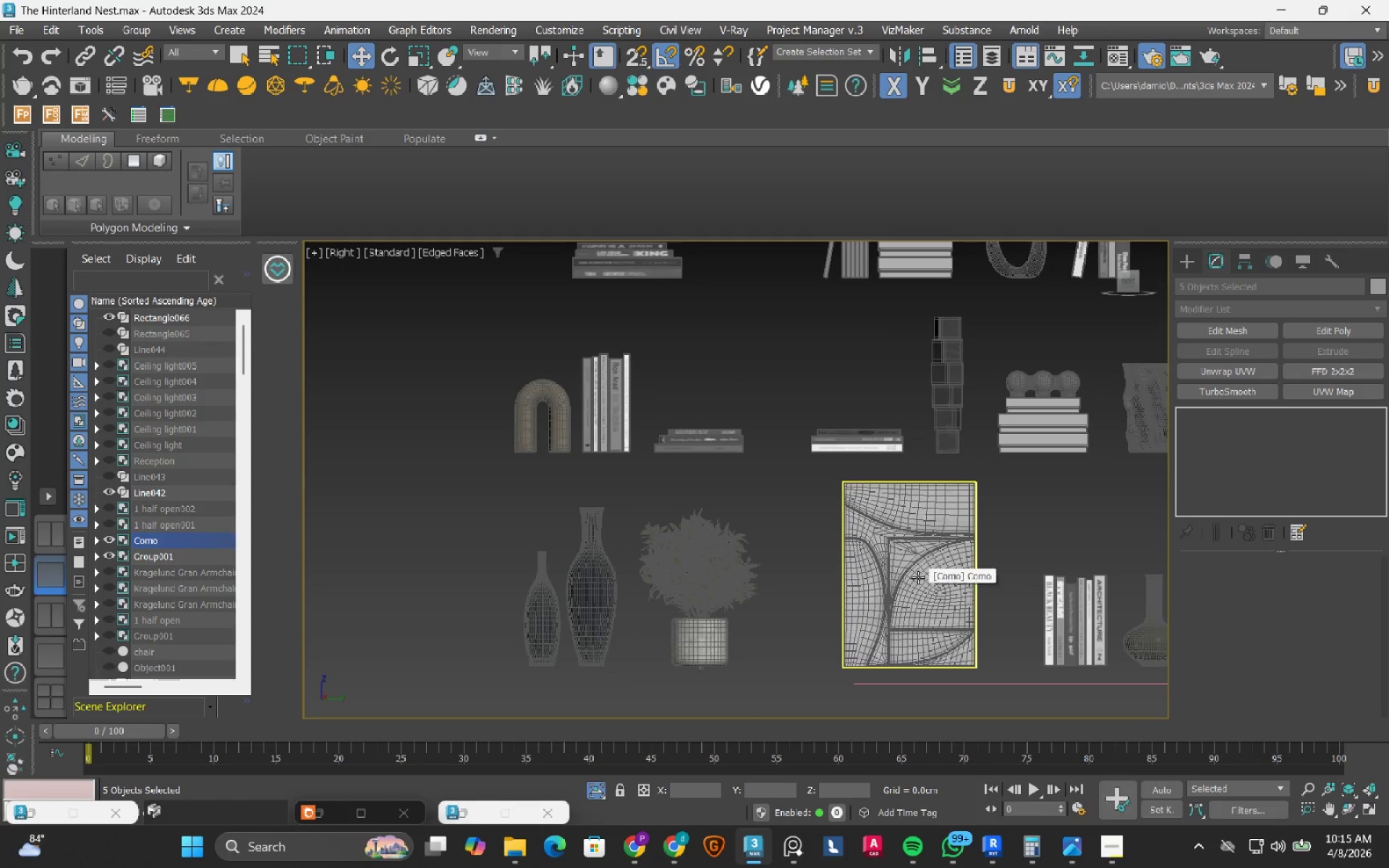 
left_click([918, 577])
 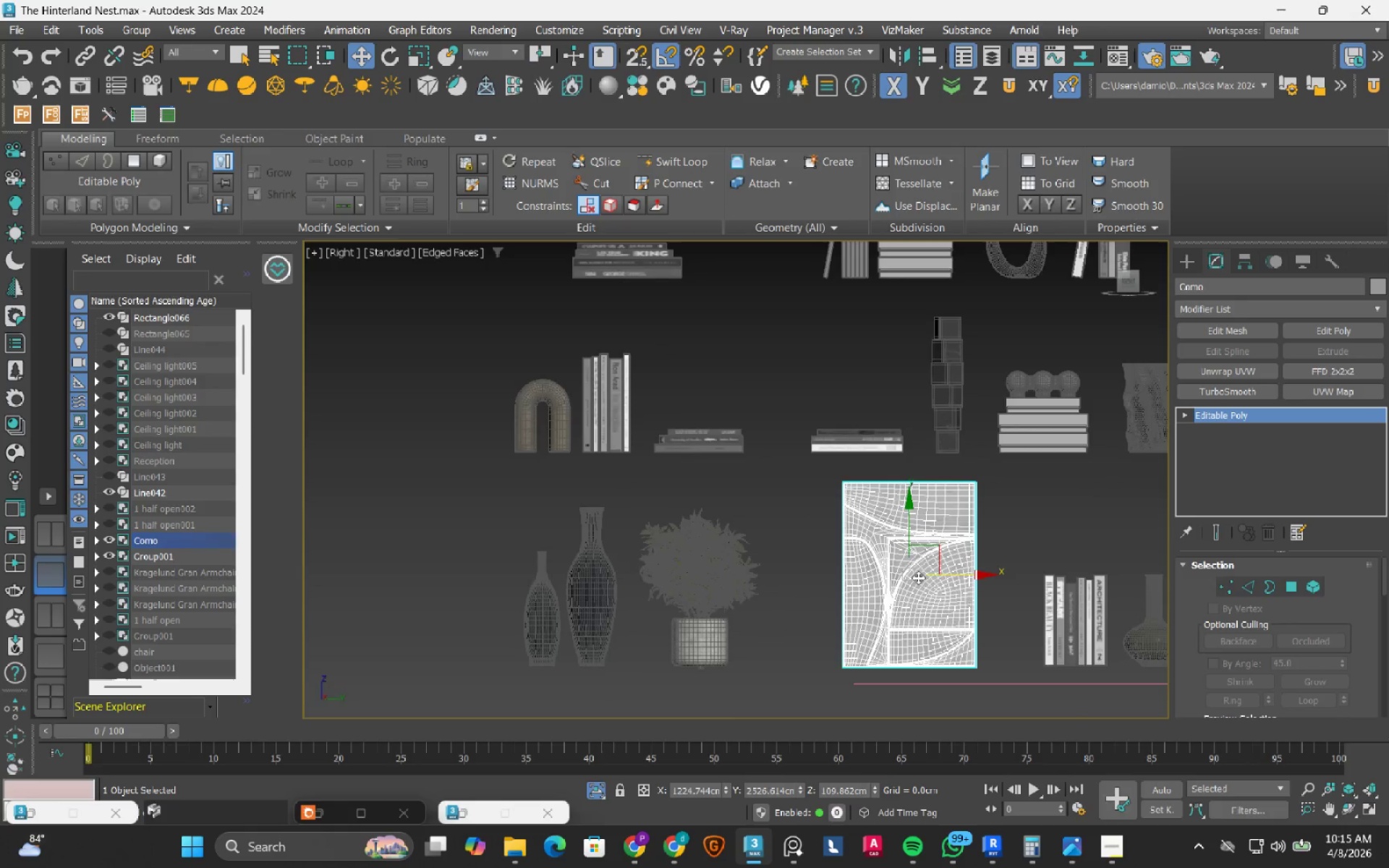 
scroll: coordinate [918, 577], scroll_direction: down, amount: 2.0
 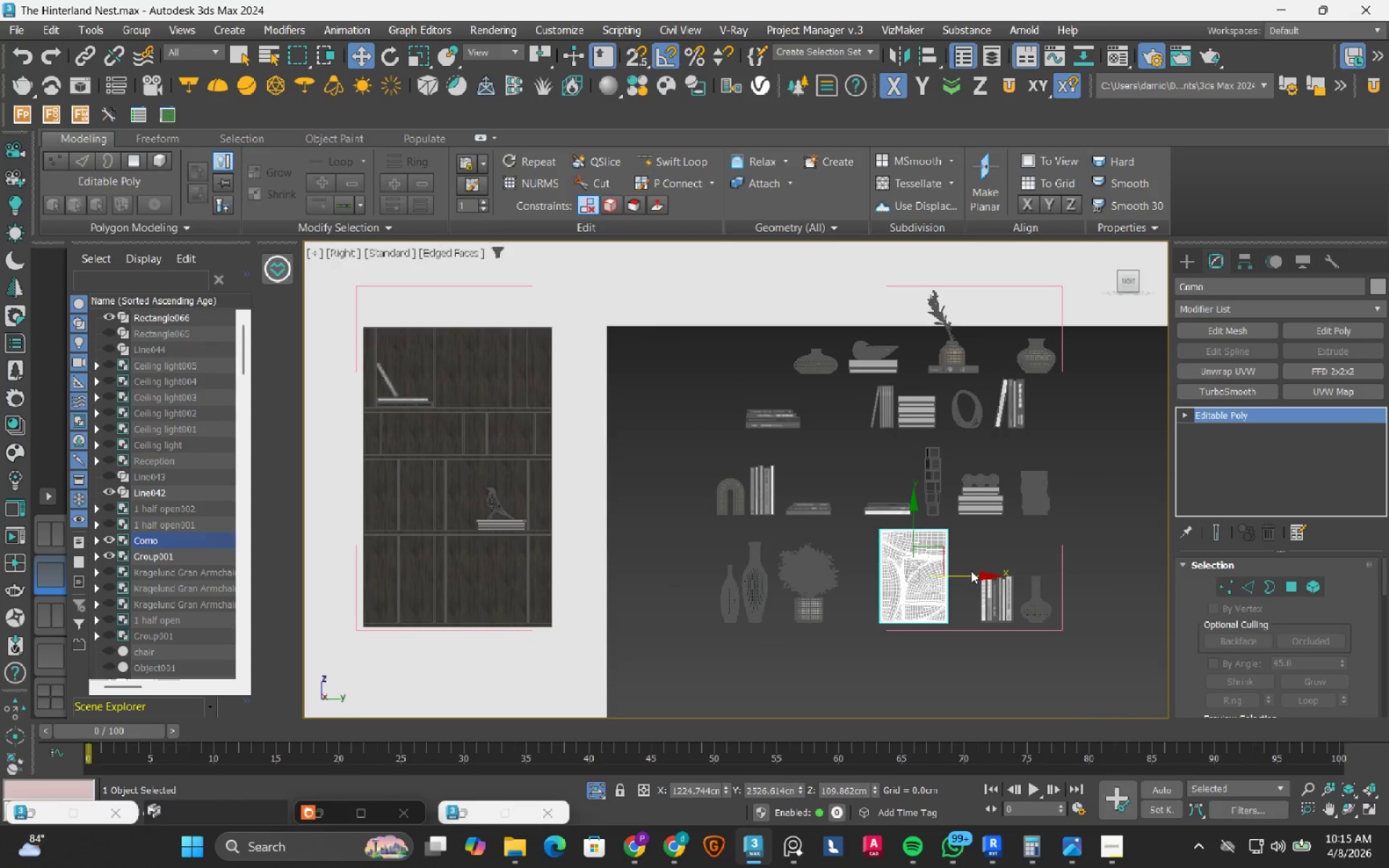 
left_click_drag(start_coordinate=[968, 574], to_coordinate=[549, 599])
 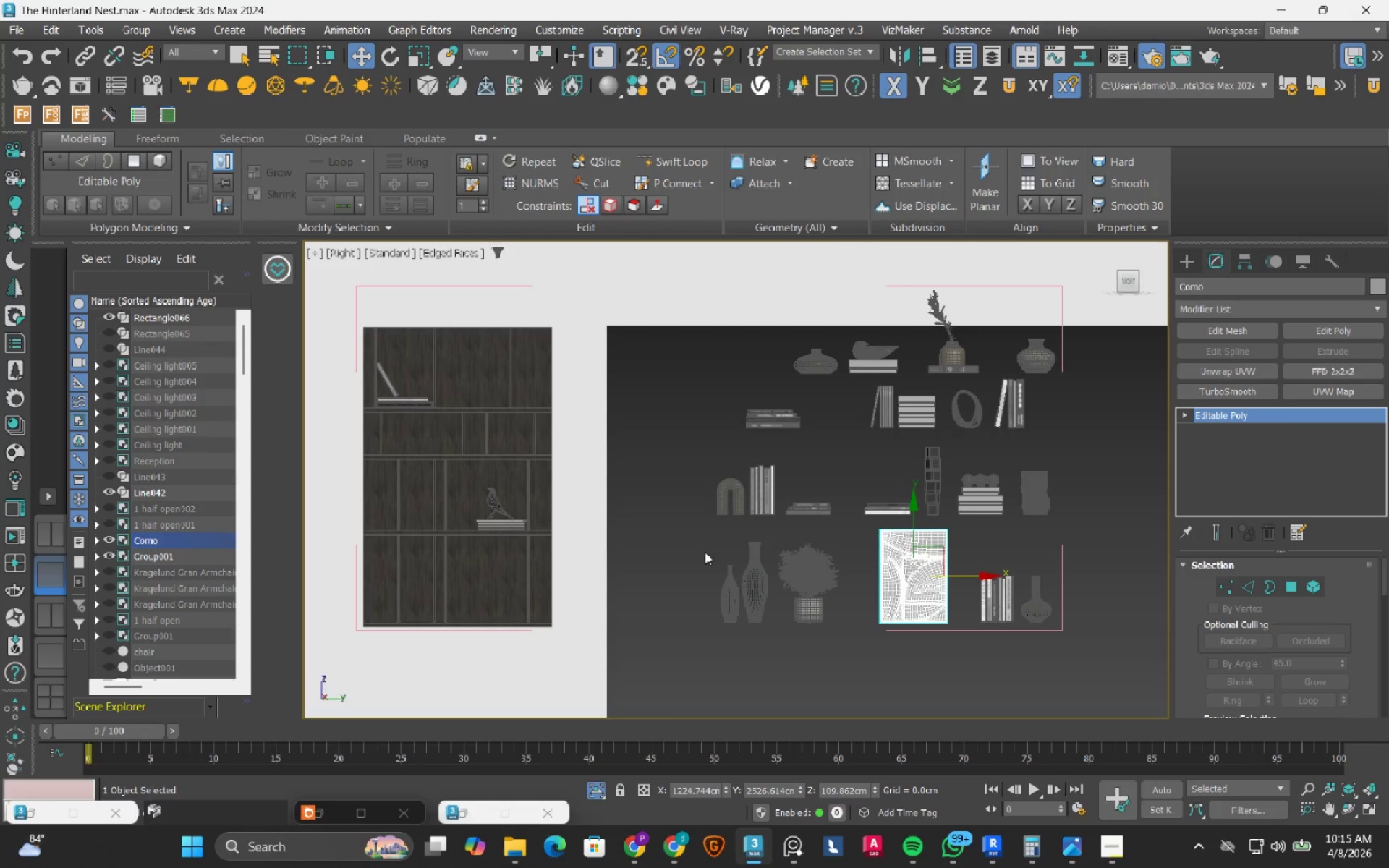 
left_click([757, 581])
 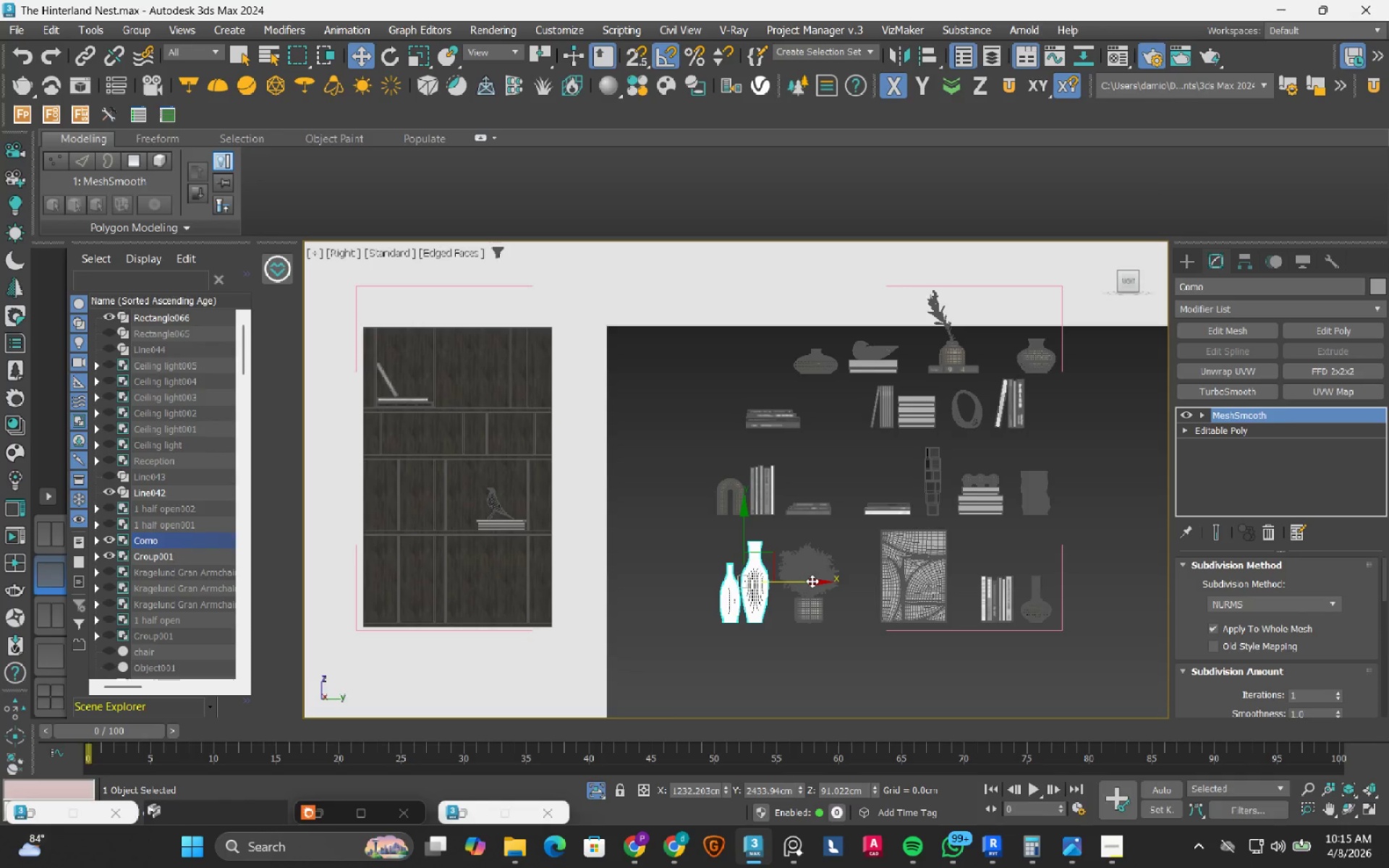 
left_click_drag(start_coordinate=[812, 581], to_coordinate=[469, 586])
 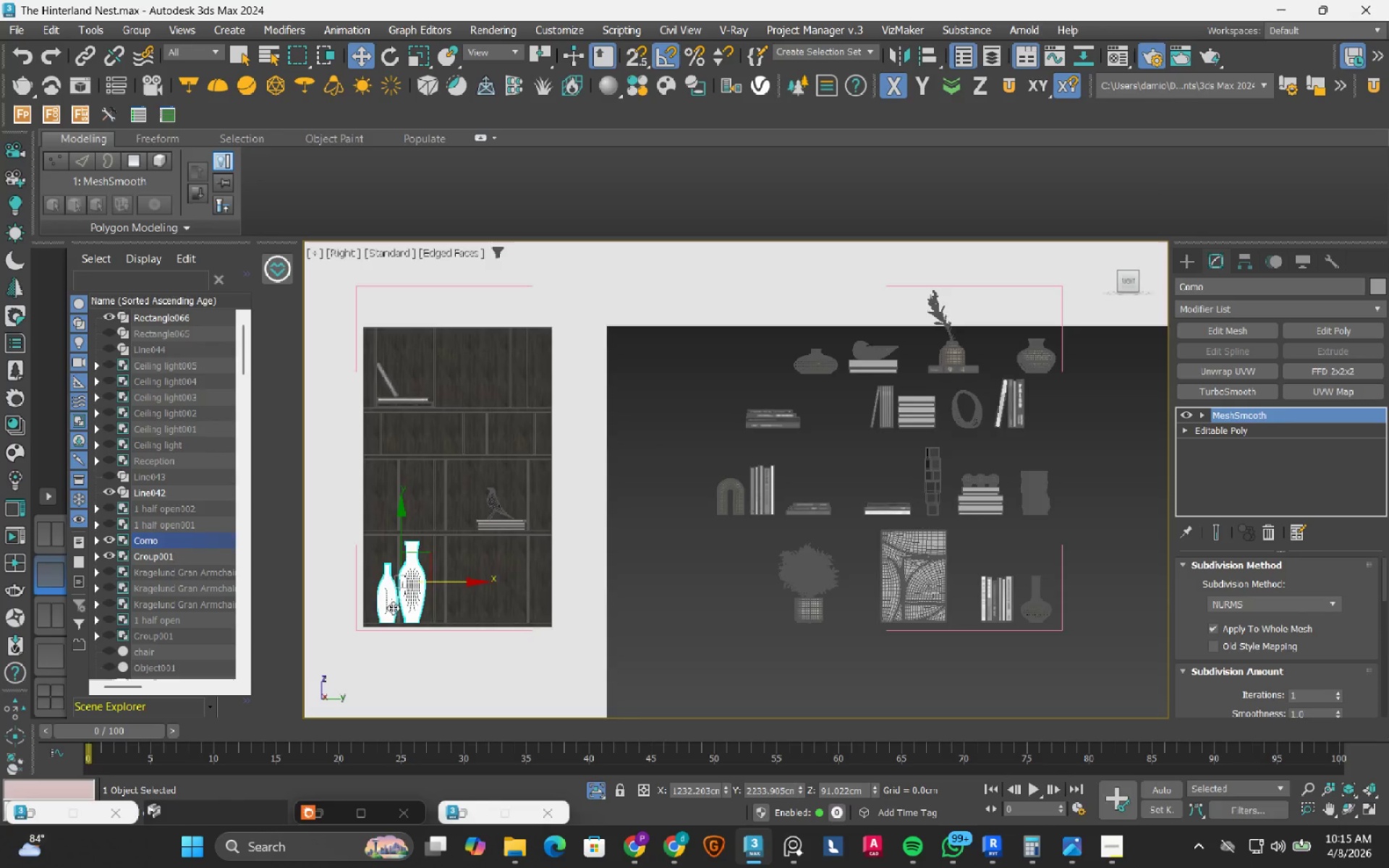 
scroll: coordinate [395, 607], scroll_direction: up, amount: 4.0
 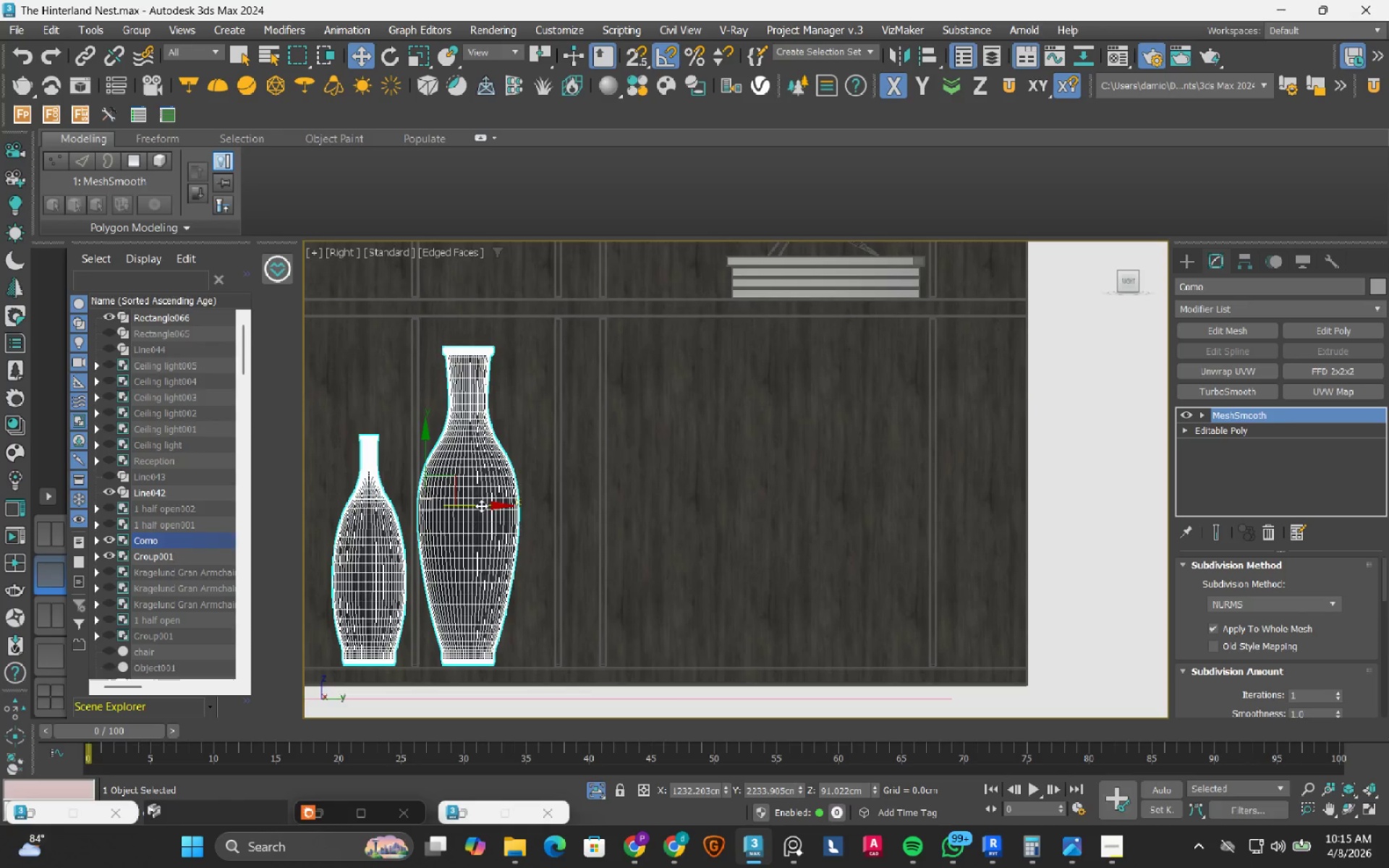 
left_click_drag(start_coordinate=[481, 506], to_coordinate=[495, 512])
 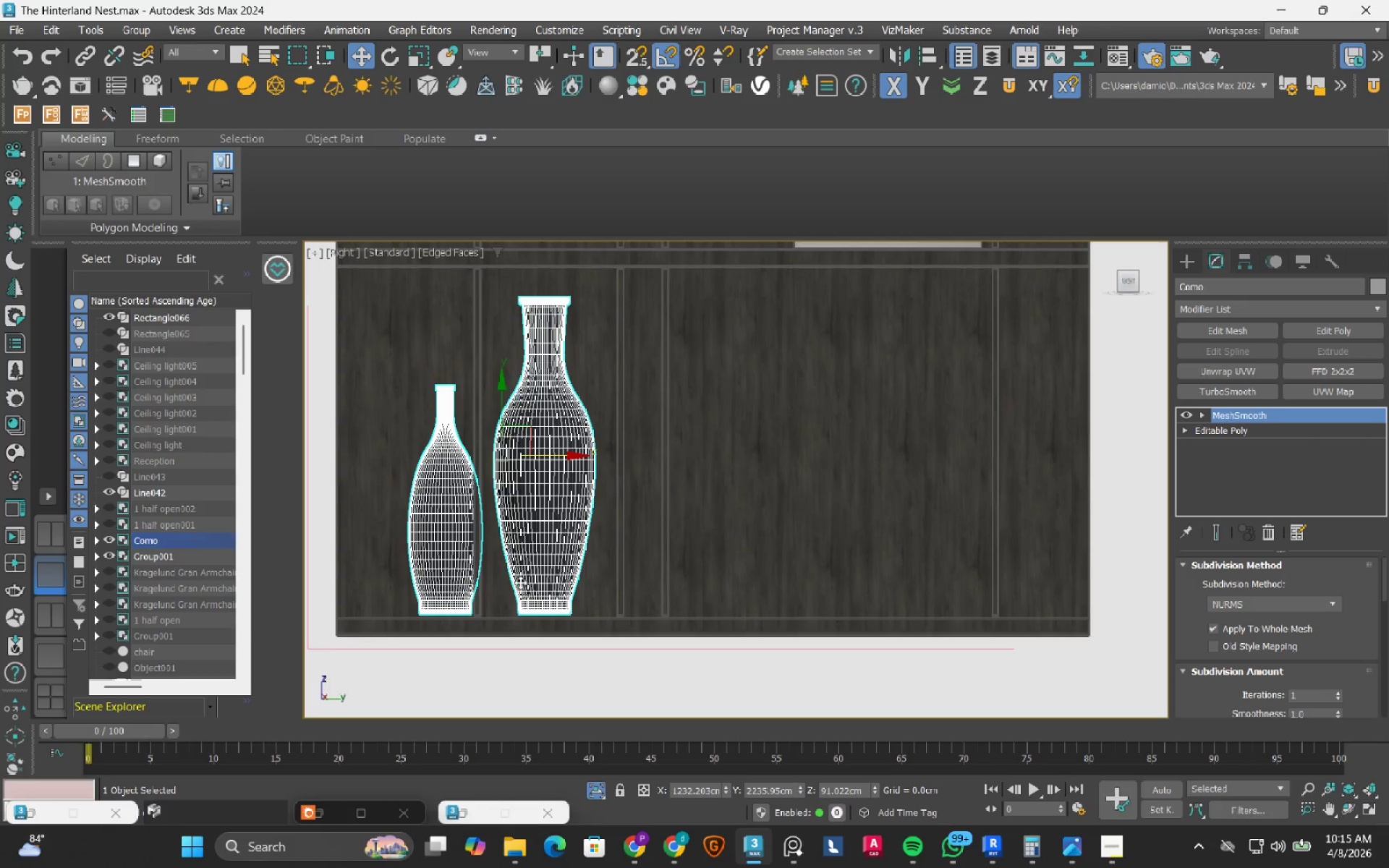 
scroll: coordinate [475, 605], scroll_direction: up, amount: 3.0
 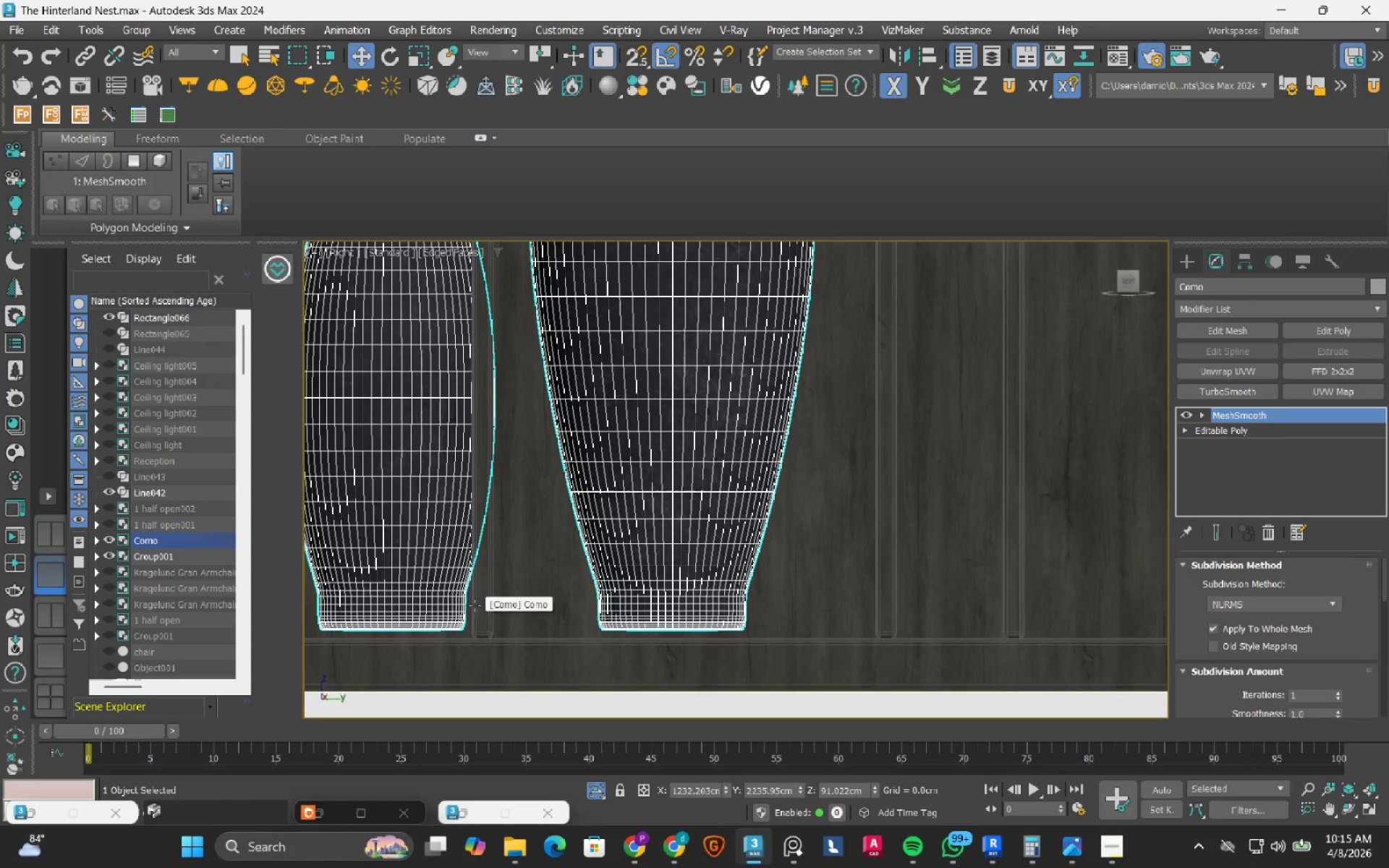 
scroll: coordinate [535, 616], scroll_direction: down, amount: 4.0
 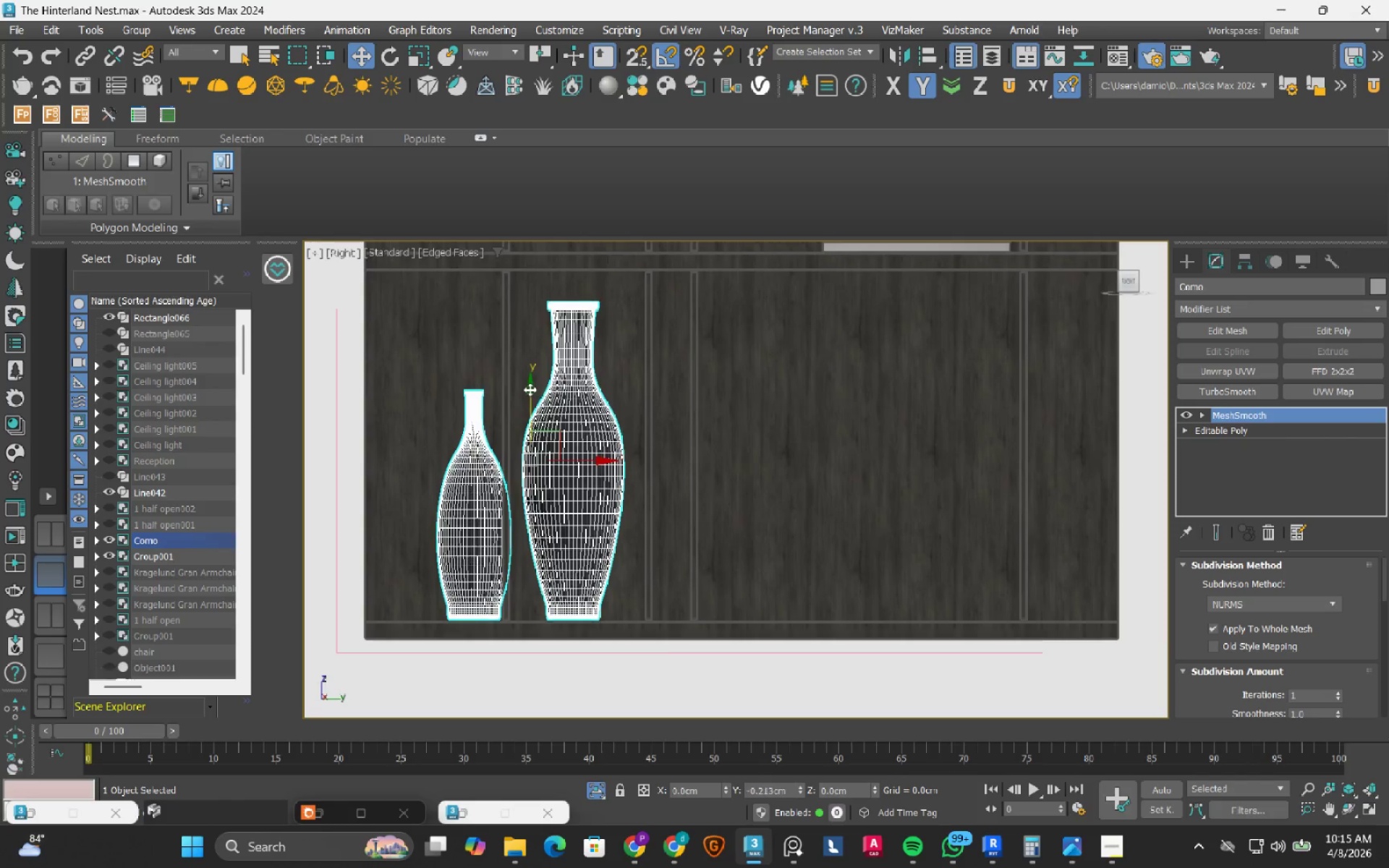 
scroll: coordinate [640, 657], scroll_direction: up, amount: 7.0
 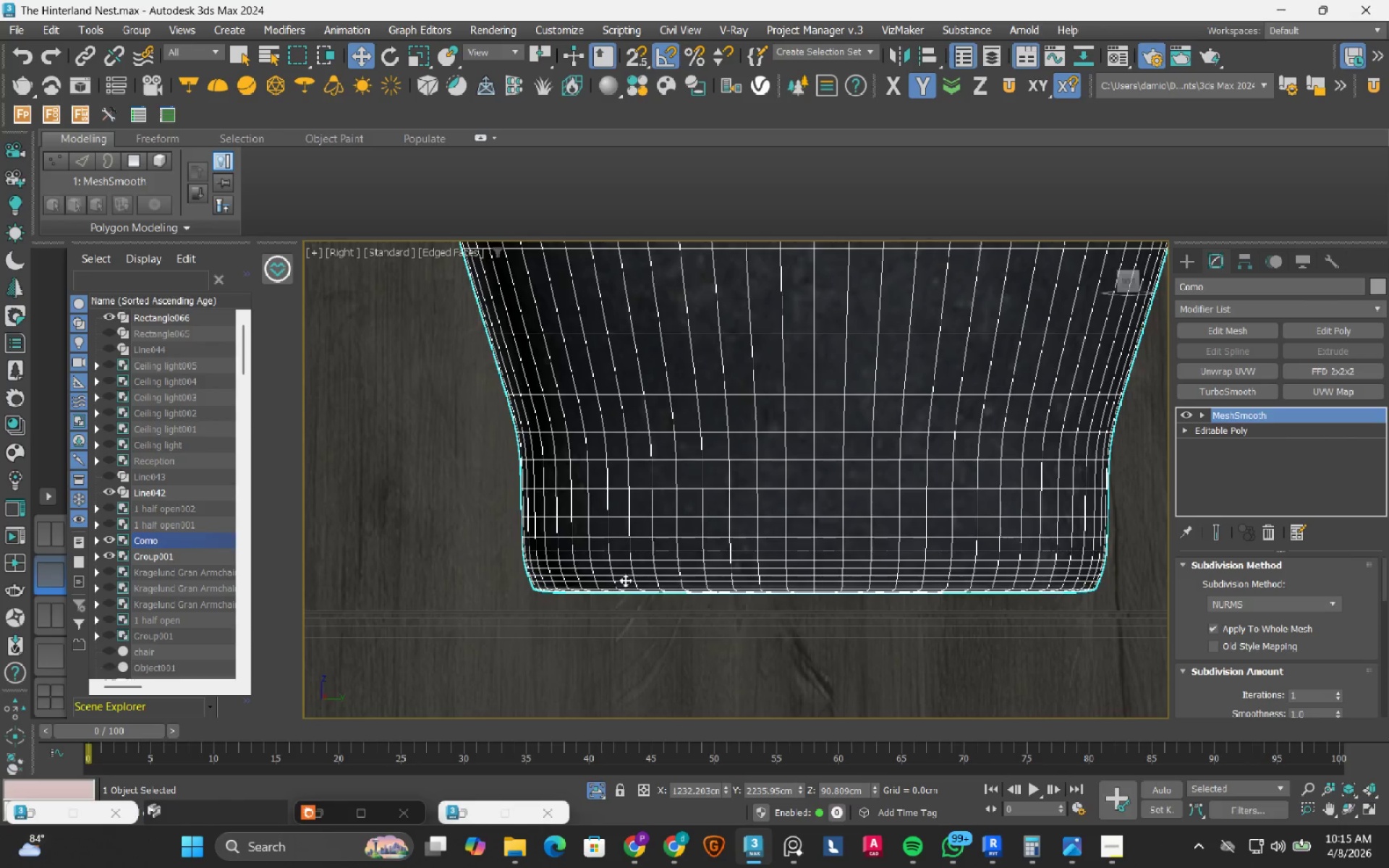 
left_click_drag(start_coordinate=[625, 580], to_coordinate=[619, 600])
 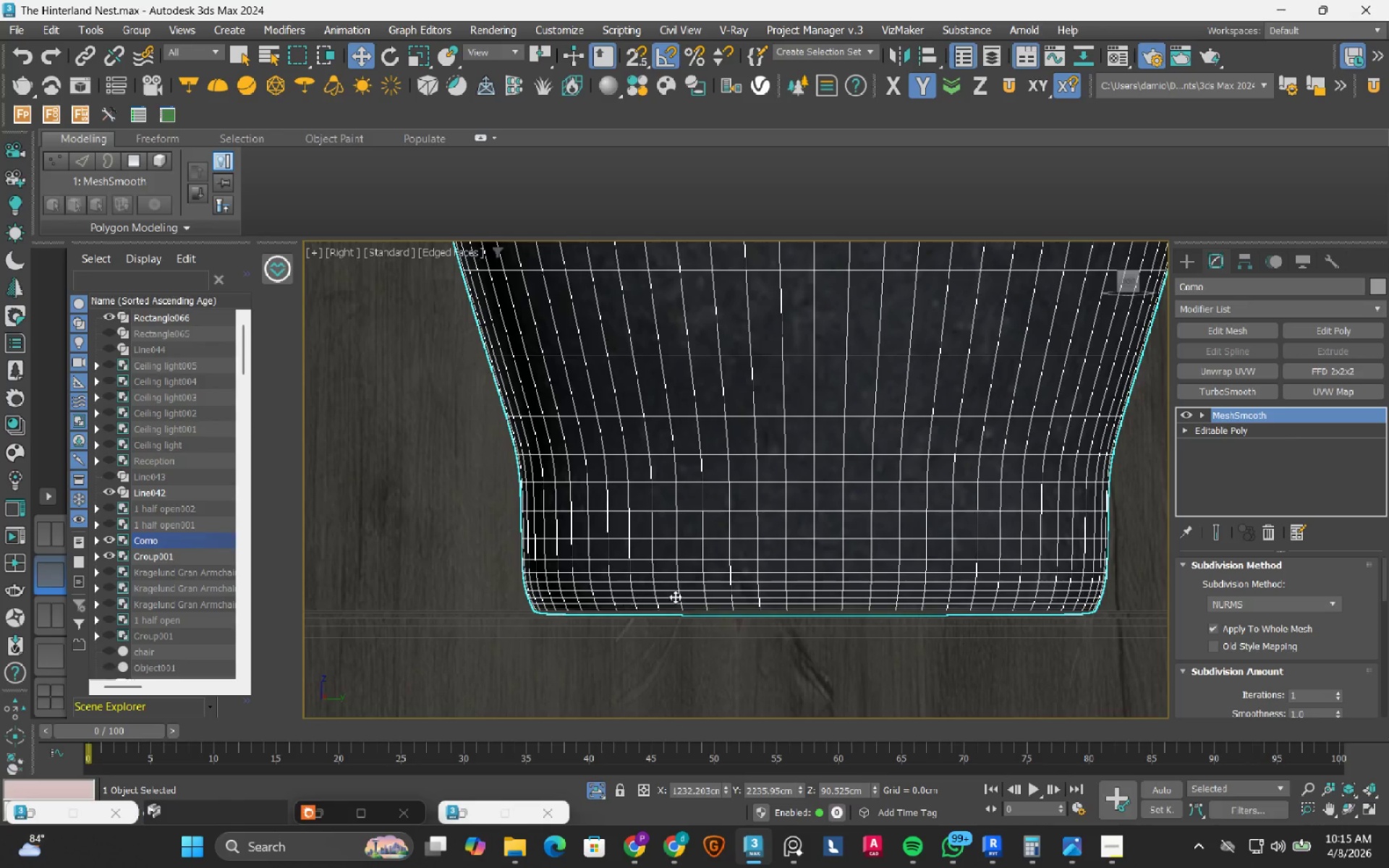 
scroll: coordinate [675, 596], scroll_direction: down, amount: 7.0
 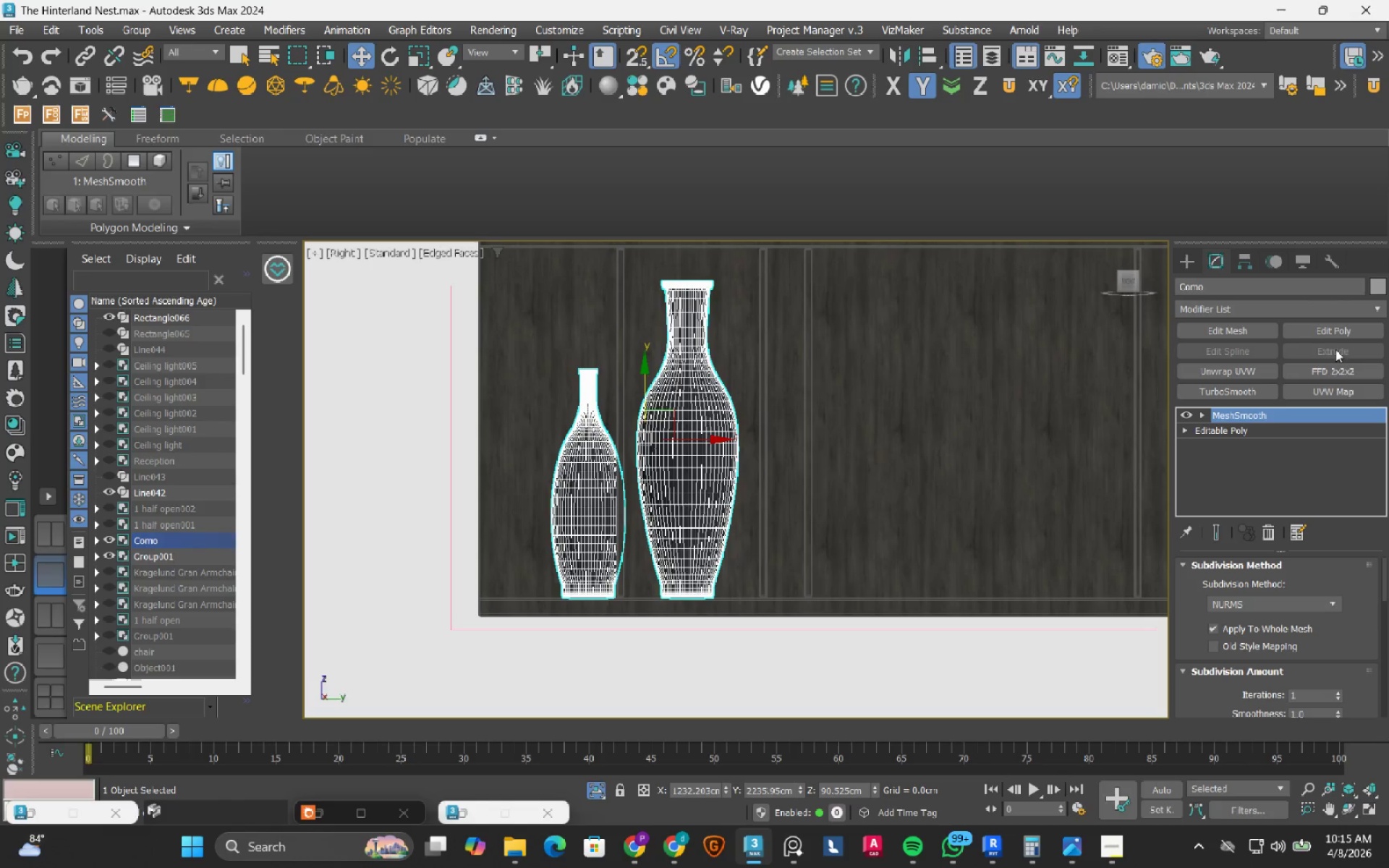 
left_click([1342, 331])
 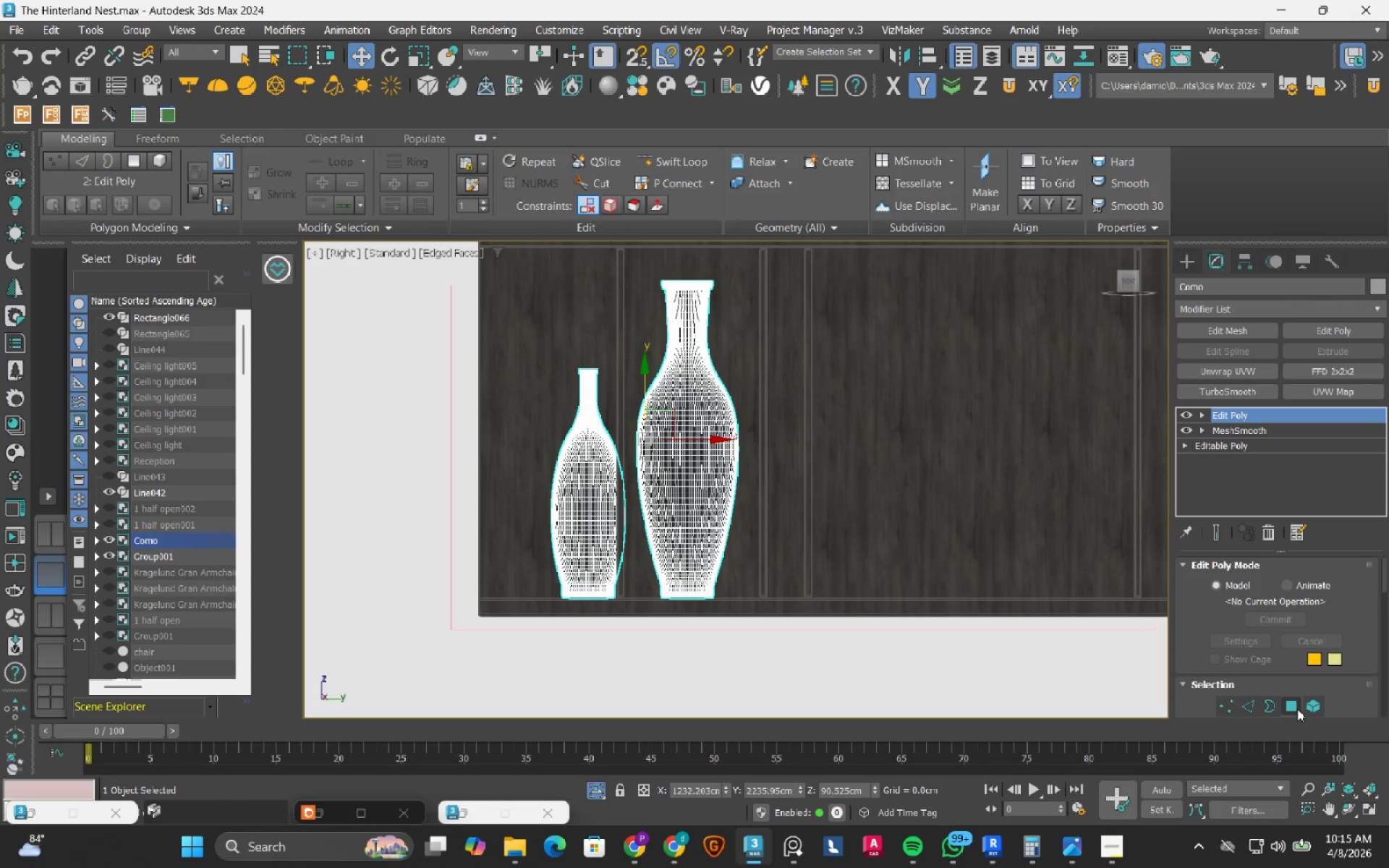 
left_click([1312, 699])
 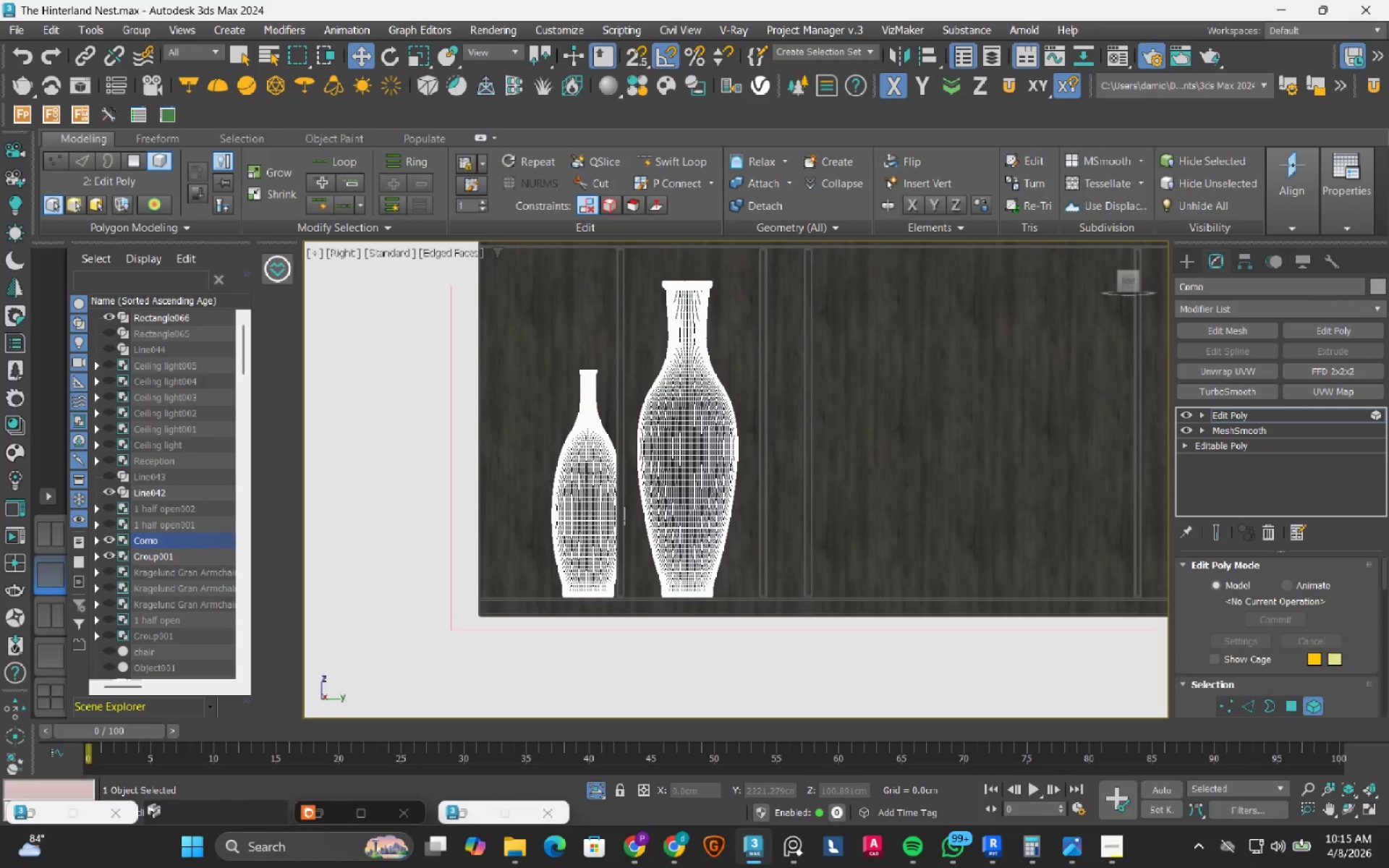 
left_click([585, 473])
 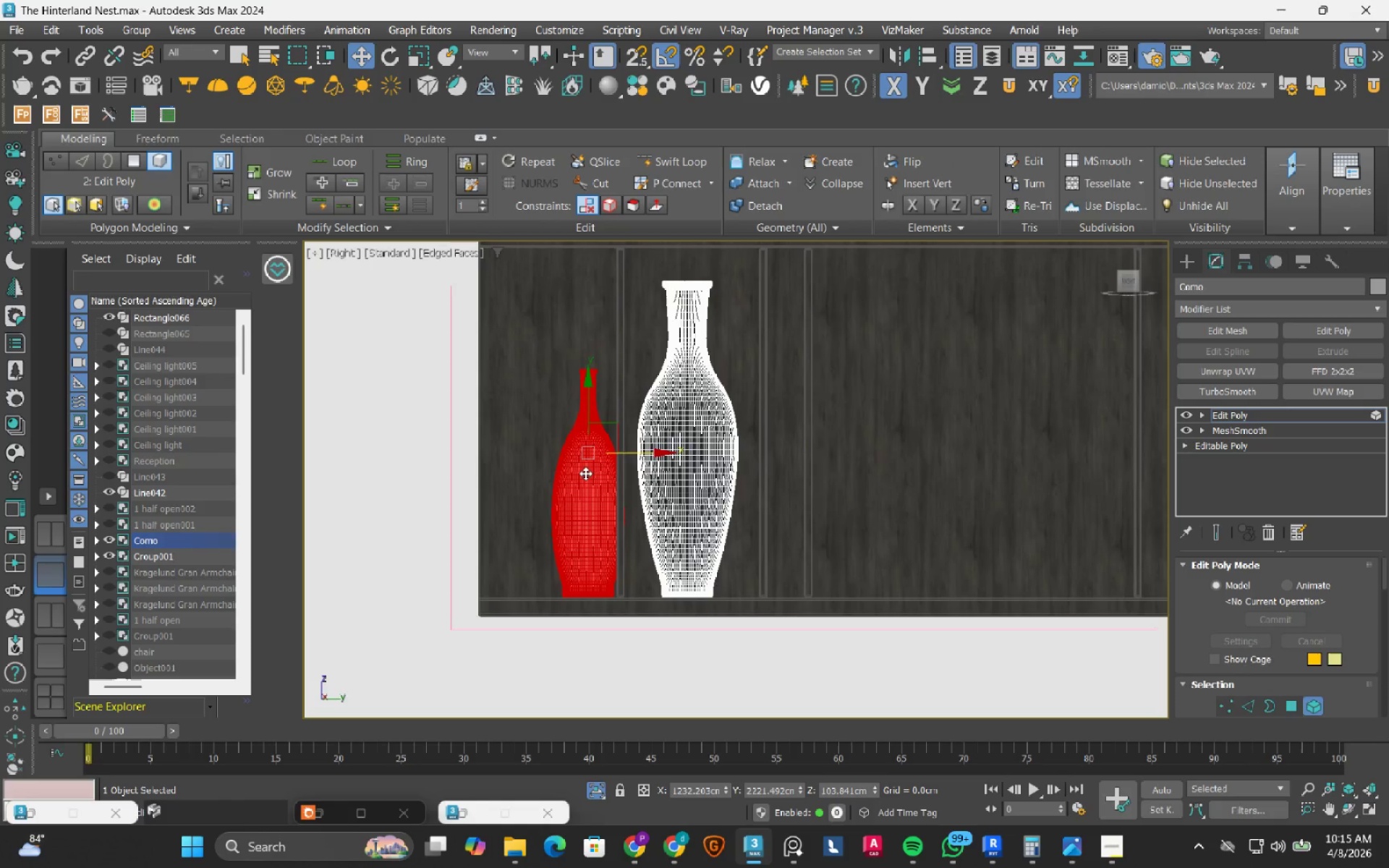 
scroll: coordinate [585, 473], scroll_direction: up, amount: 1.0
 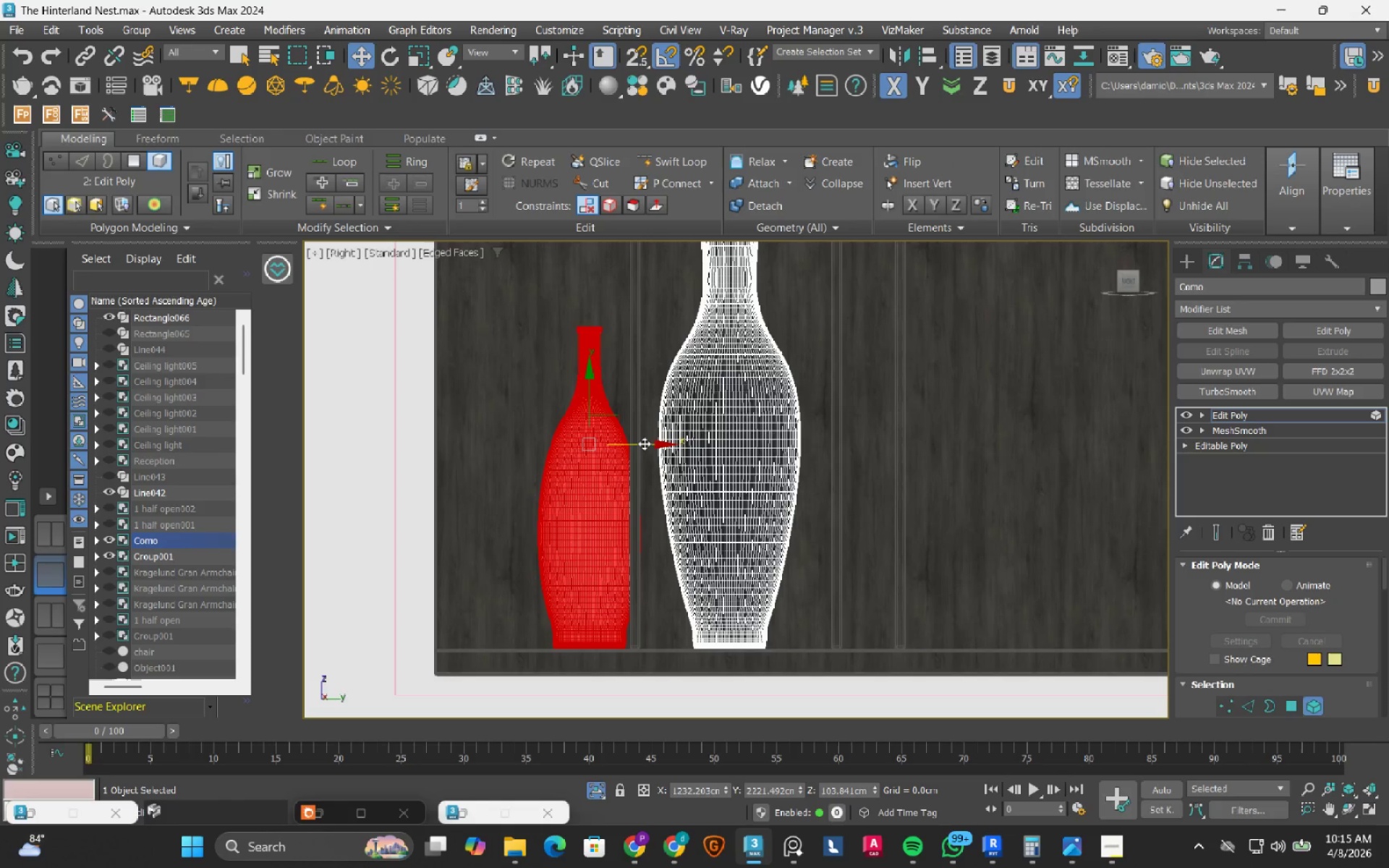 
left_click_drag(start_coordinate=[644, 443], to_coordinate=[585, 455])
 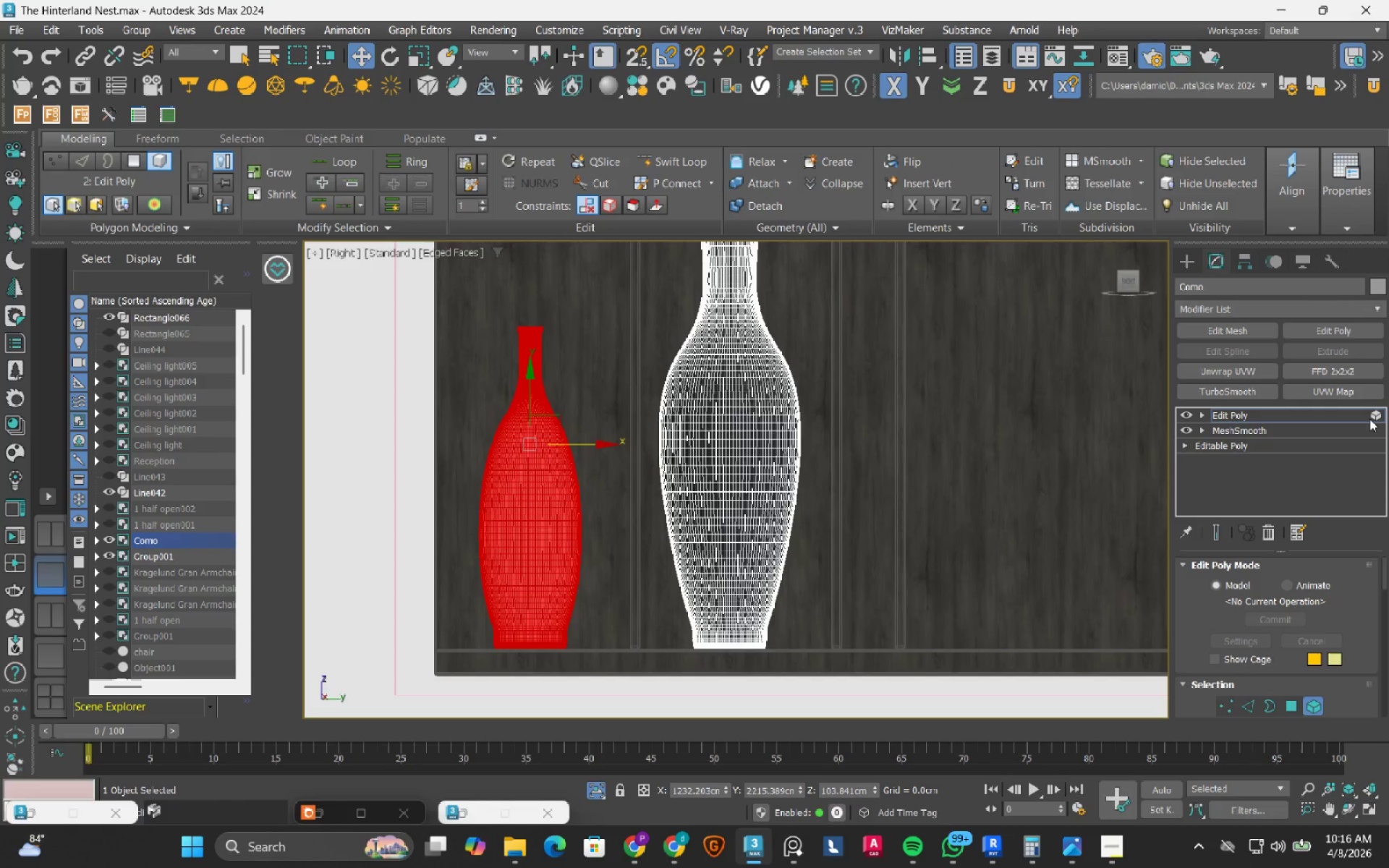 
left_click([1370, 417])
 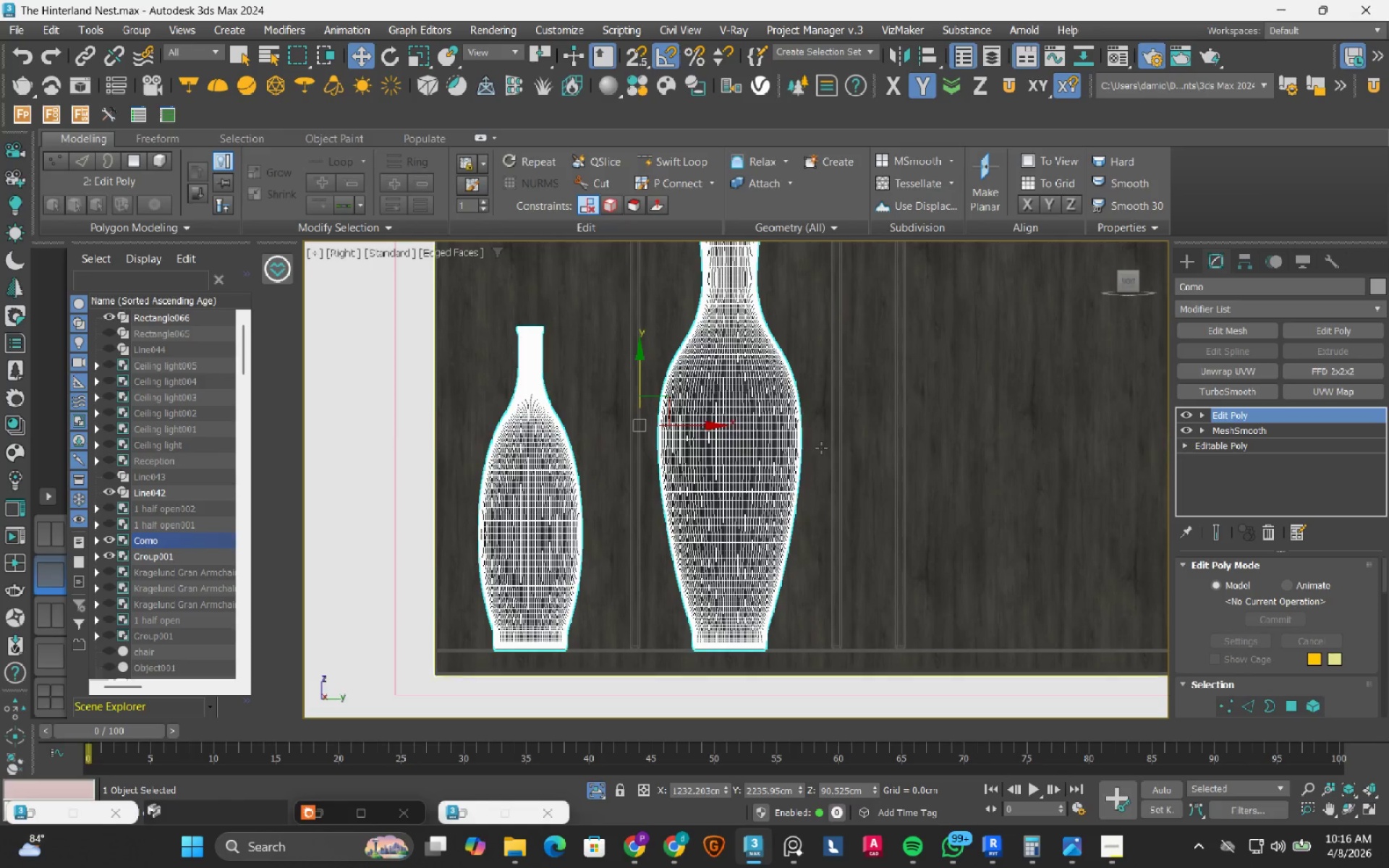 
scroll: coordinate [639, 481], scroll_direction: down, amount: 4.0
 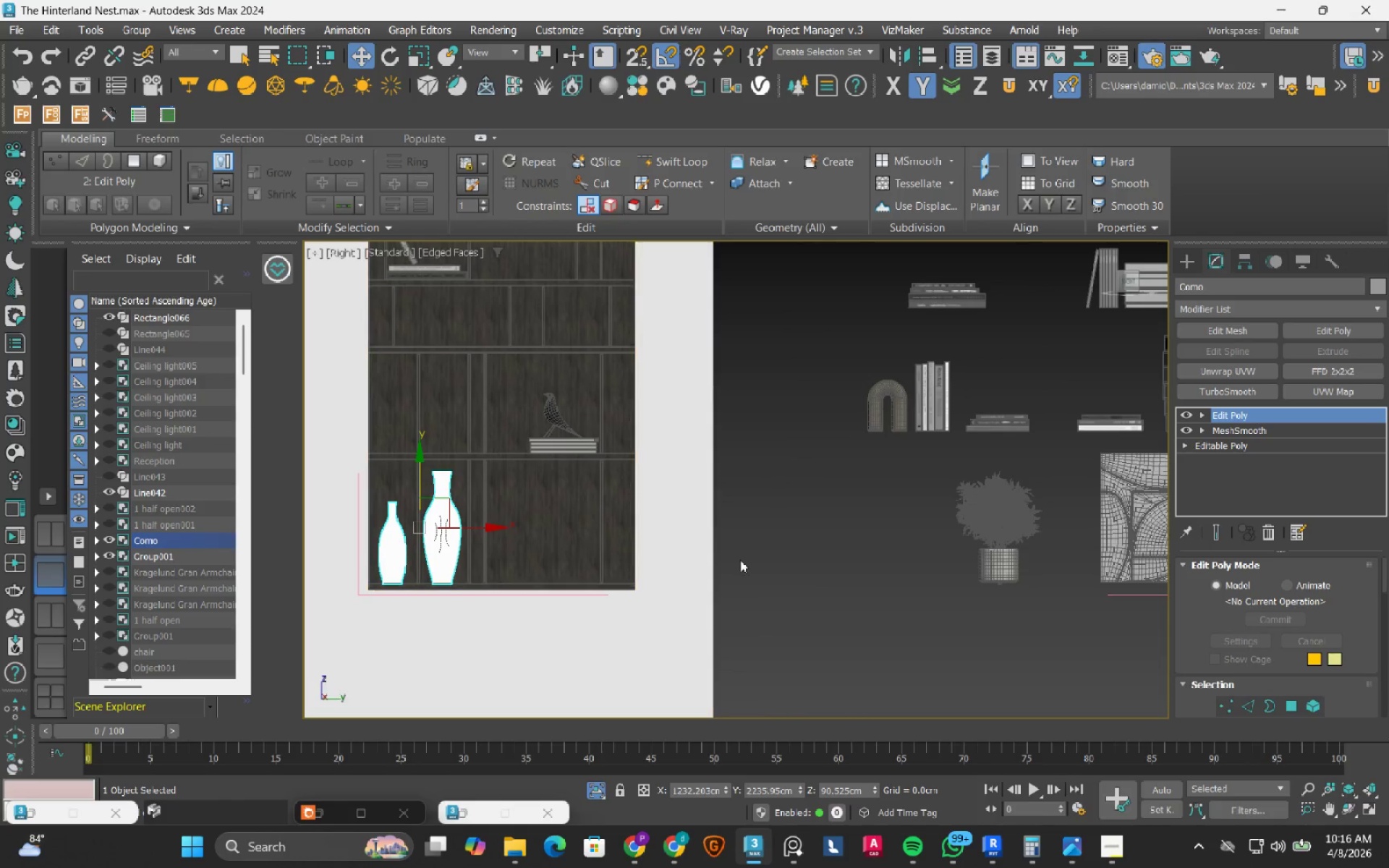 
left_click([820, 573])
 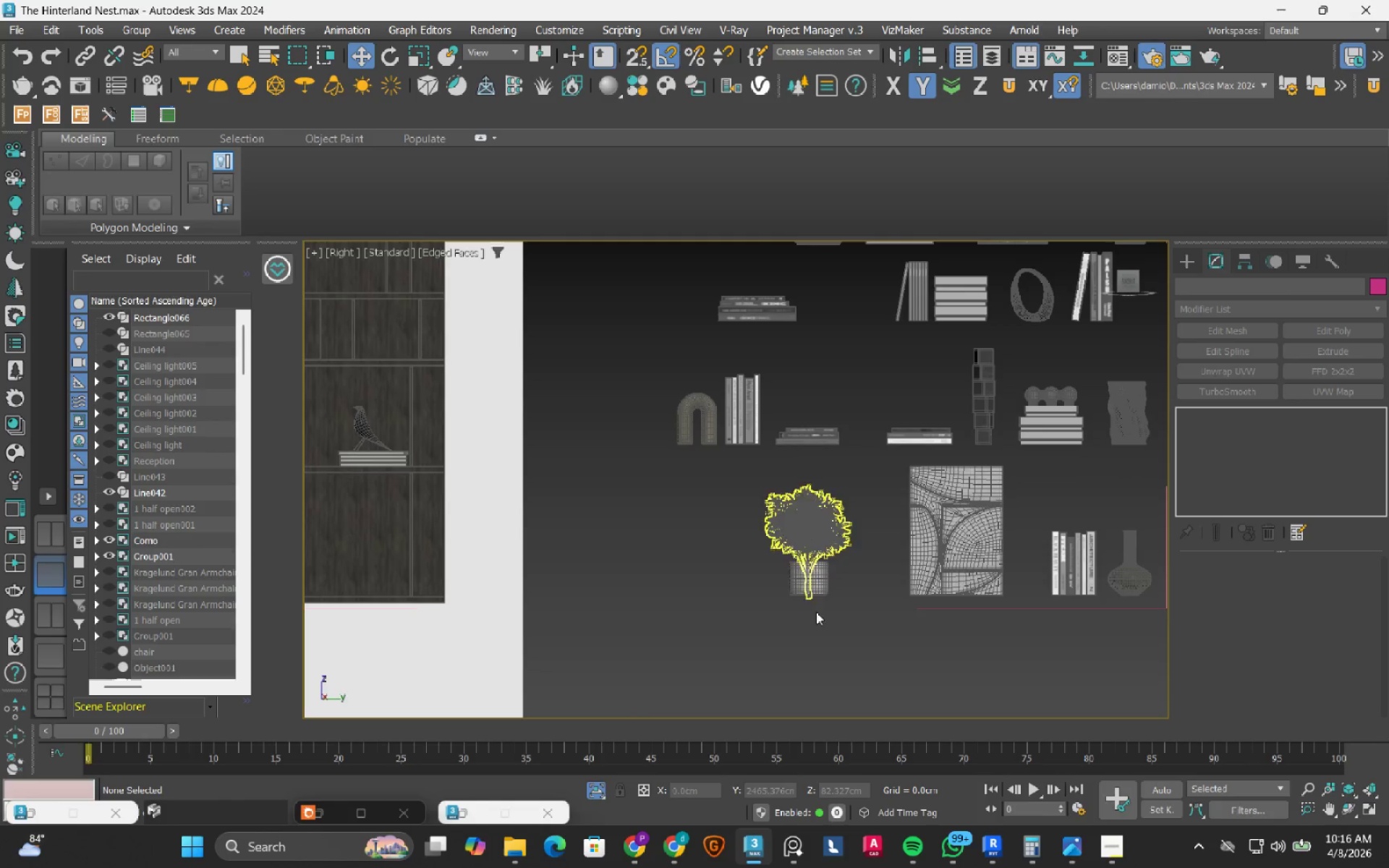 
left_click_drag(start_coordinate=[847, 620], to_coordinate=[792, 524])
 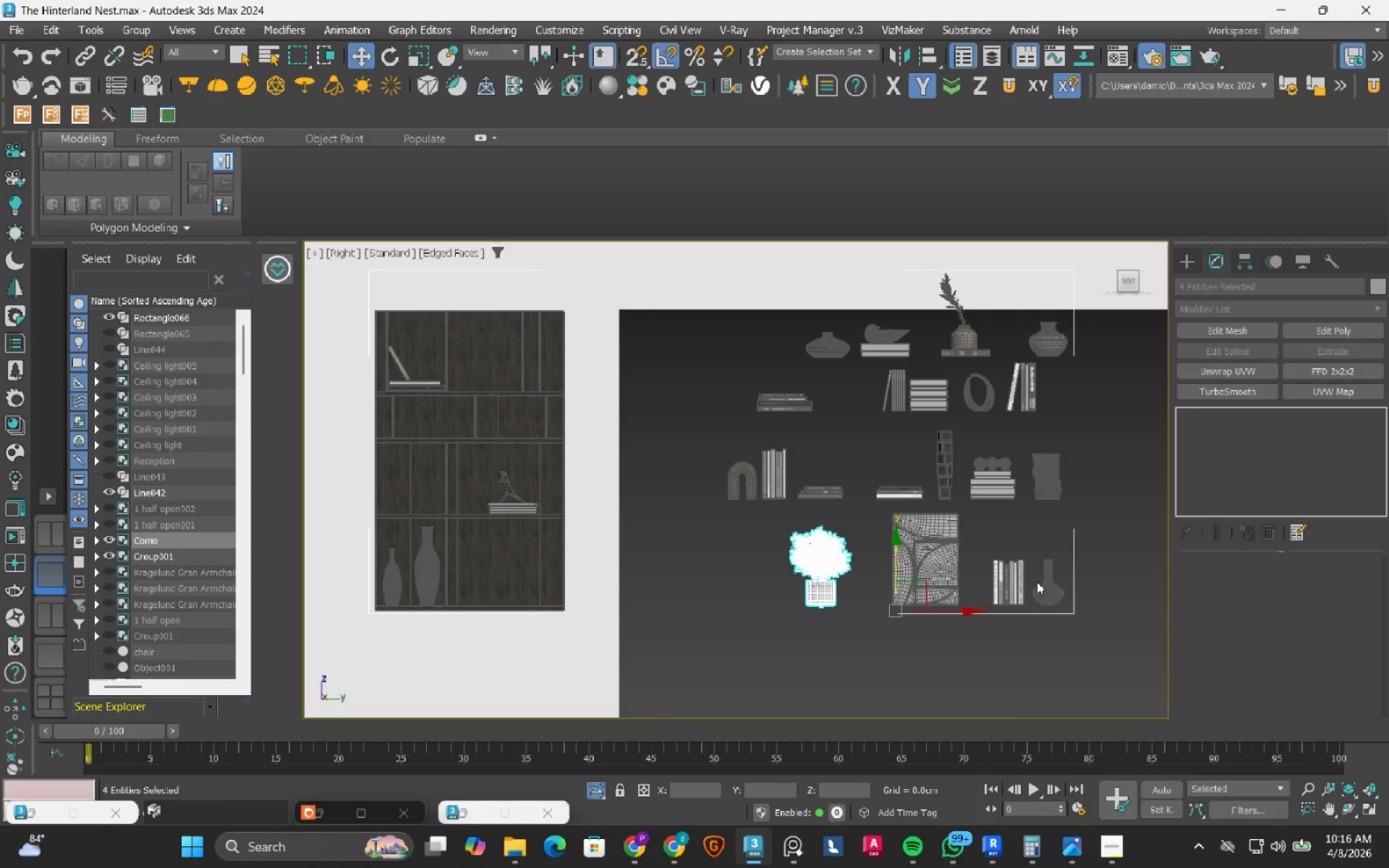 
scroll: coordinate [851, 629], scroll_direction: down, amount: 1.0
 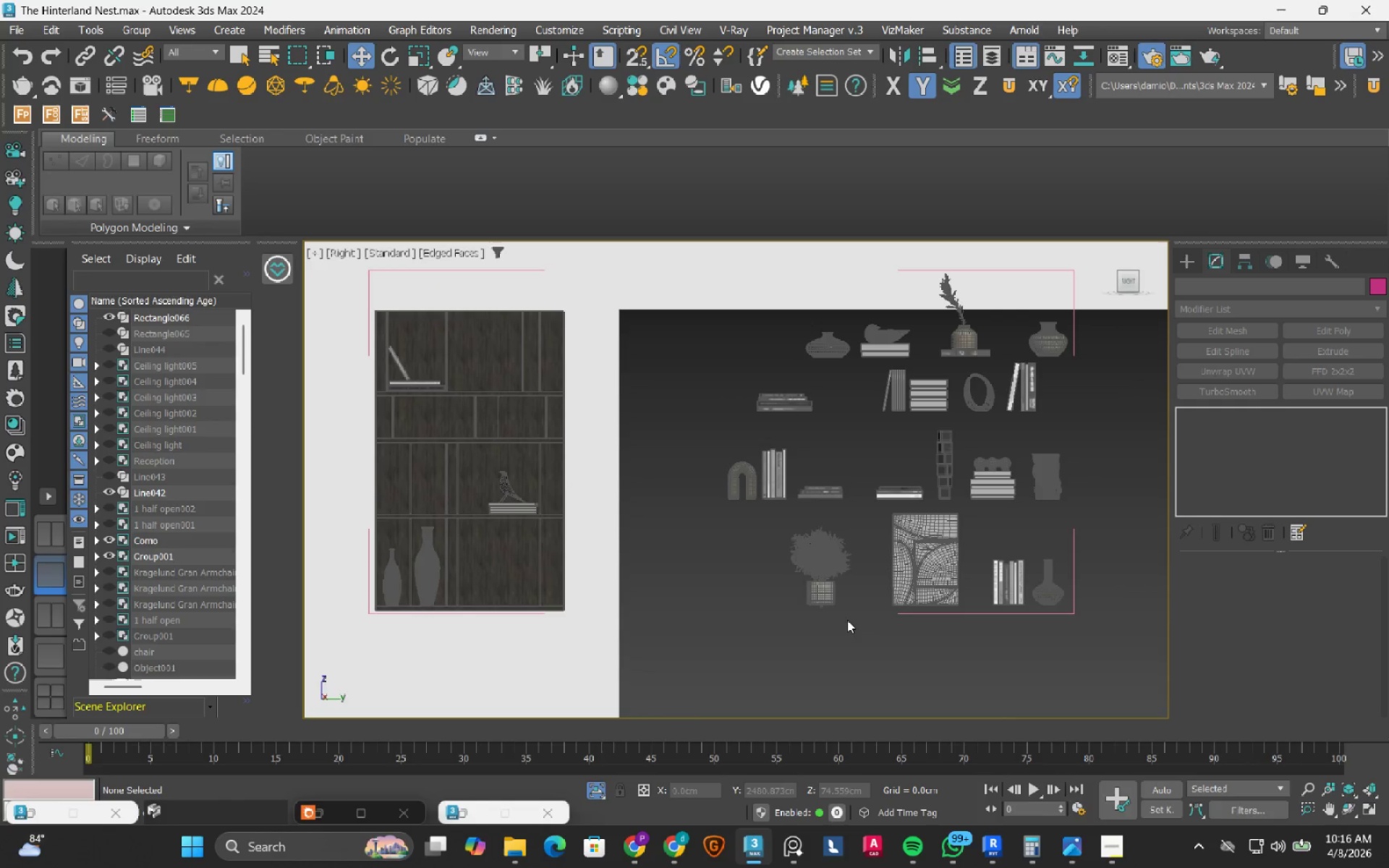 
hold_key(key=AltLeft, duration=0.47)
left_click_drag(start_coordinate=[1109, 534], to_coordinate=[1011, 639])
 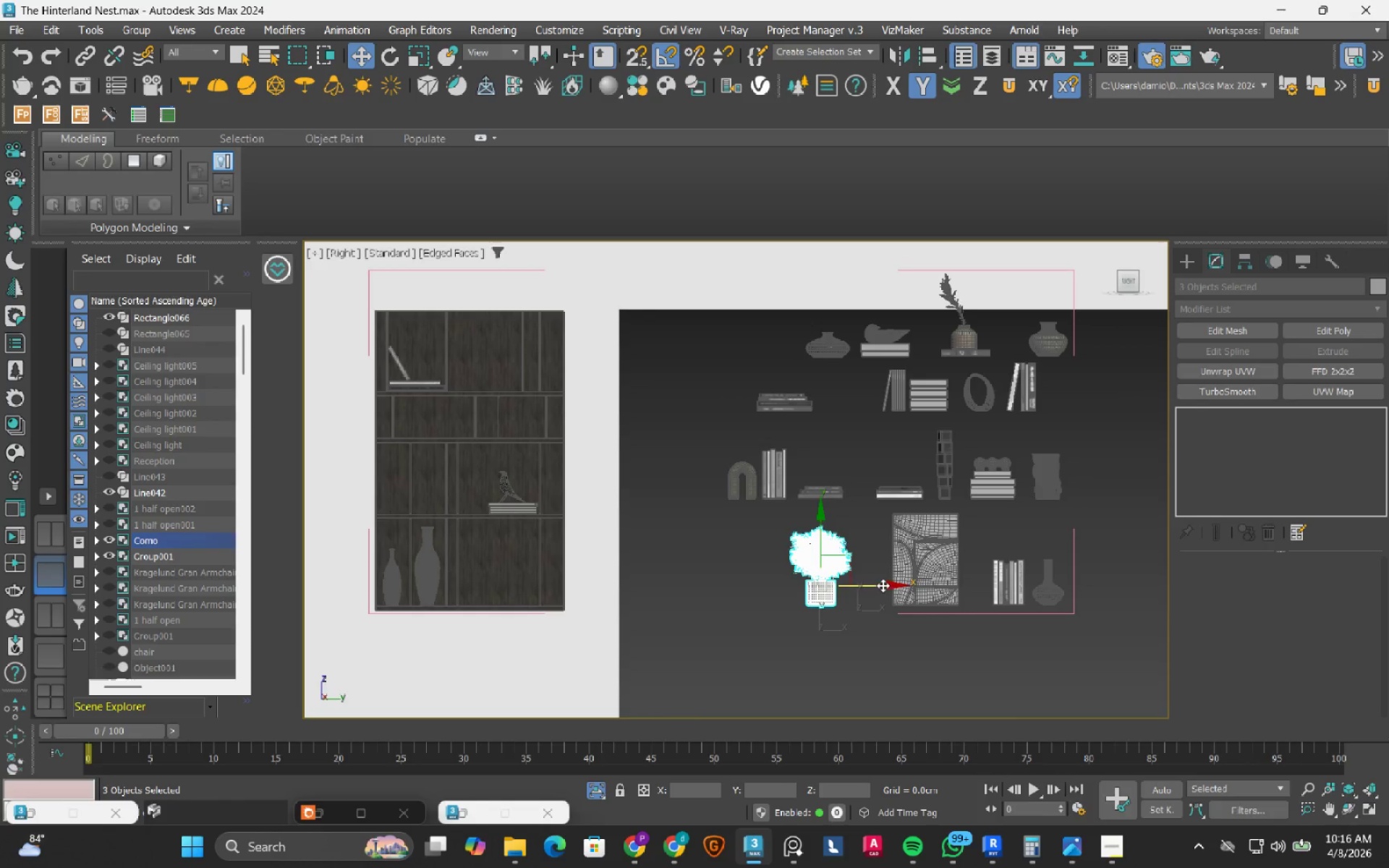 
left_click_drag(start_coordinate=[883, 585], to_coordinate=[557, 614])
 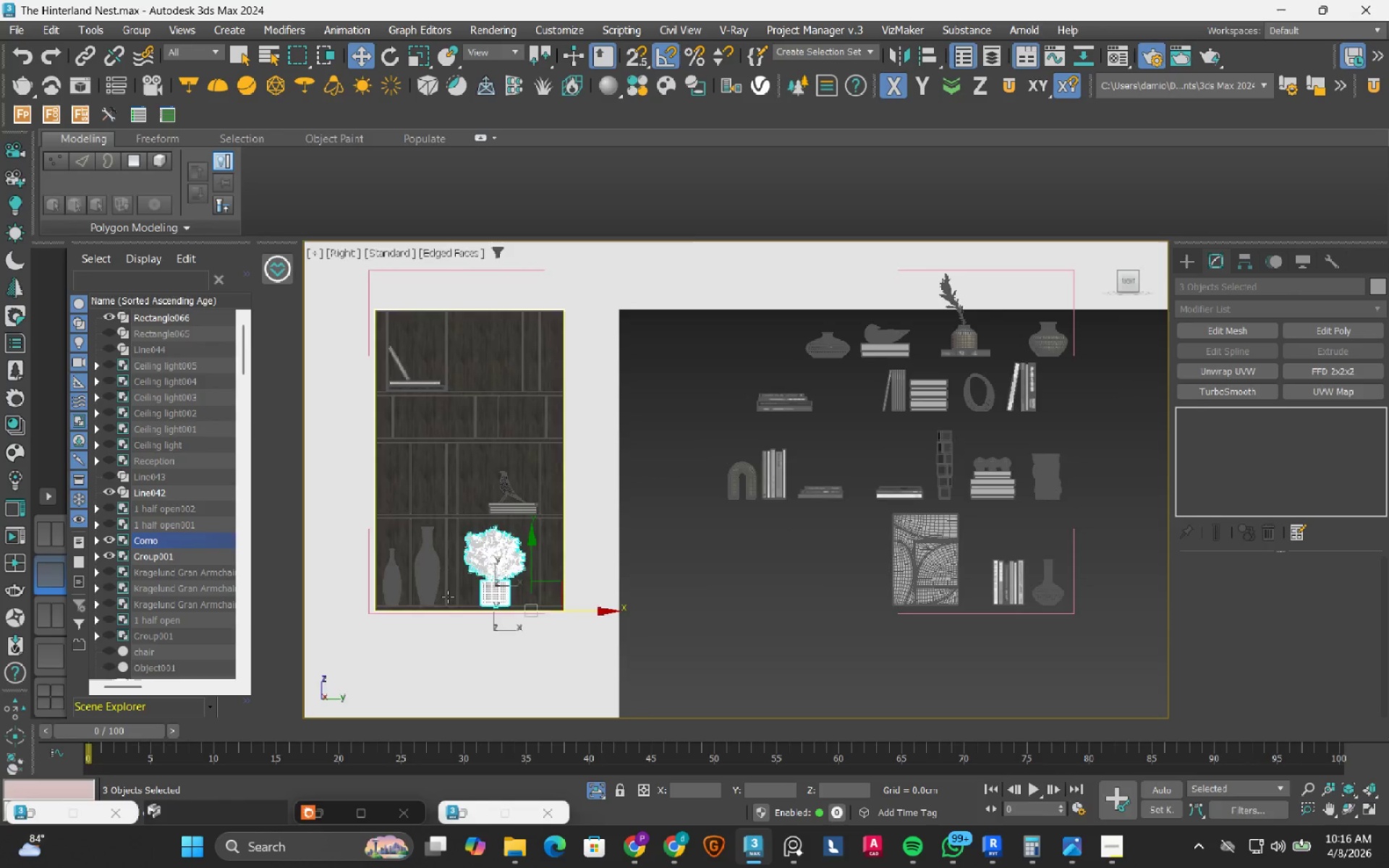 
scroll: coordinate [548, 616], scroll_direction: up, amount: 7.0
 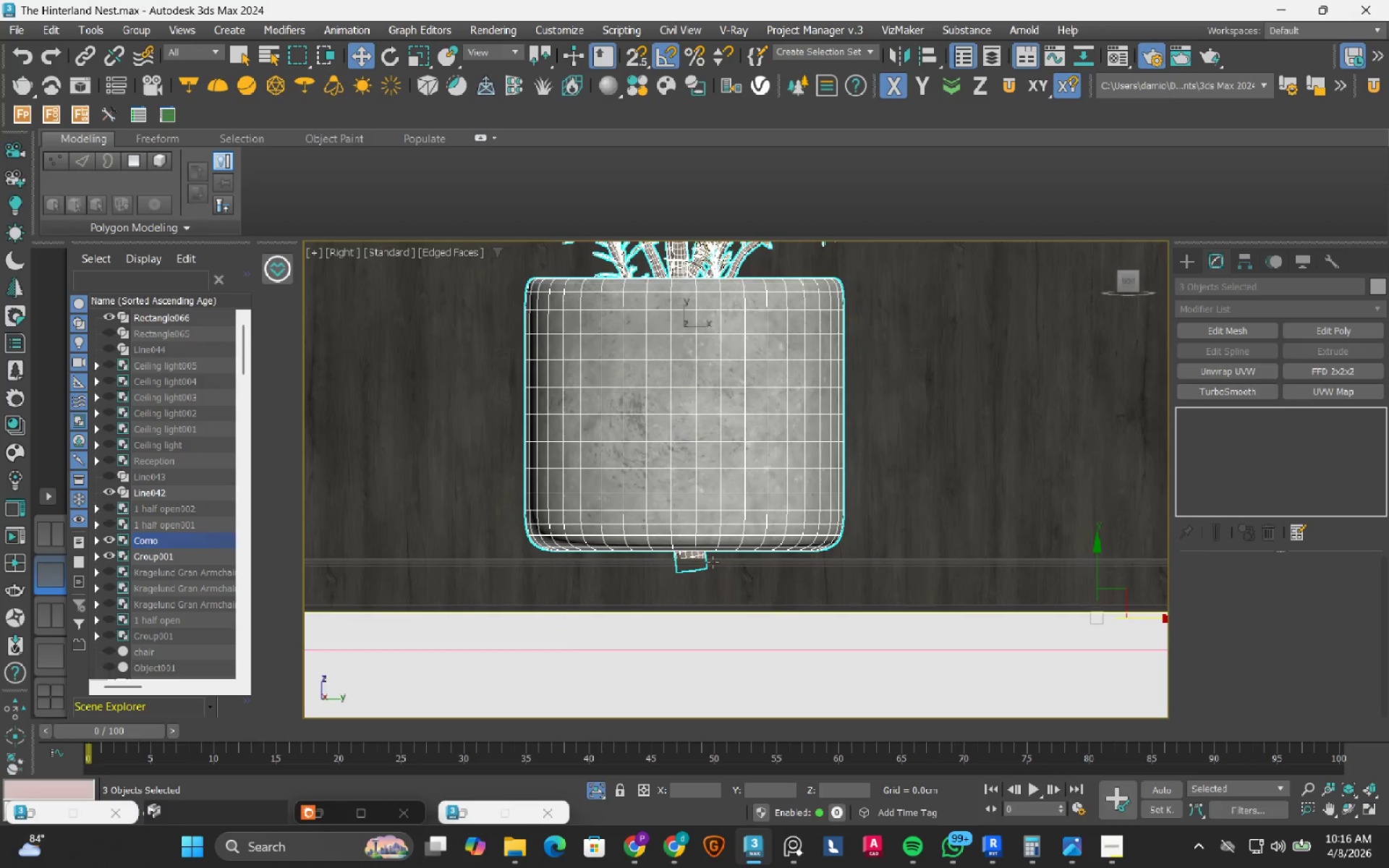 
scroll: coordinate [789, 555], scroll_direction: down, amount: 1.0
 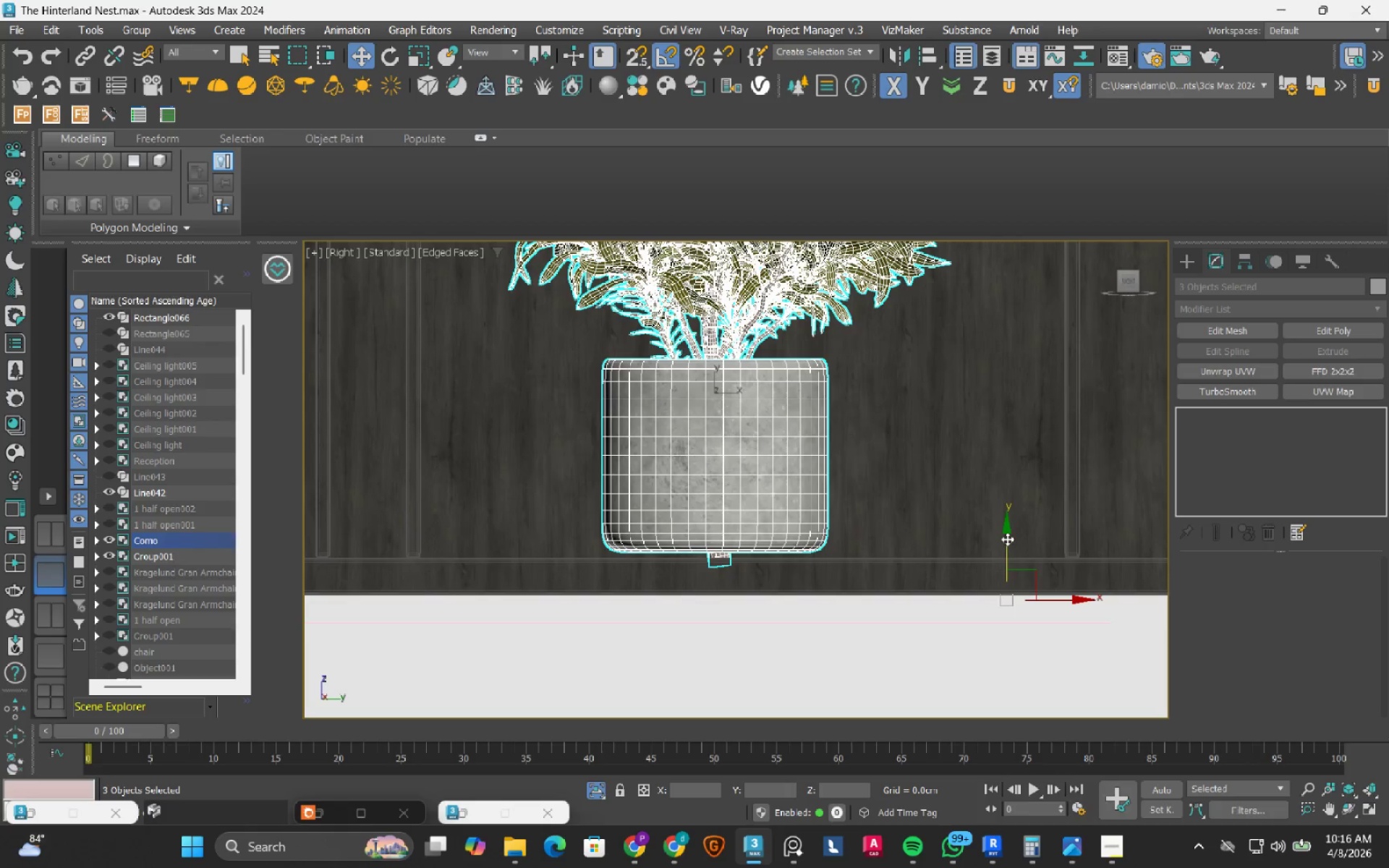 
left_click_drag(start_coordinate=[1007, 539], to_coordinate=[995, 542])
 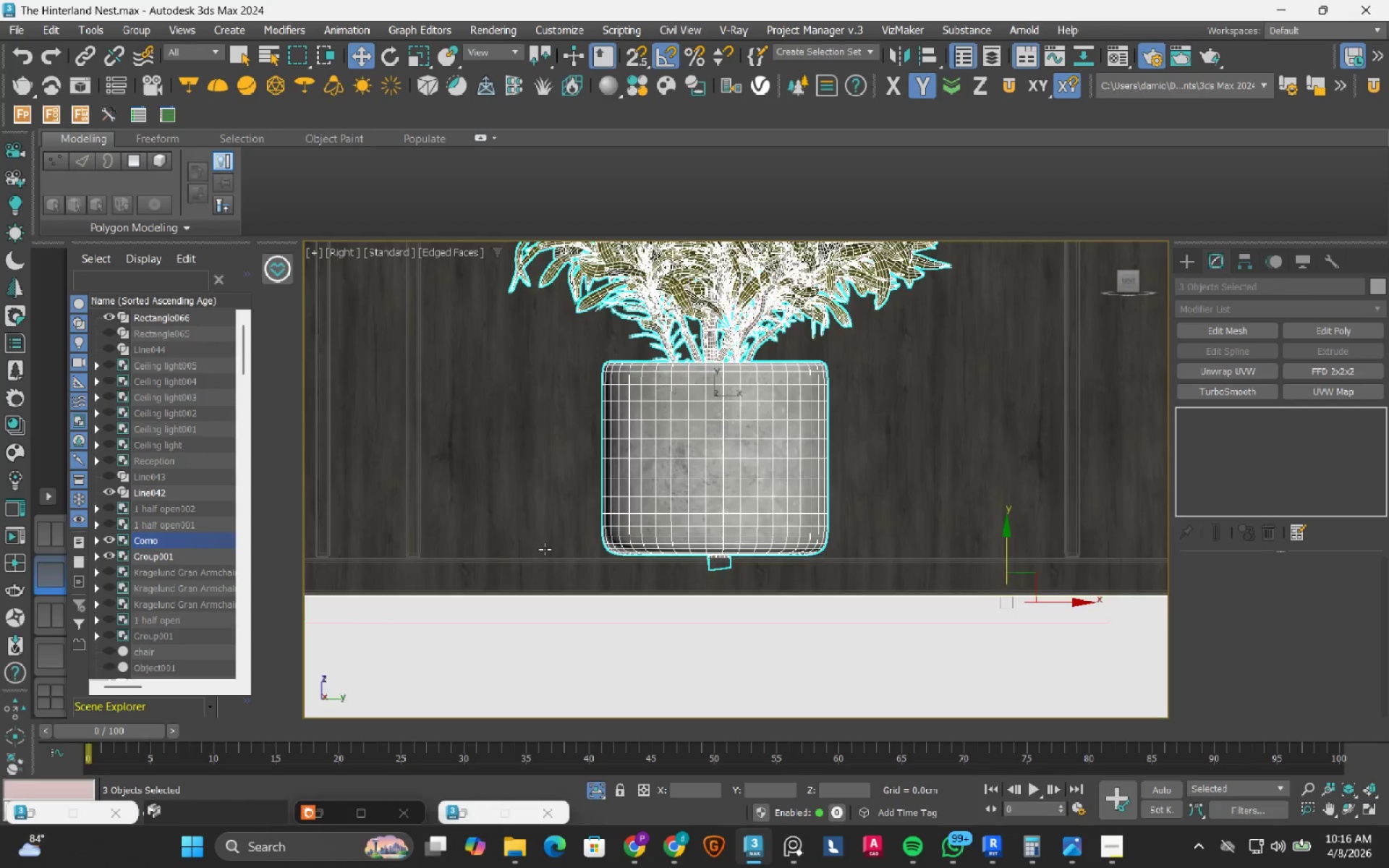 
scroll: coordinate [689, 556], scroll_direction: up, amount: 6.0
 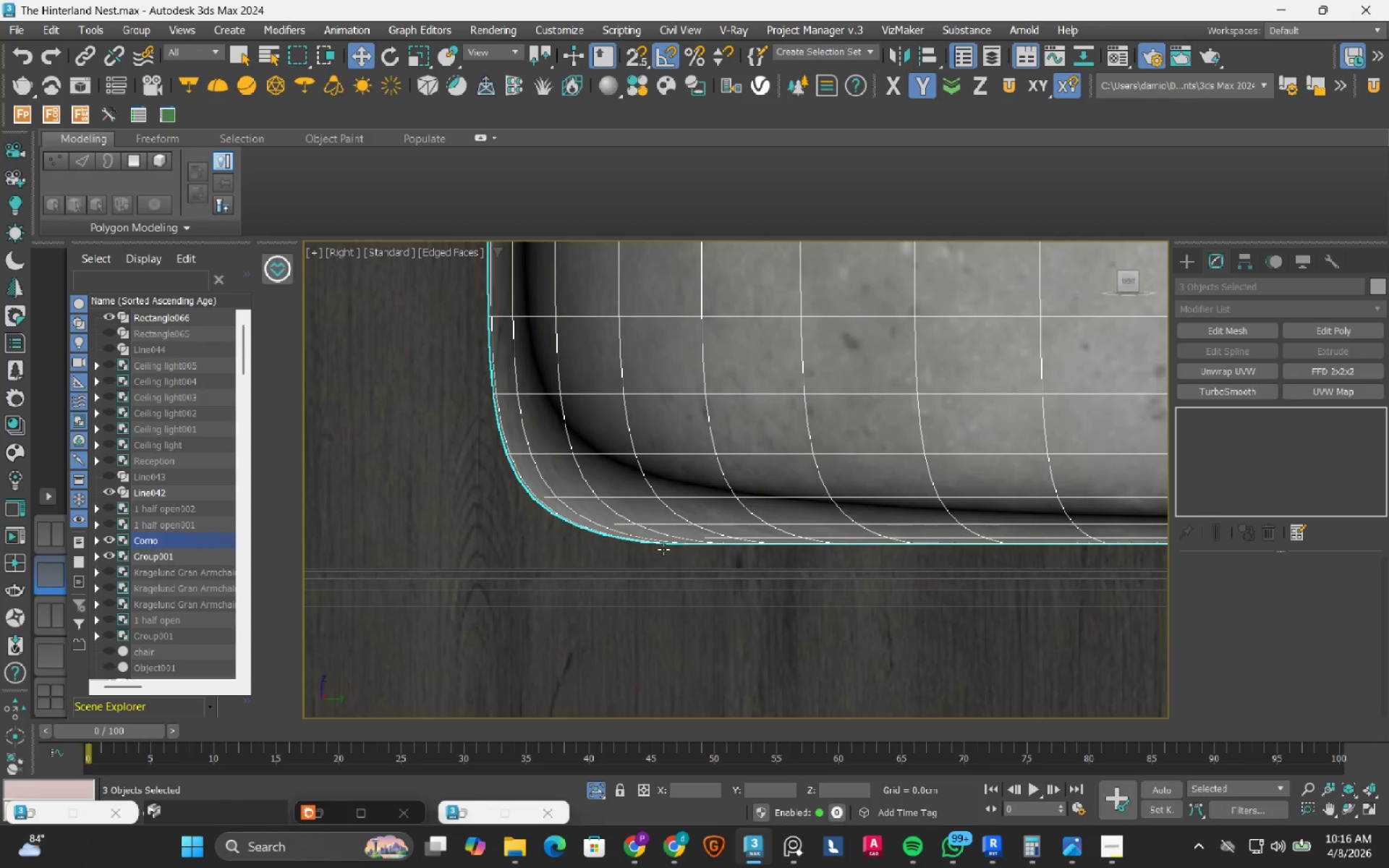 
key(S)
 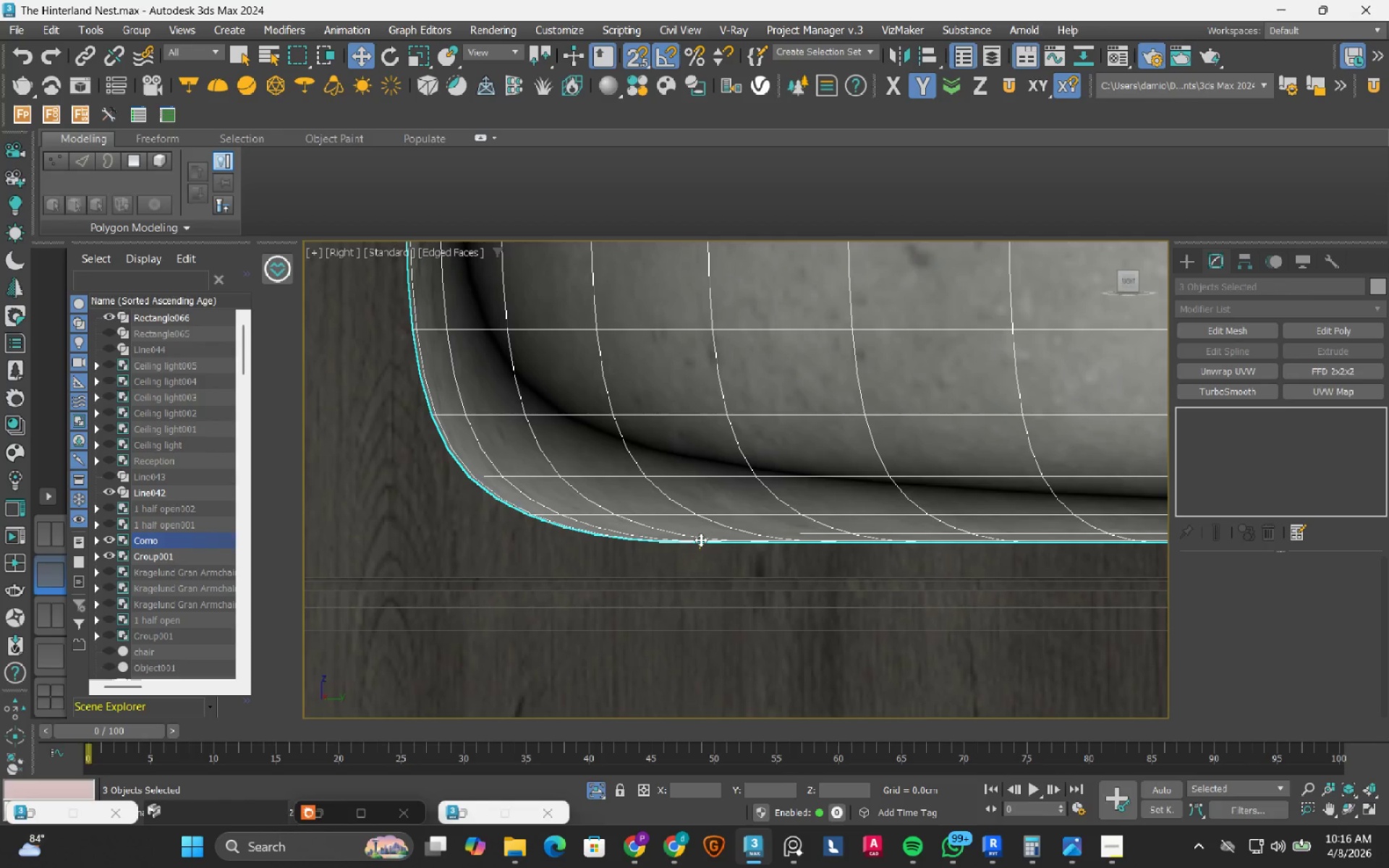 
scroll: coordinate [688, 548], scroll_direction: up, amount: 1.0
 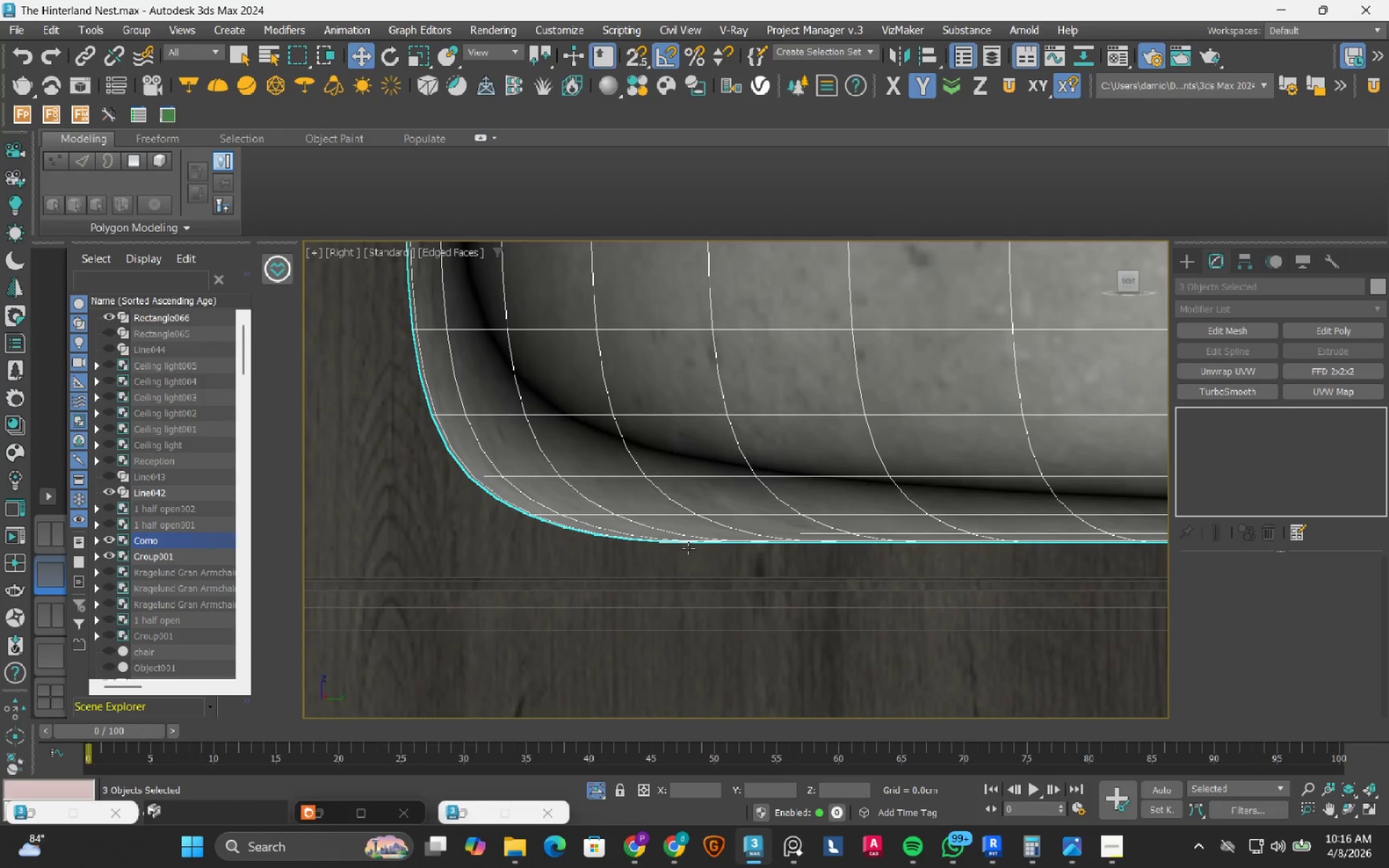 
left_click_drag(start_coordinate=[700, 540], to_coordinate=[691, 566])
 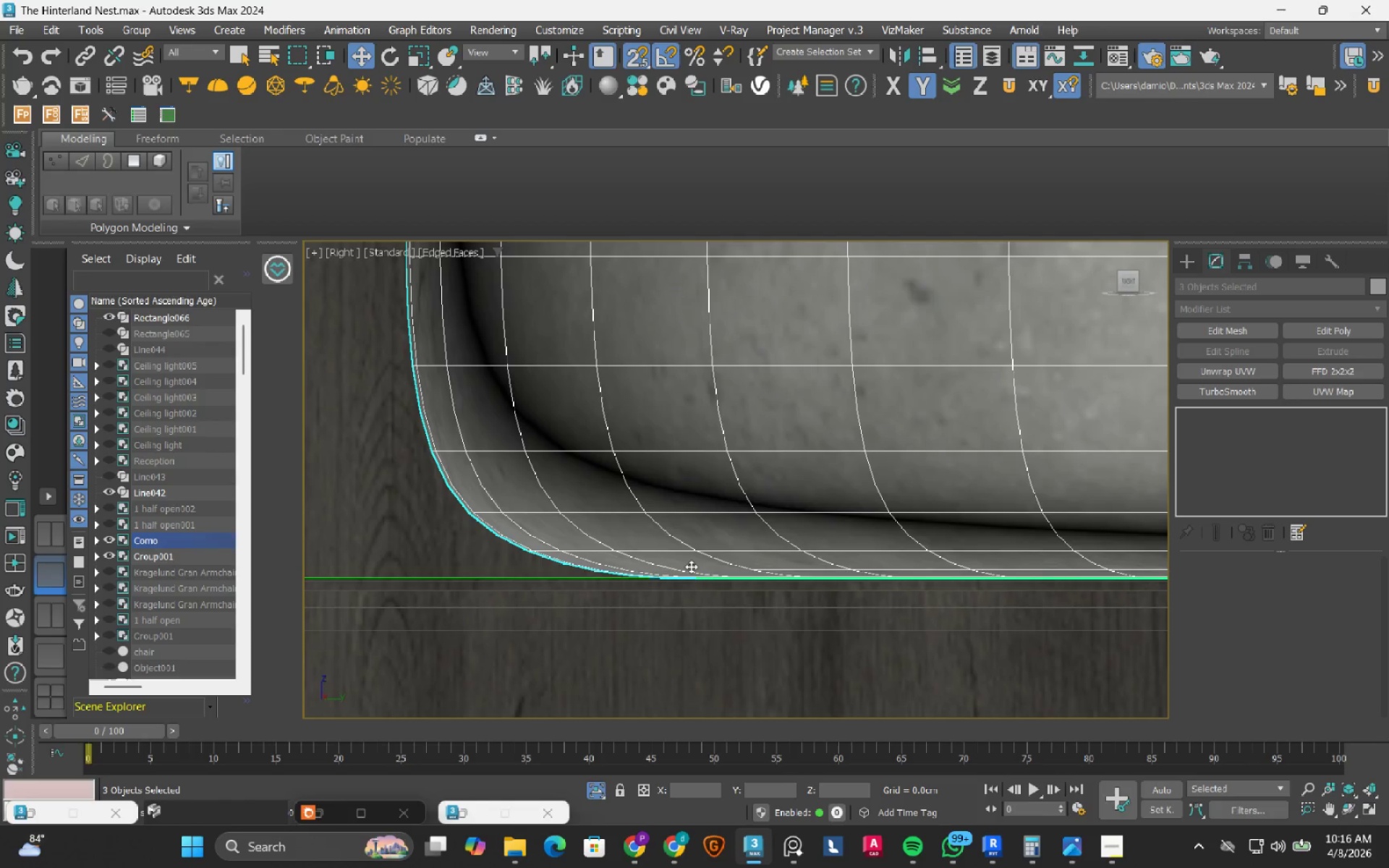 
key(S)
 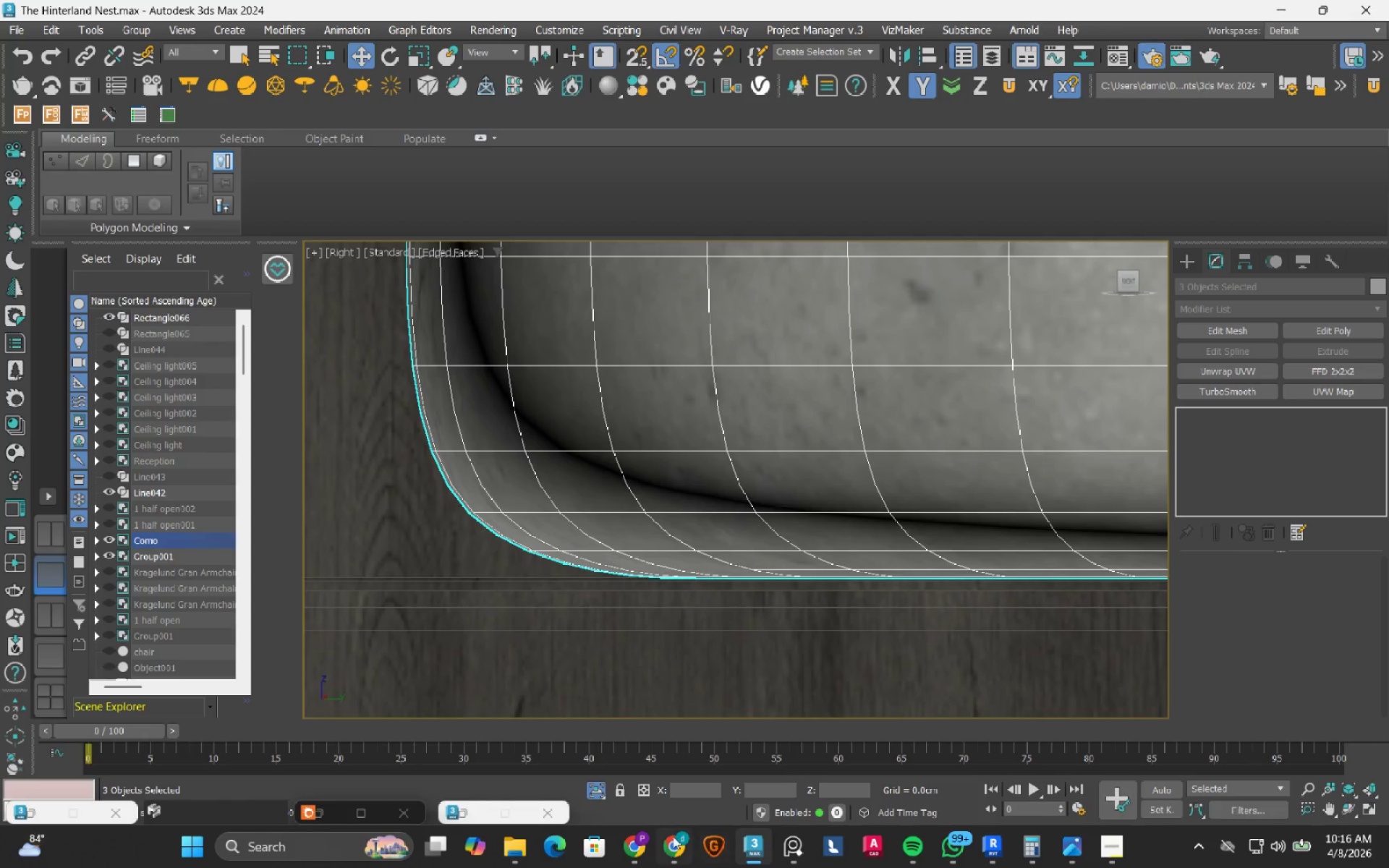 
left_click([668, 843])
 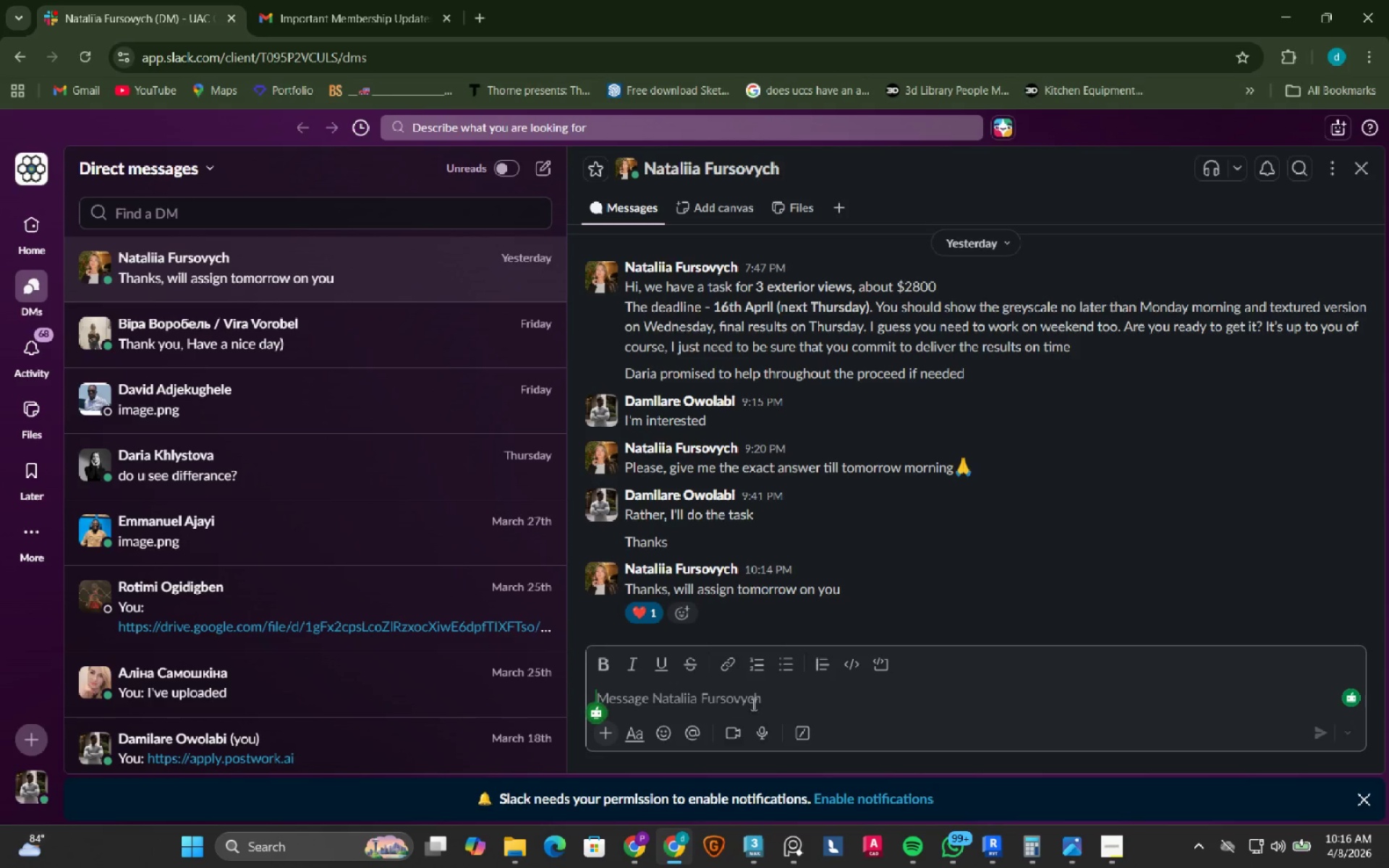 
left_click([754, 698])
 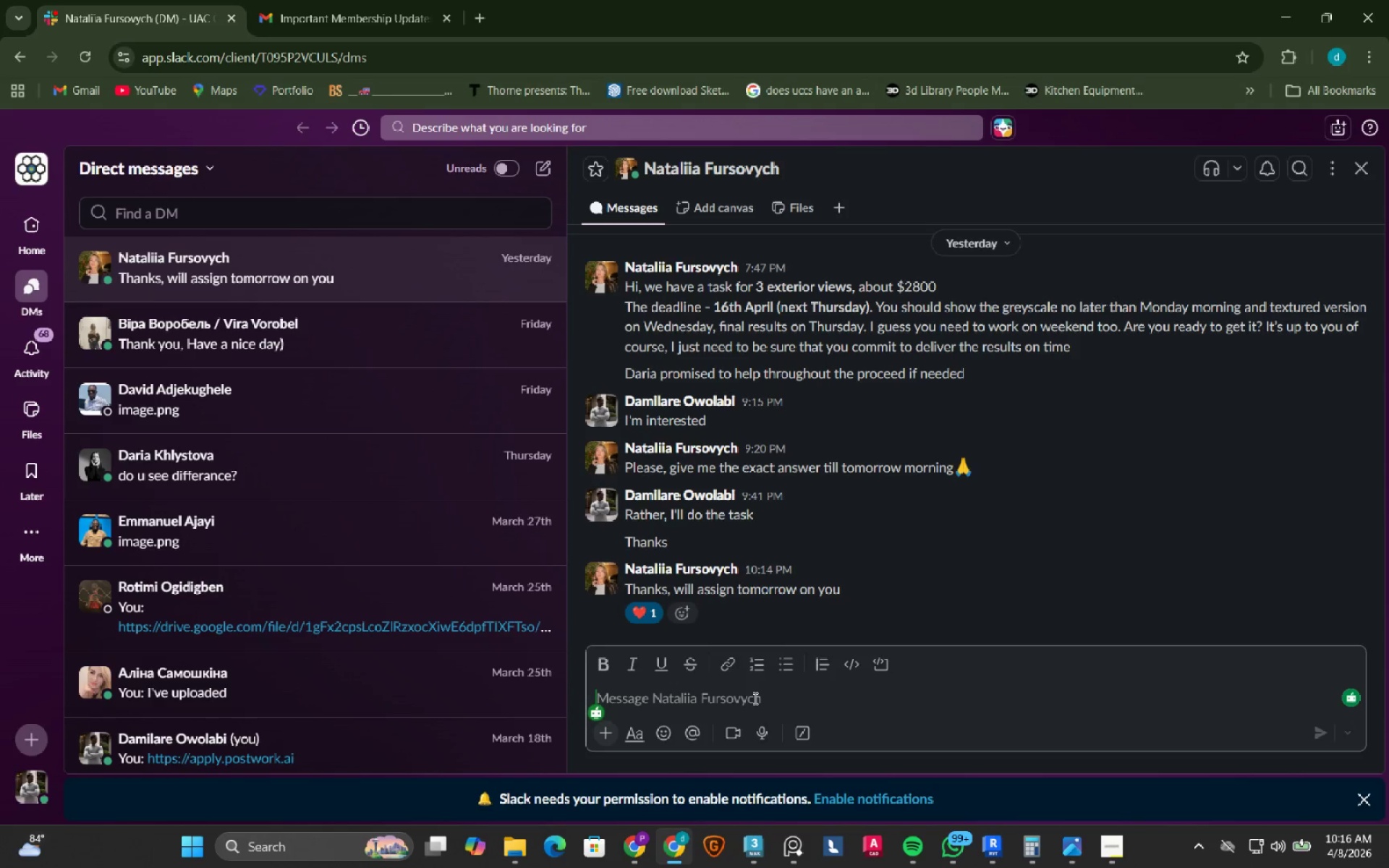 
type(Hi n)
key(Backspace)
type(Natalia)
 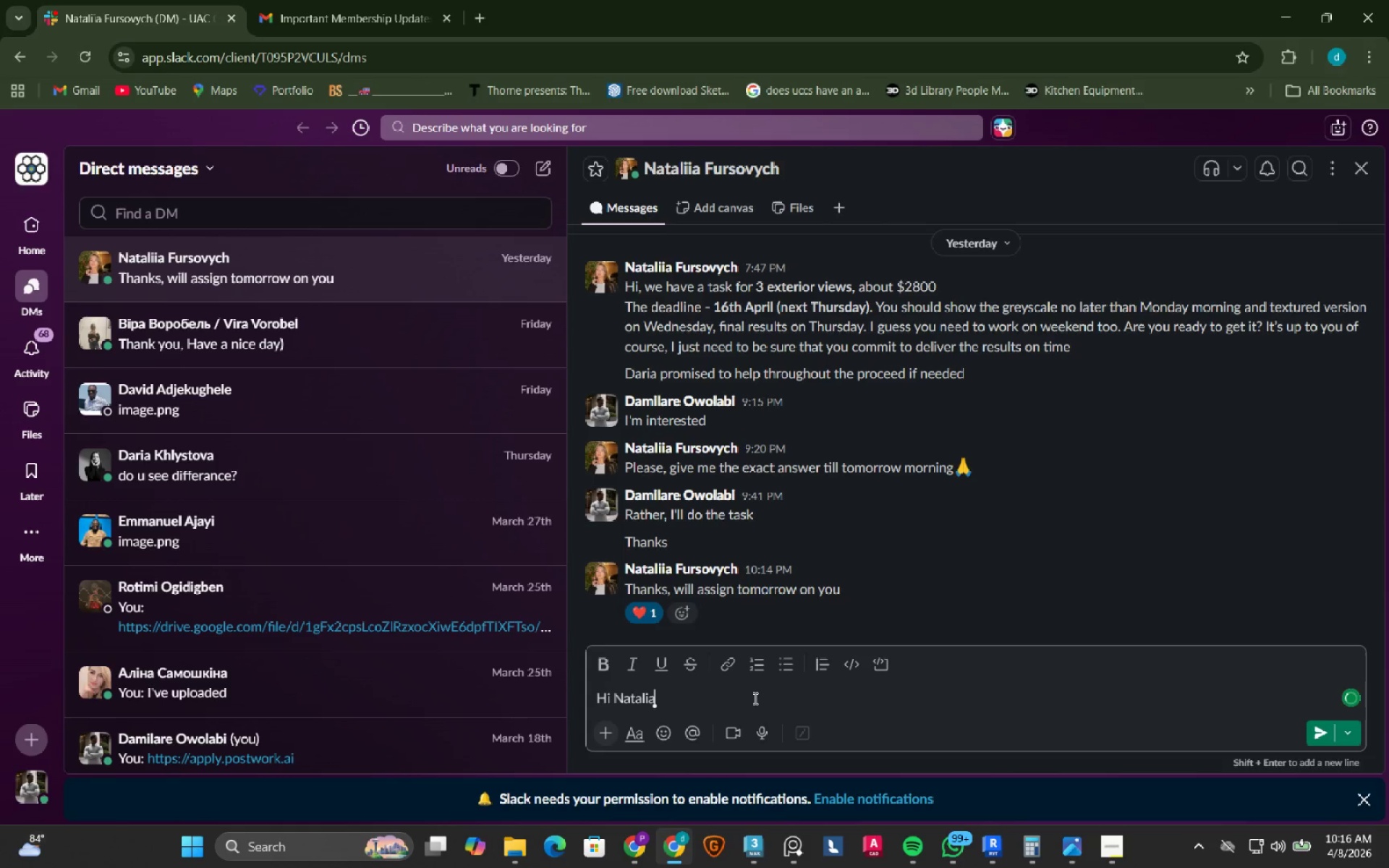 
key(Enter)
 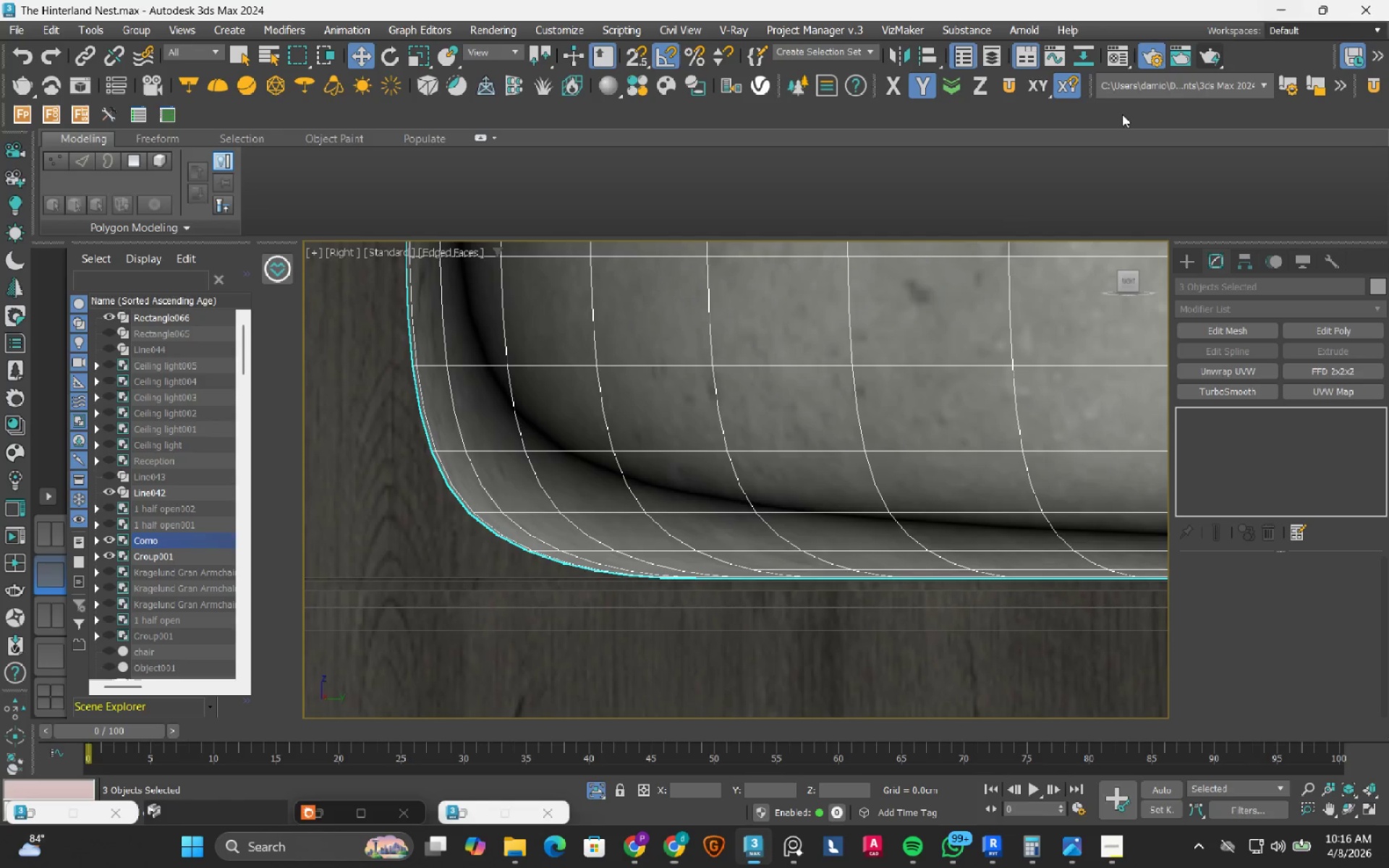 
left_click([642, 849])
 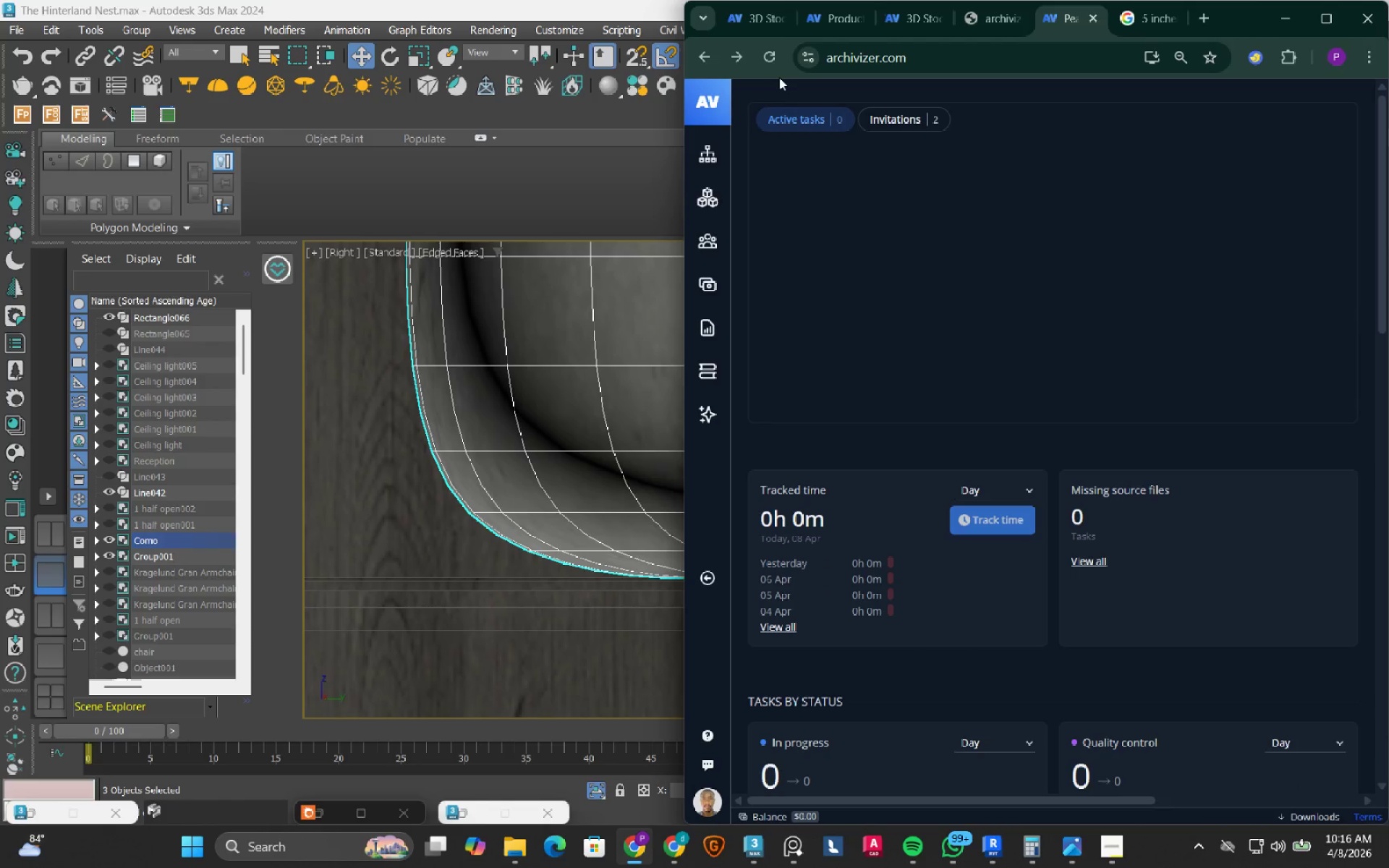 
left_click([774, 60])
 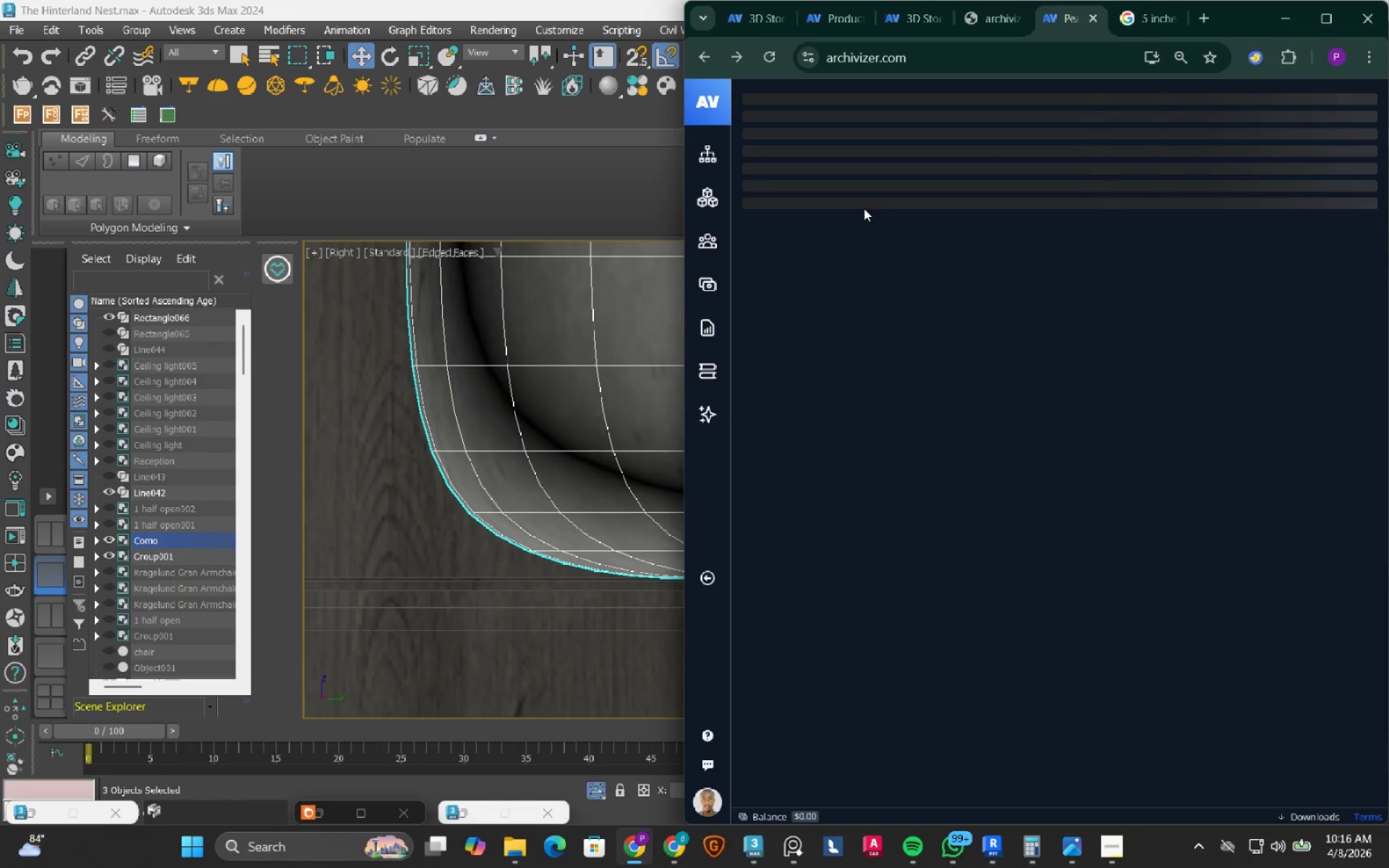 
wait(8.5)
 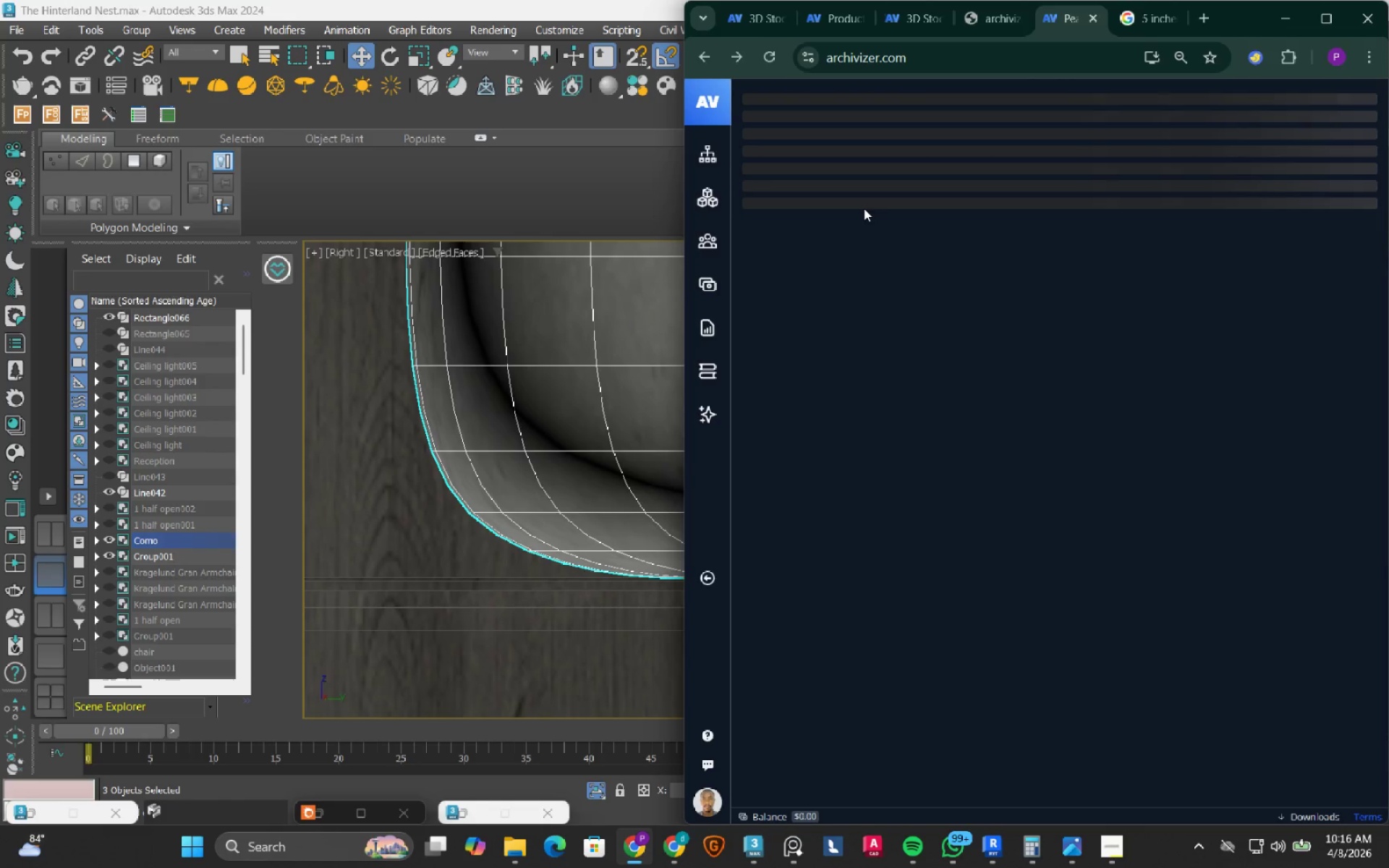 
left_click([1290, 16])
 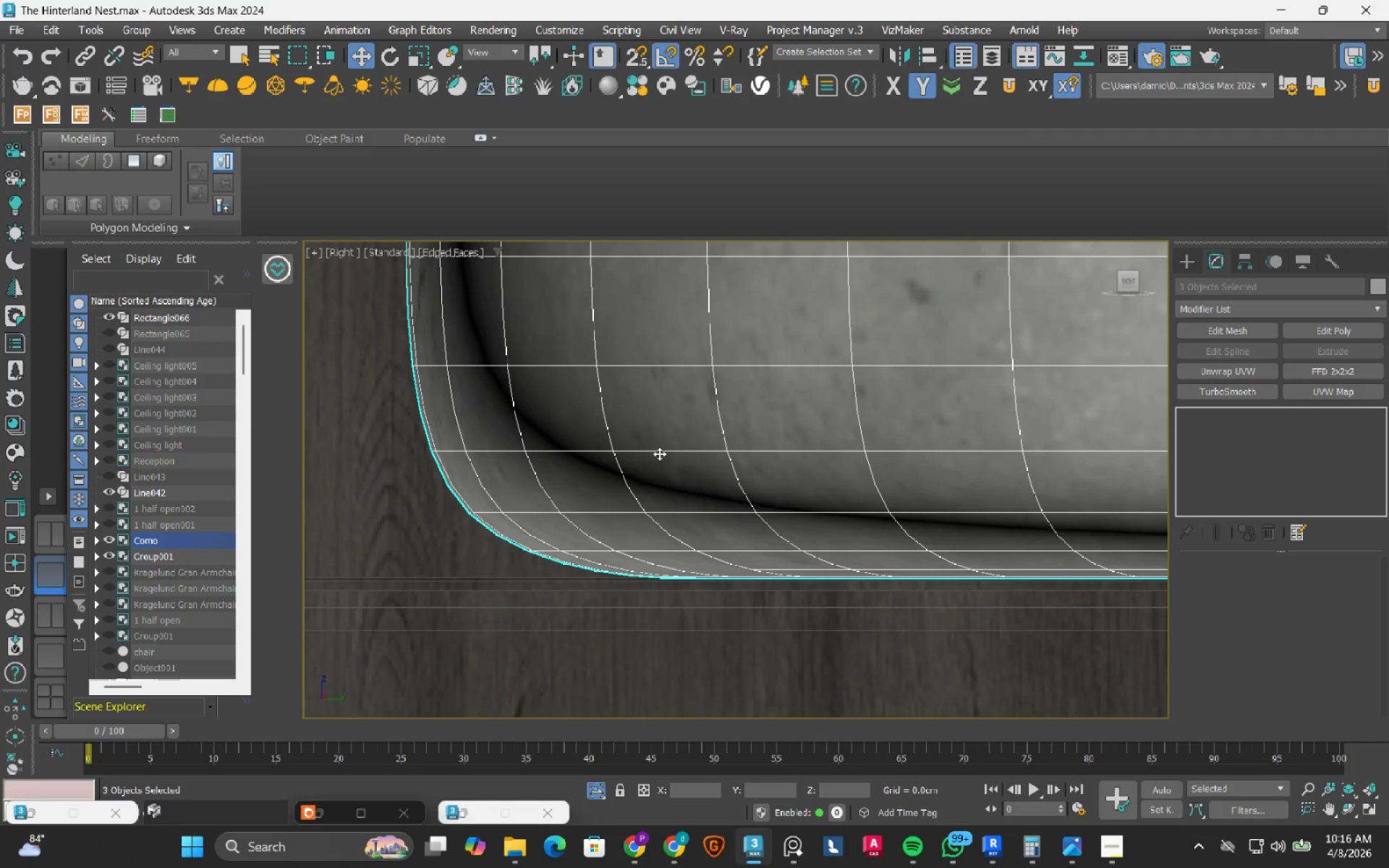 
scroll: coordinate [523, 554], scroll_direction: down, amount: 13.0
 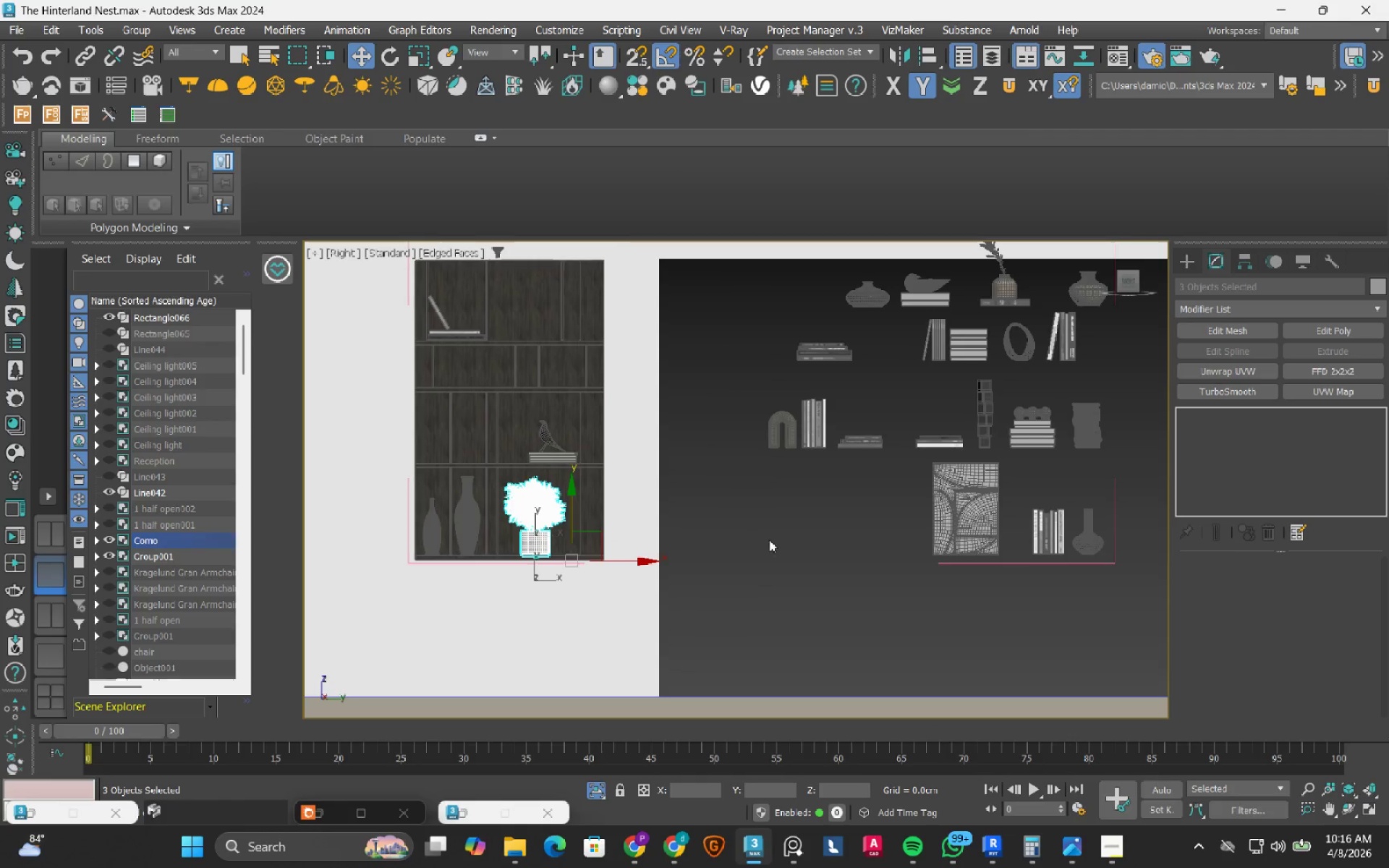 
left_click([814, 550])
 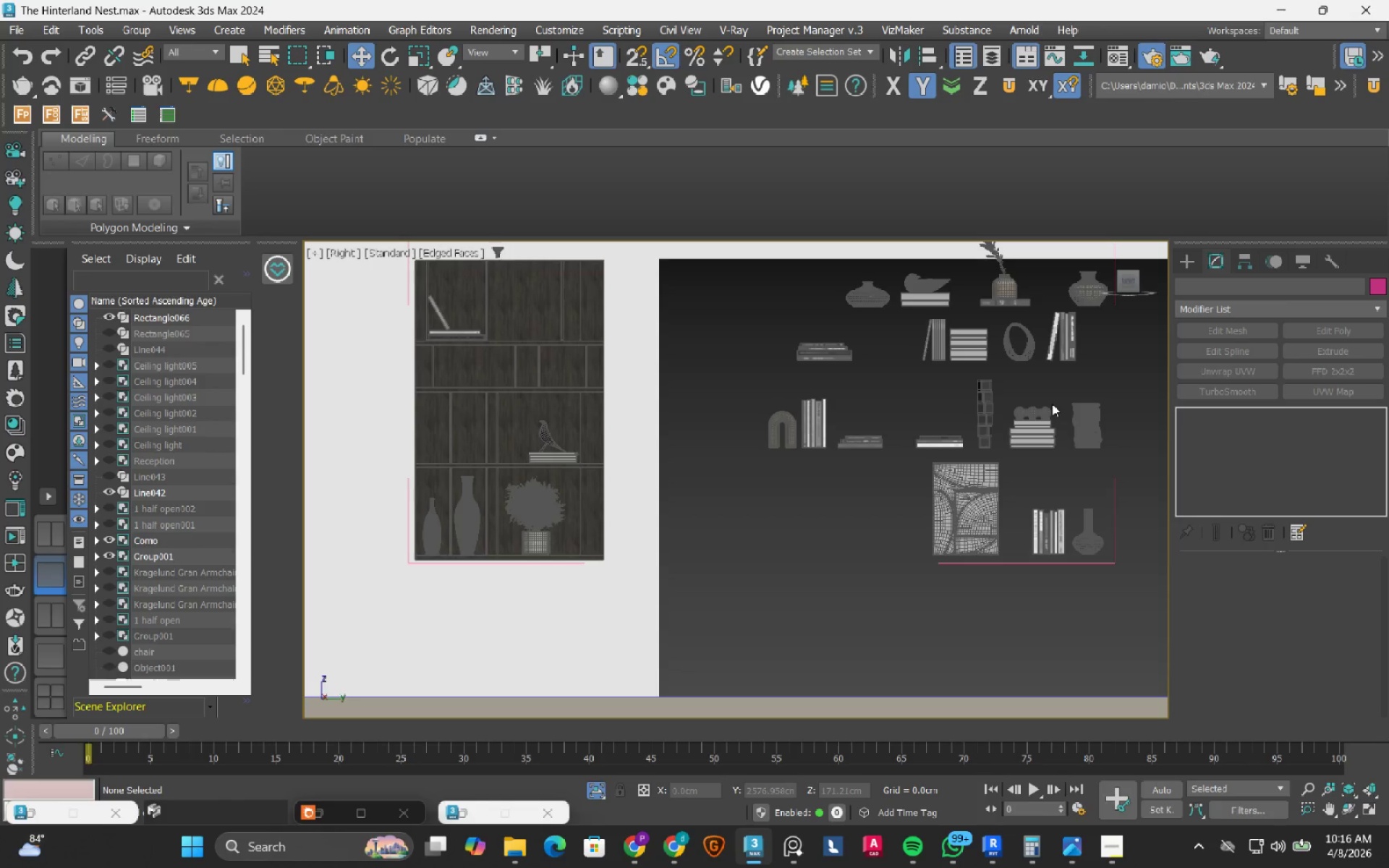 
scroll: coordinate [865, 345], scroll_direction: up, amount: 2.0
 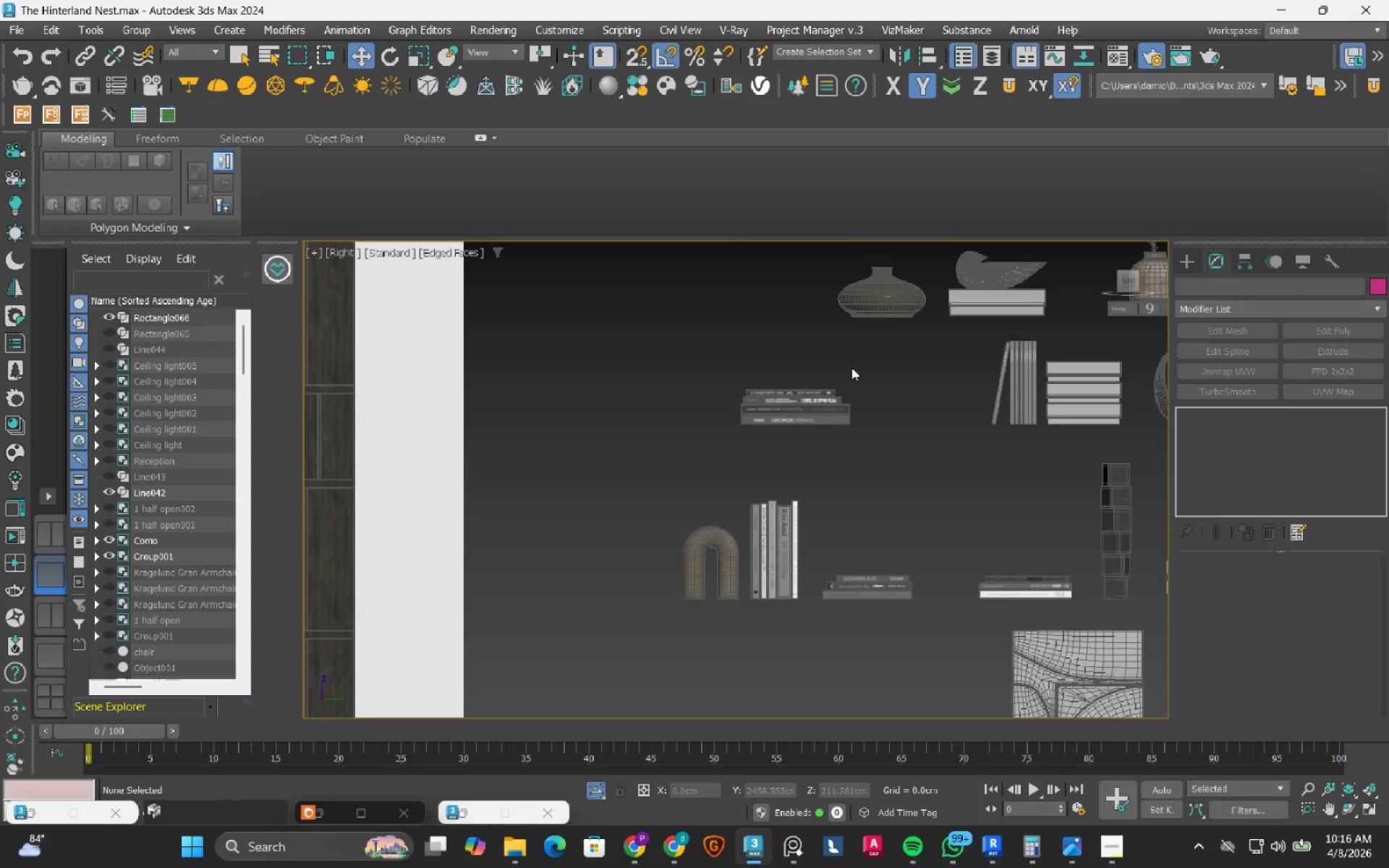 
left_click_drag(start_coordinate=[864, 358], to_coordinate=[768, 446])
 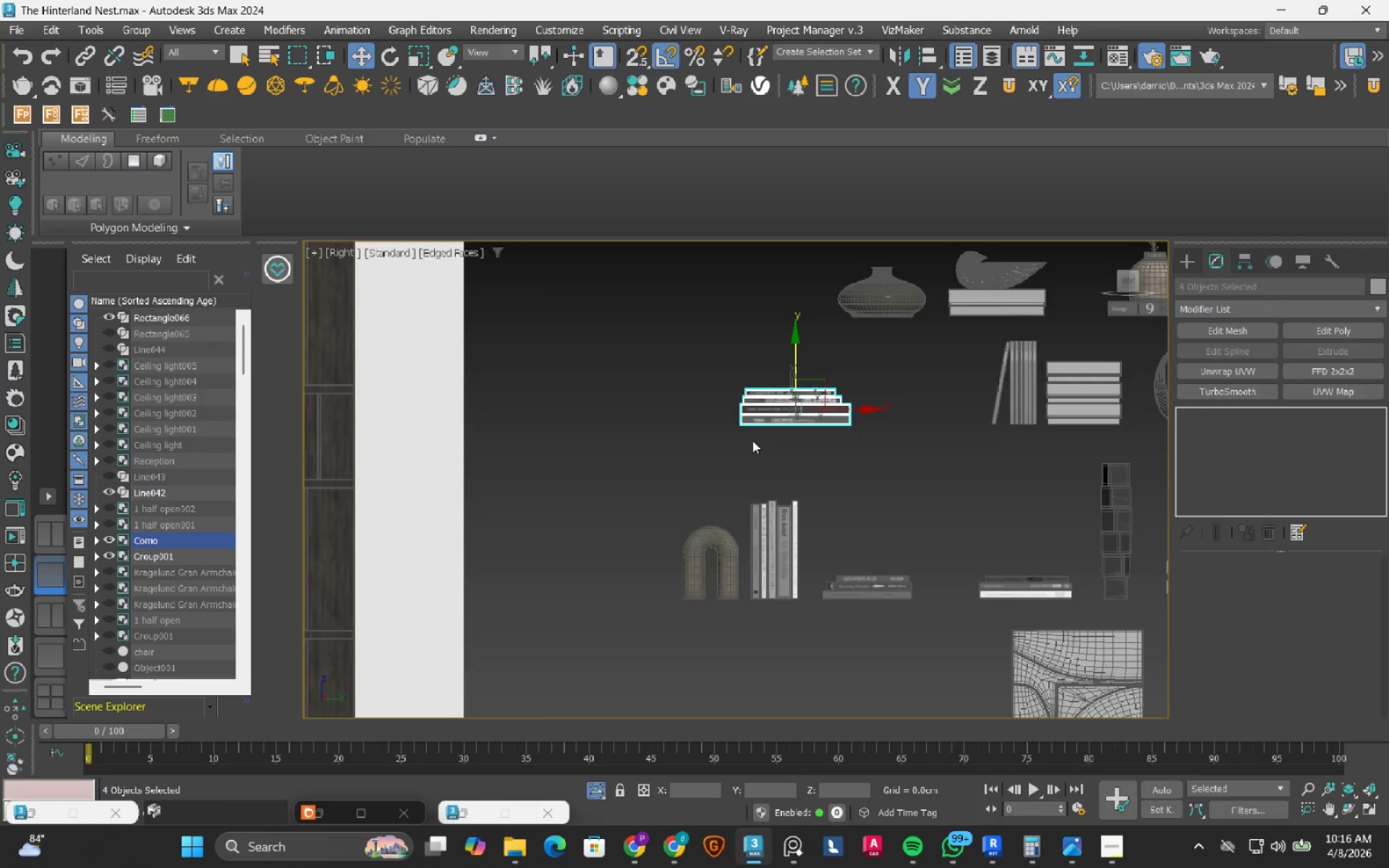 
scroll: coordinate [735, 432], scroll_direction: down, amount: 1.0
 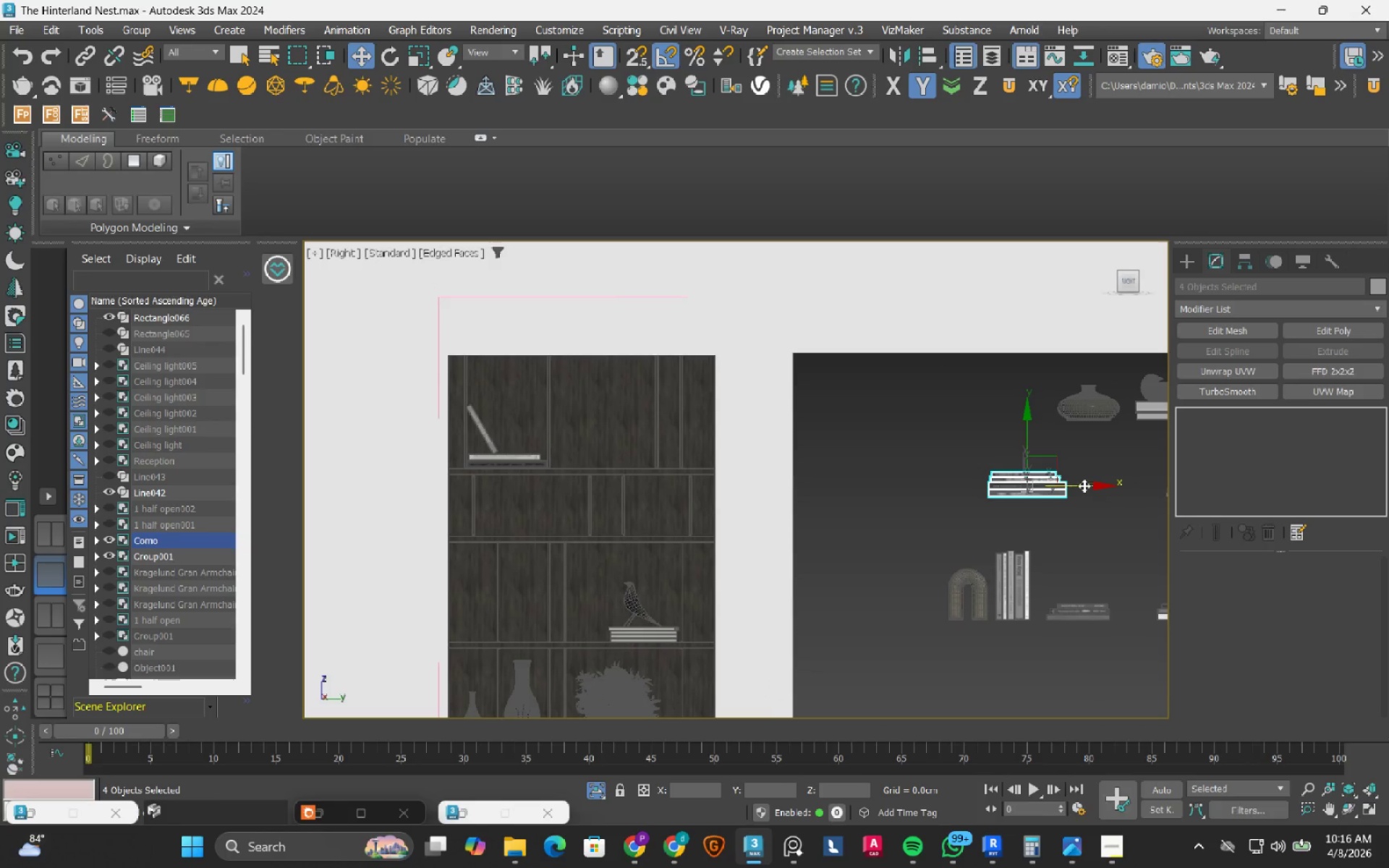 
left_click_drag(start_coordinate=[1084, 483], to_coordinate=[602, 514])
 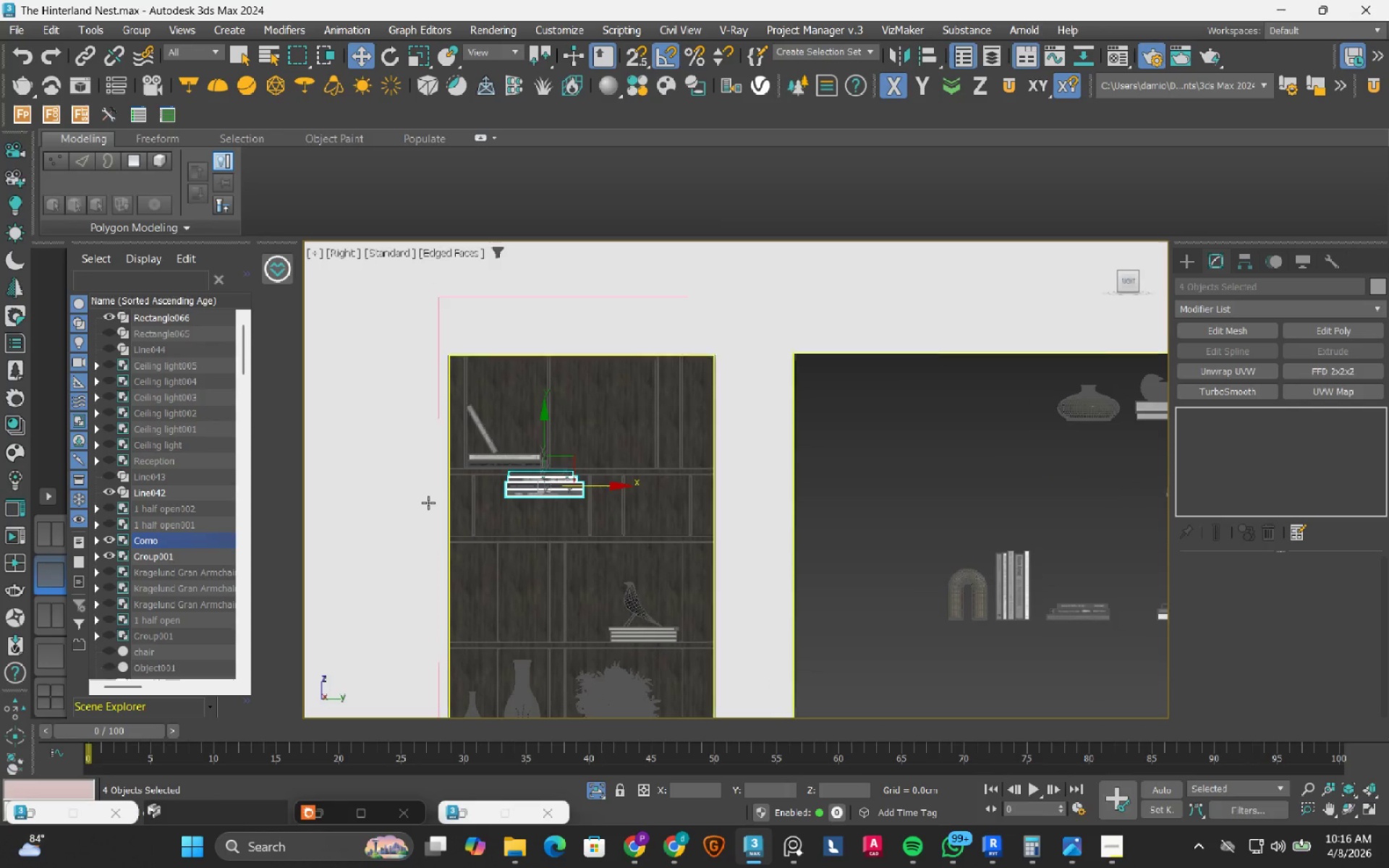 
scroll: coordinate [565, 535], scroll_direction: up, amount: 3.0
 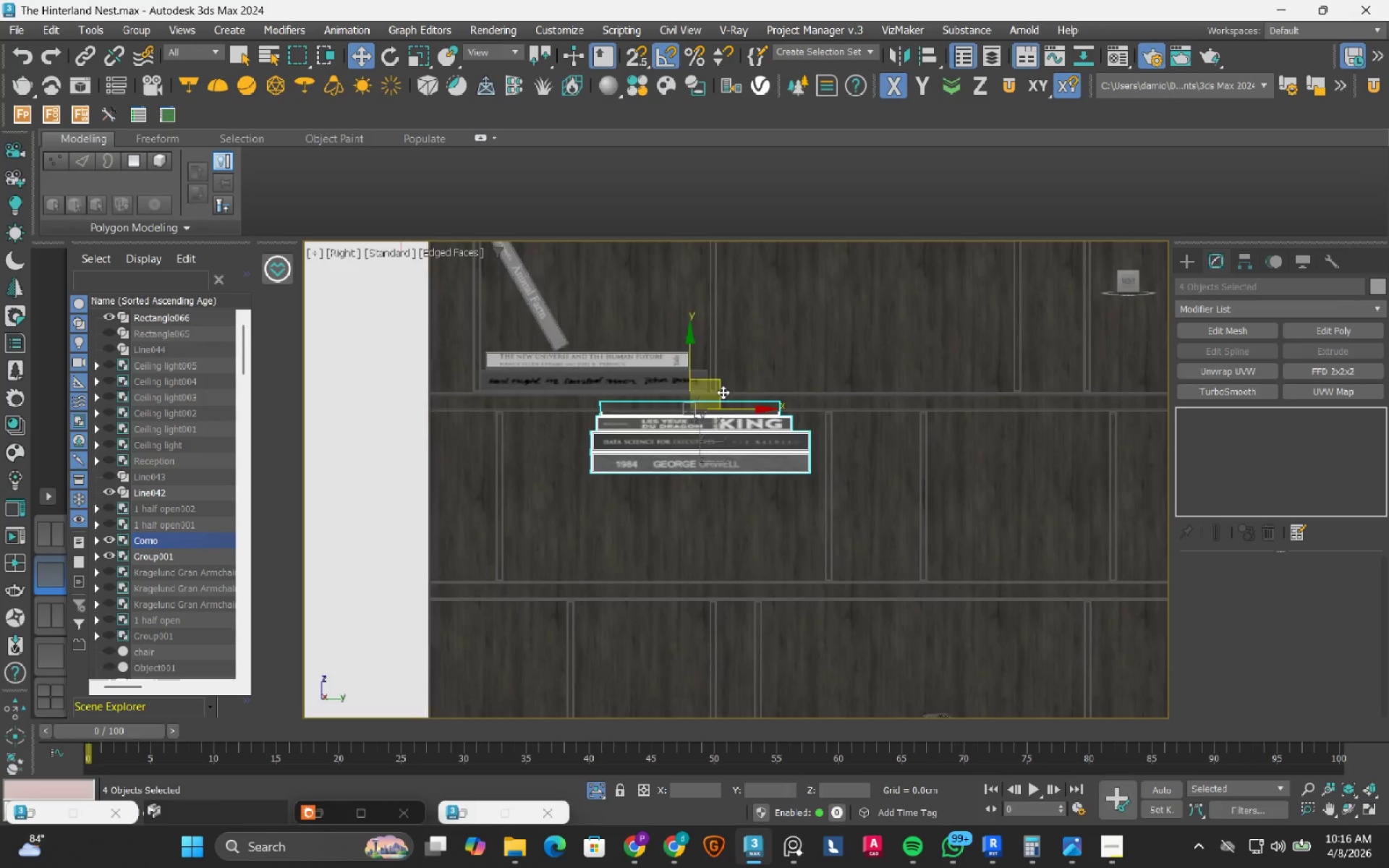 
left_click_drag(start_coordinate=[723, 392], to_coordinate=[645, 492])
 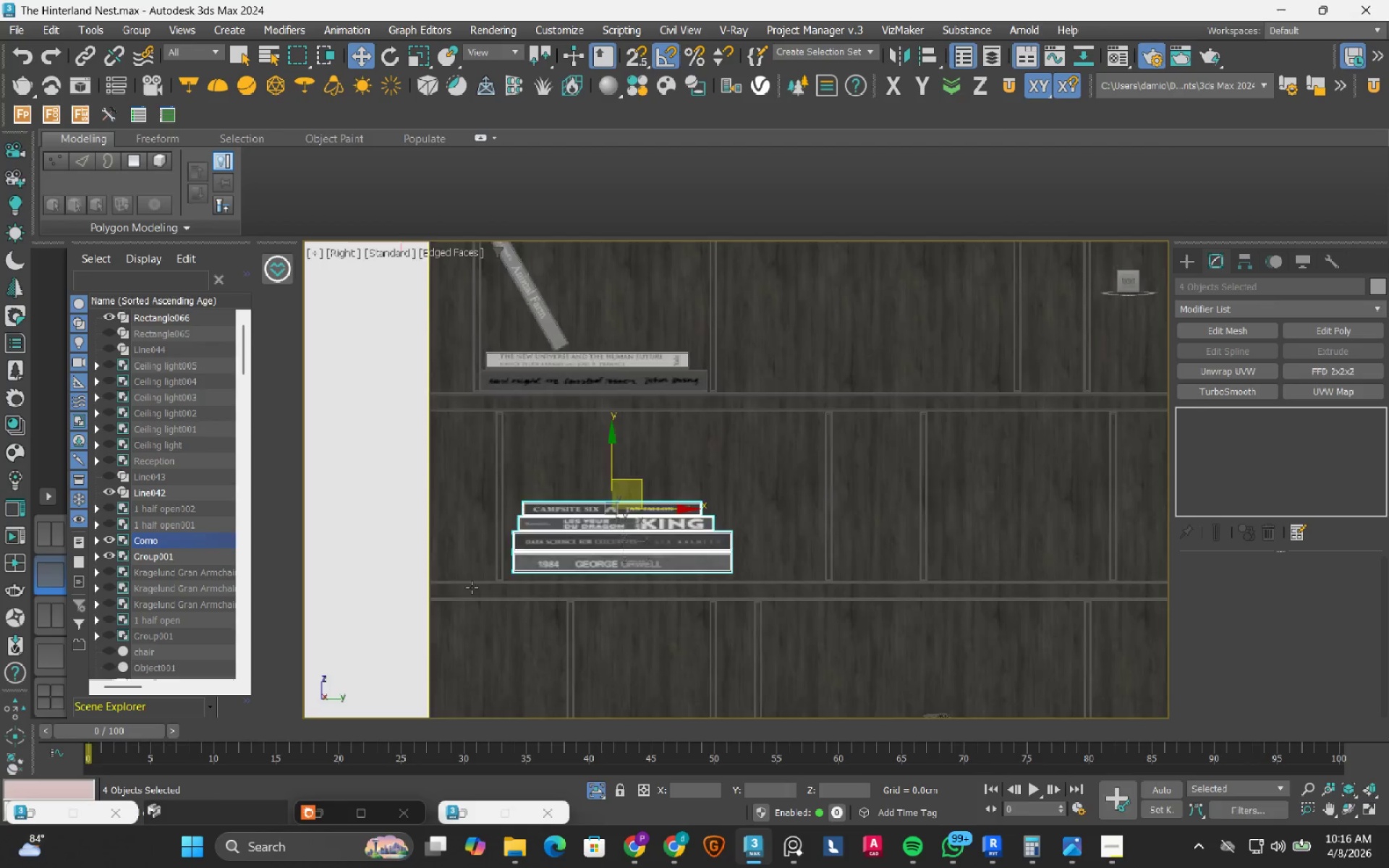 
scroll: coordinate [611, 503], scroll_direction: up, amount: 9.0
 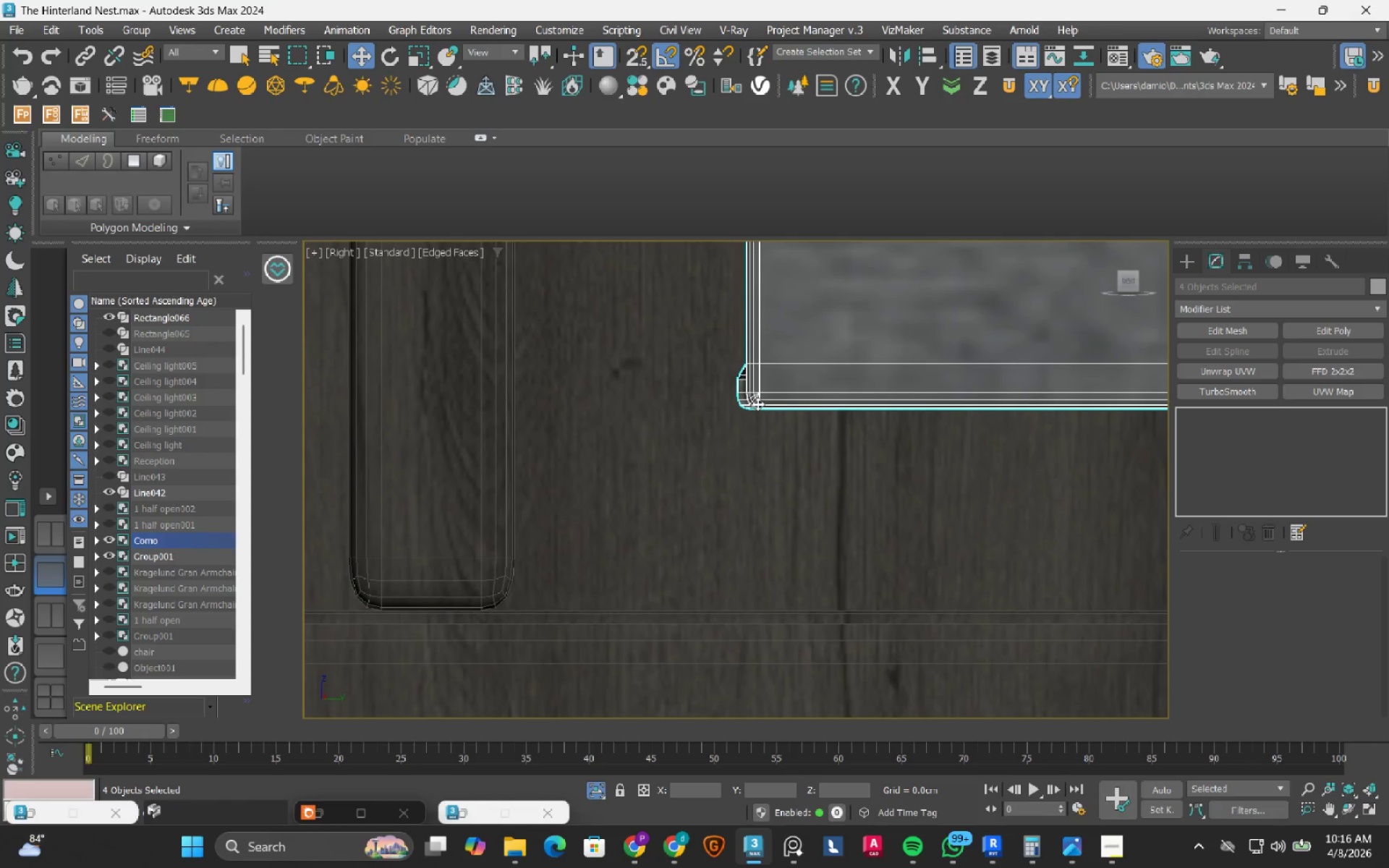 
left_click_drag(start_coordinate=[759, 401], to_coordinate=[576, 592])
 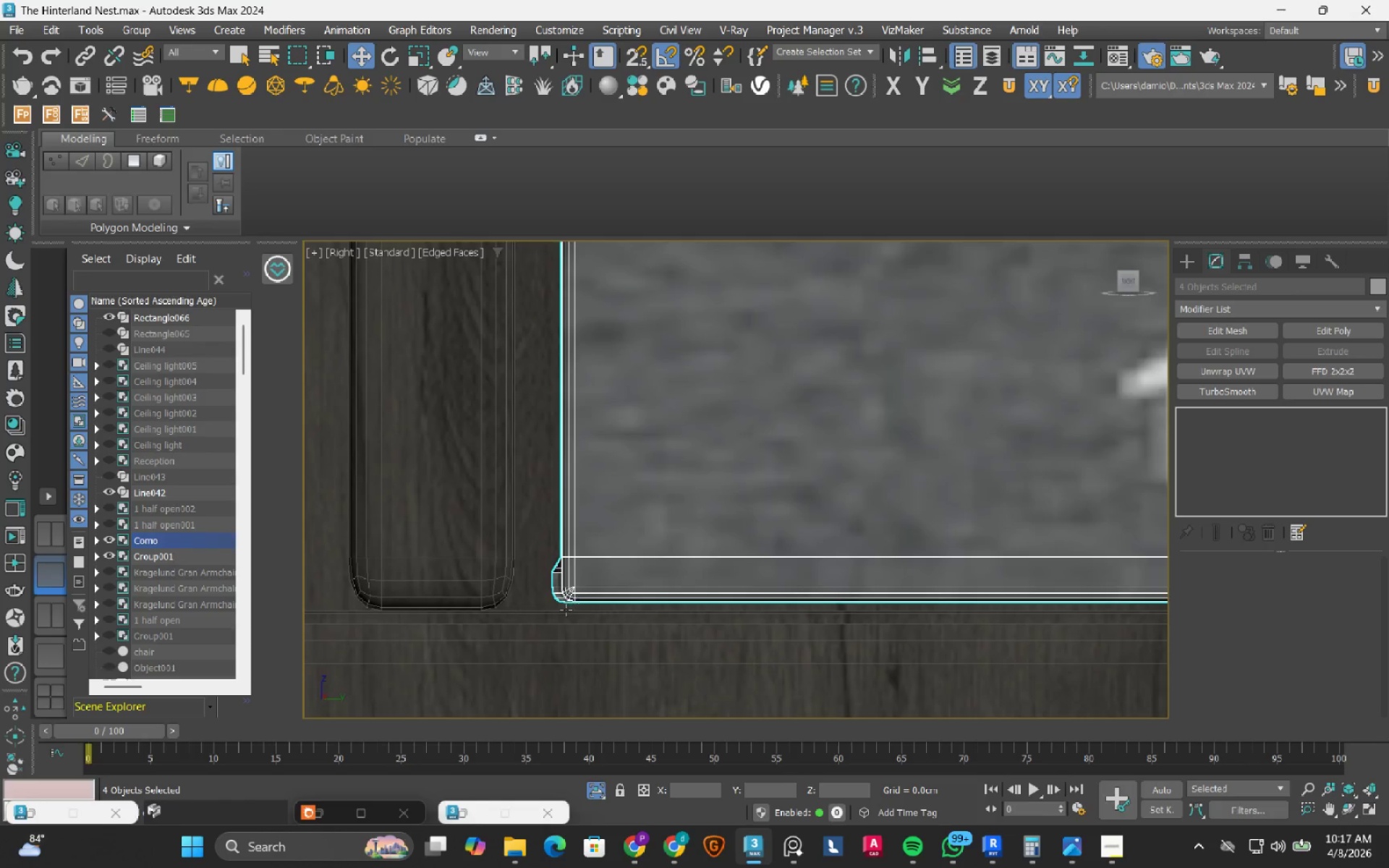 
scroll: coordinate [572, 594], scroll_direction: up, amount: 6.0
 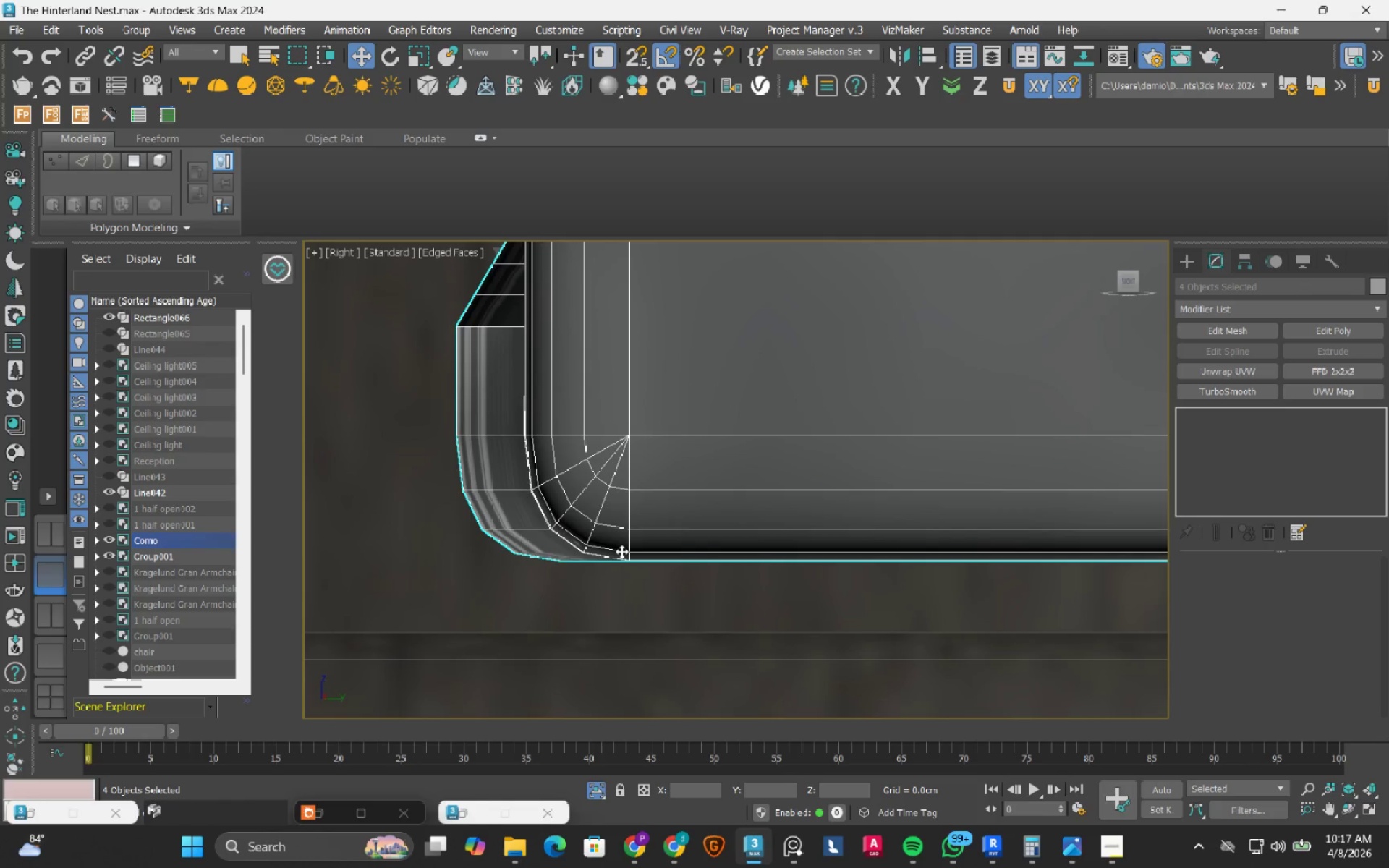 
left_click_drag(start_coordinate=[621, 551], to_coordinate=[586, 605])
 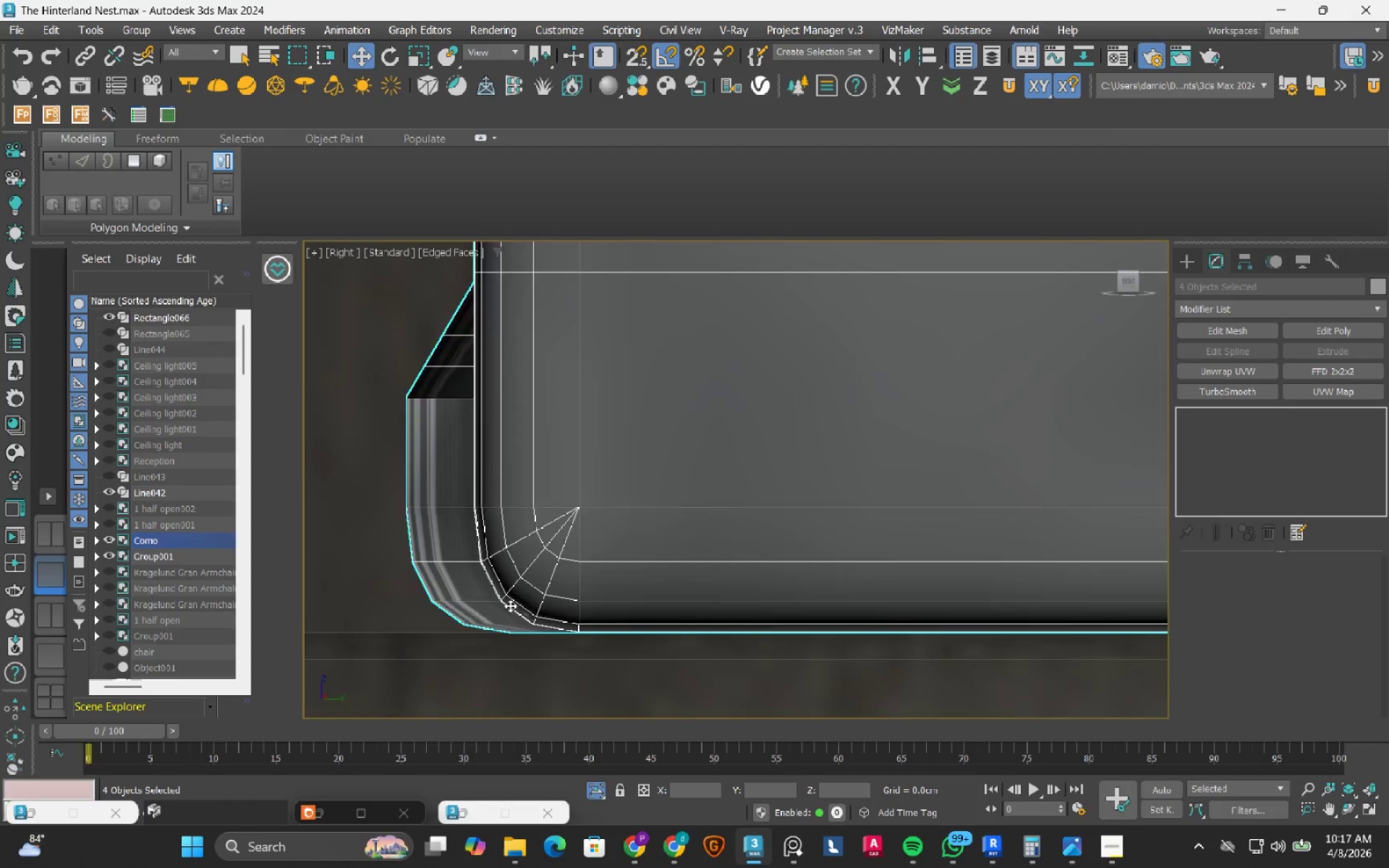 
scroll: coordinate [507, 571], scroll_direction: down, amount: 19.0
 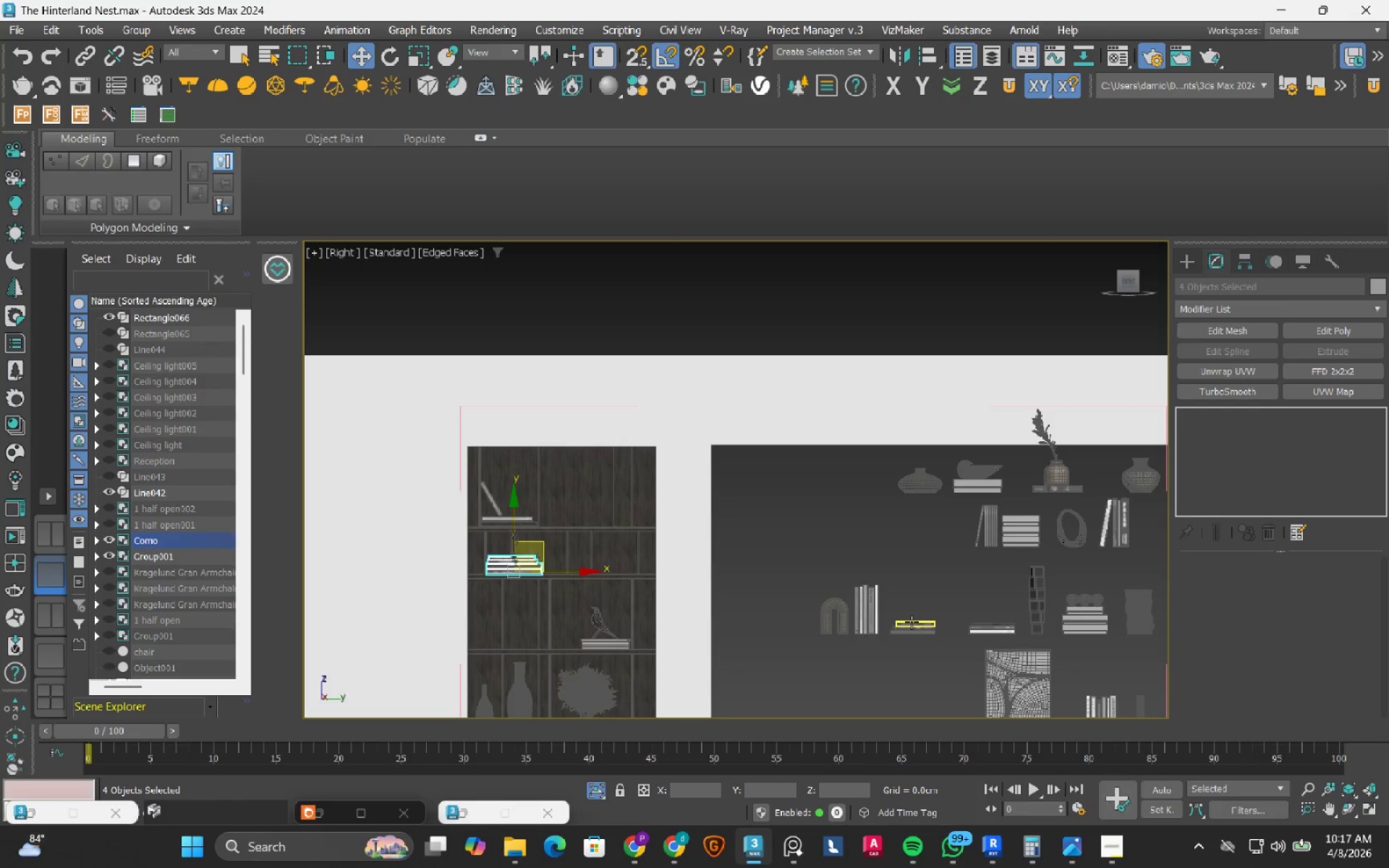 
left_click_drag(start_coordinate=[901, 683], to_coordinate=[810, 494])
 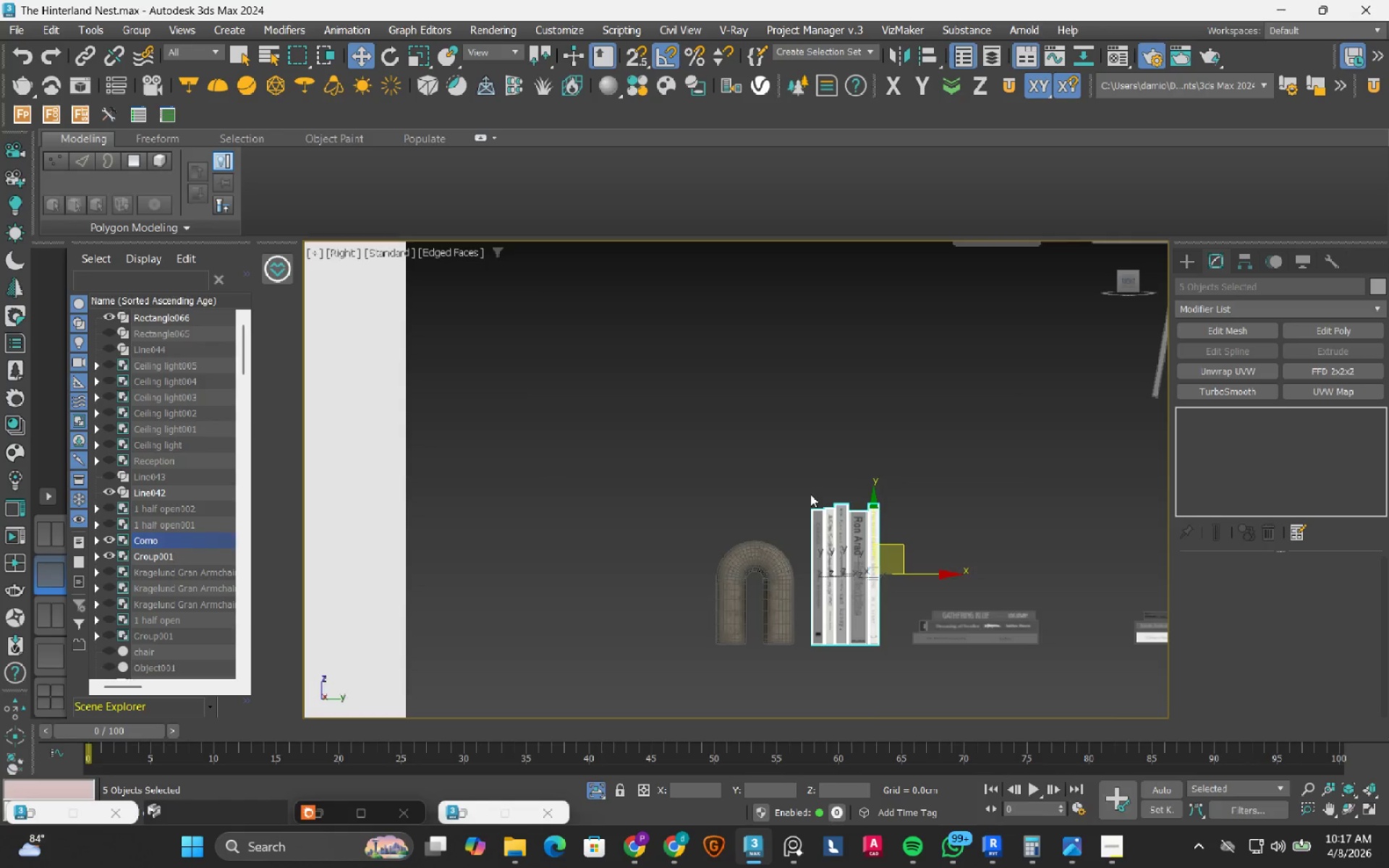 
scroll: coordinate [878, 634], scroll_direction: up, amount: 3.0
 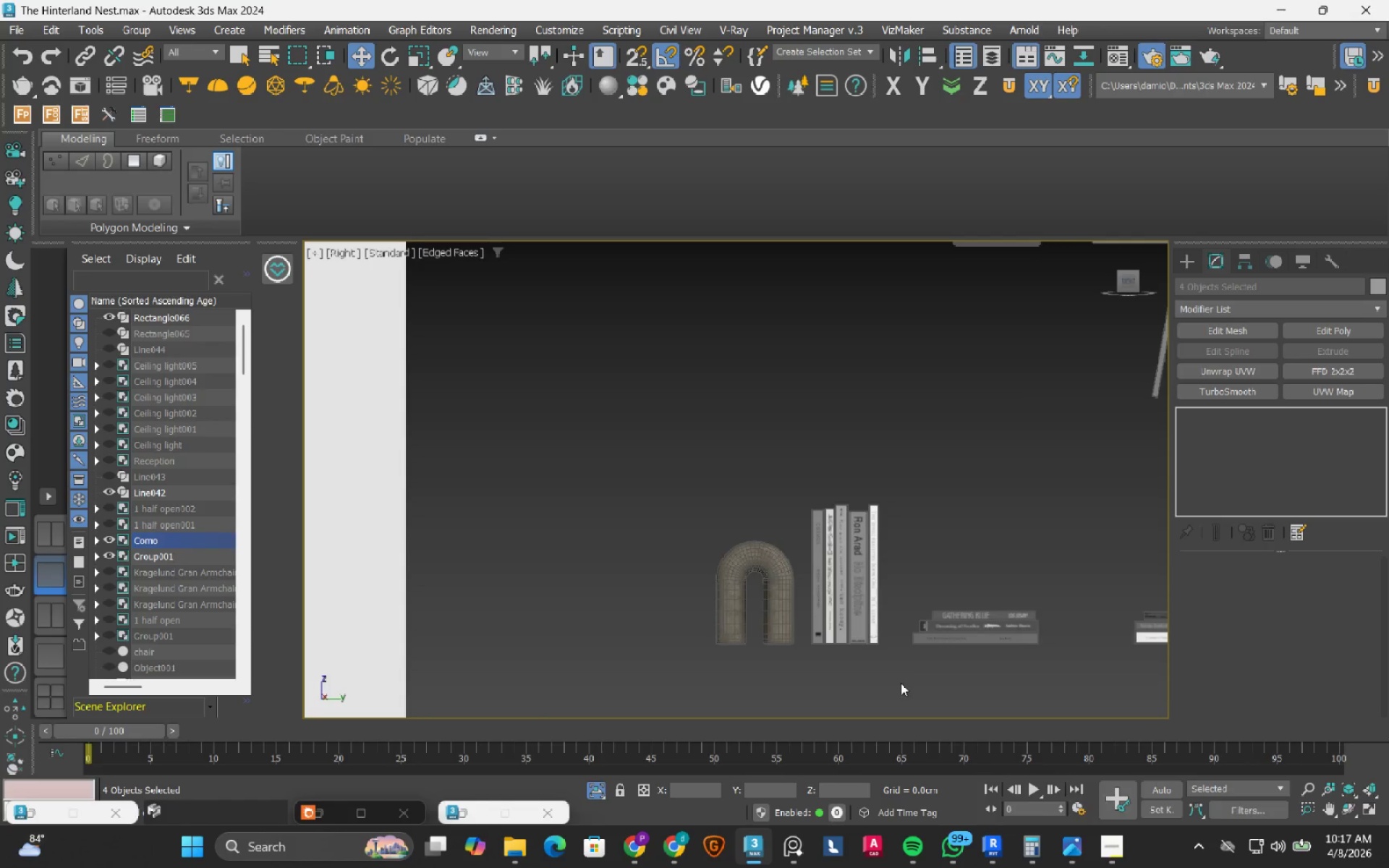 
scroll: coordinate [891, 529], scroll_direction: down, amount: 3.0
 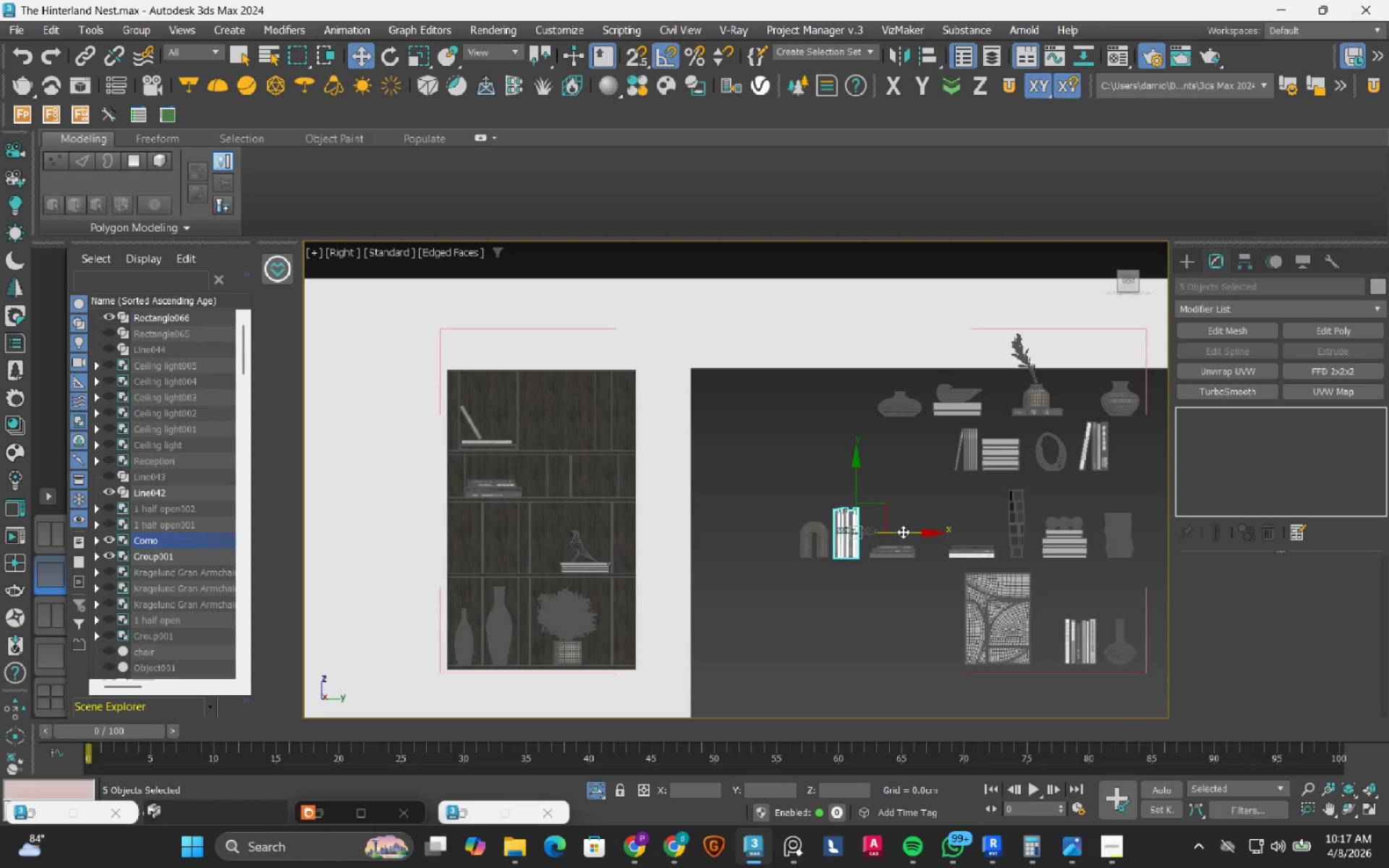 
left_click_drag(start_coordinate=[903, 532], to_coordinate=[564, 550])
 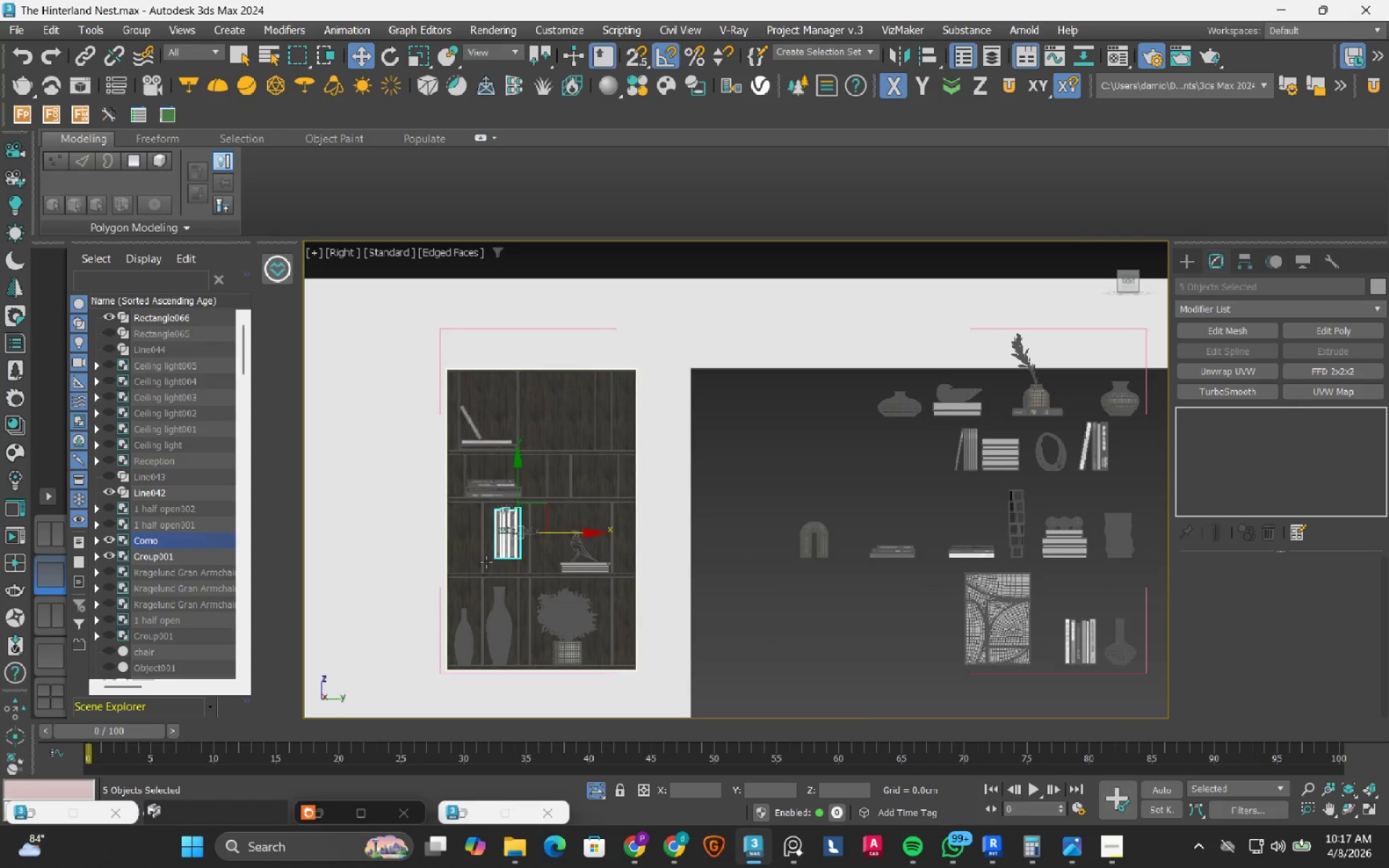 
scroll: coordinate [508, 520], scroll_direction: up, amount: 5.0
 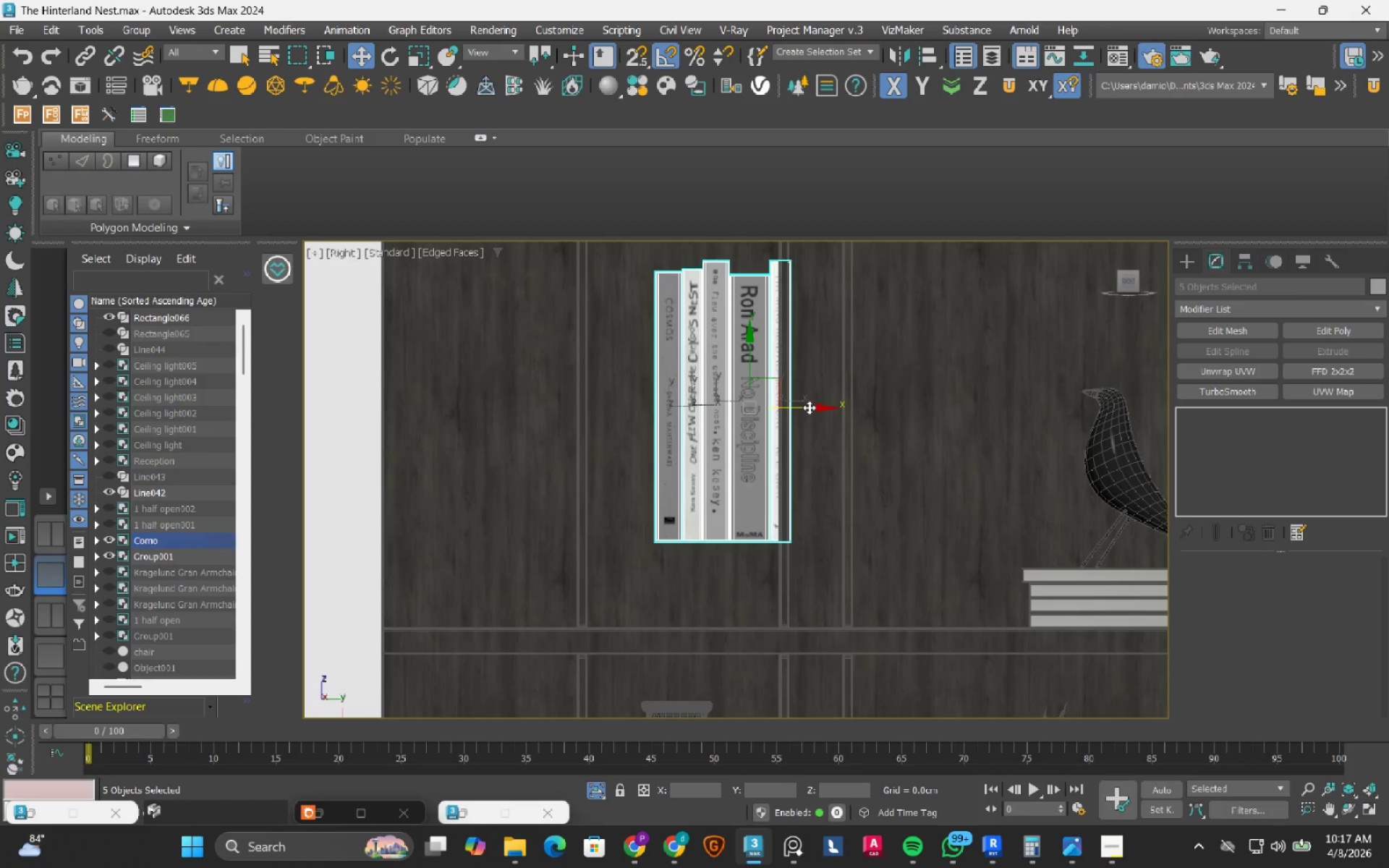 
left_click_drag(start_coordinate=[809, 407], to_coordinate=[775, 412])
 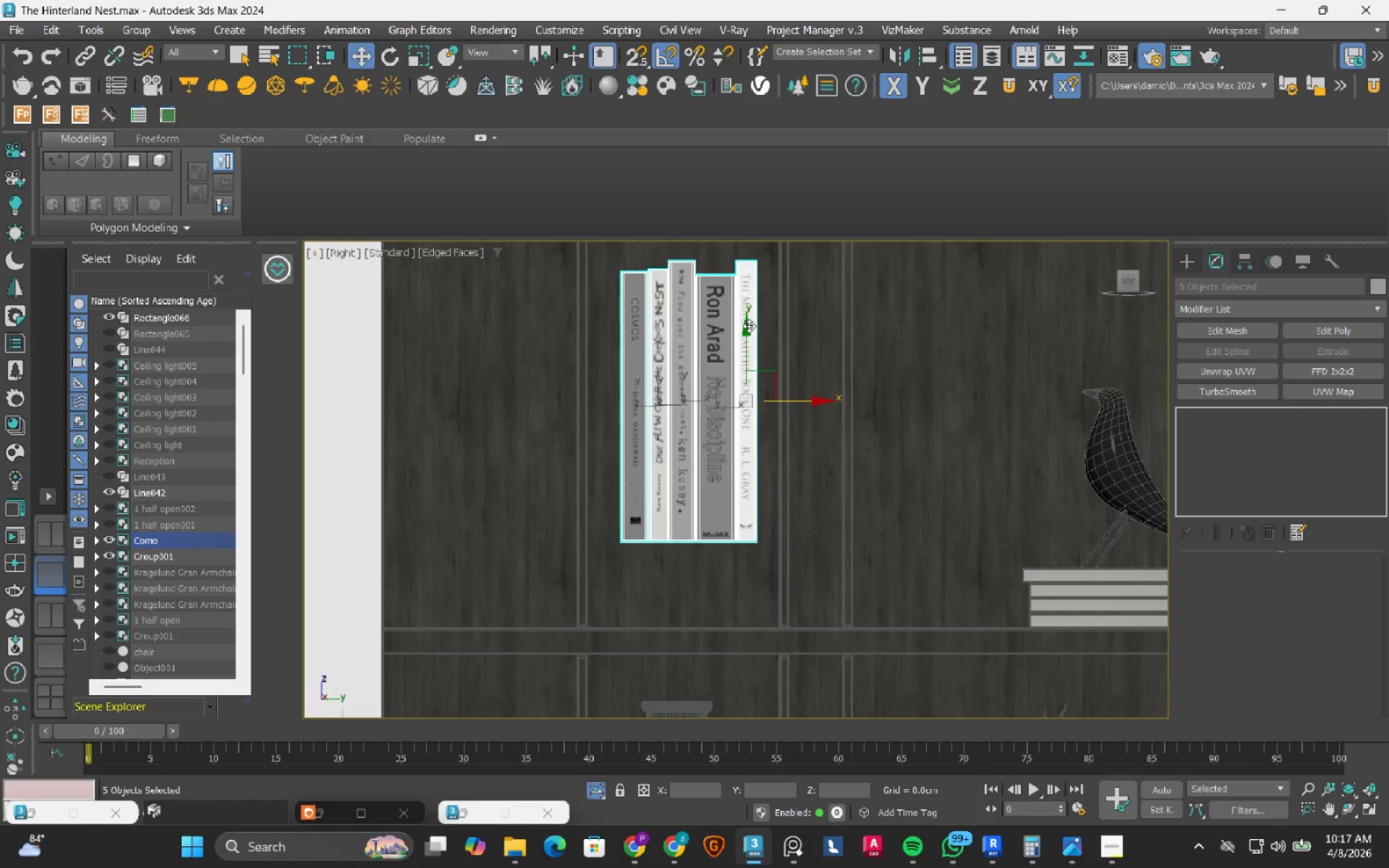 
left_click_drag(start_coordinate=[749, 326], to_coordinate=[742, 352])
 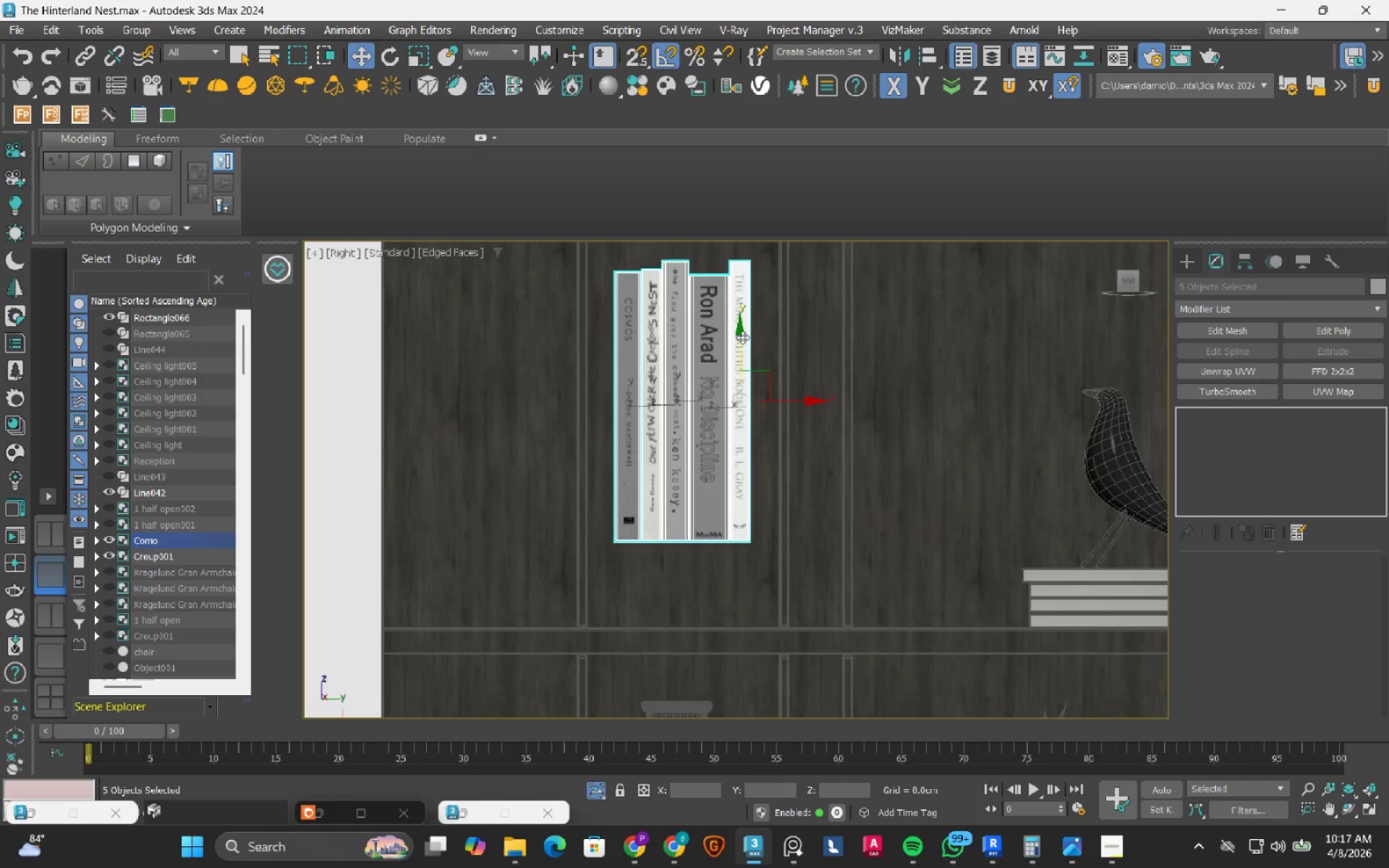 
left_click_drag(start_coordinate=[742, 337], to_coordinate=[726, 420])
 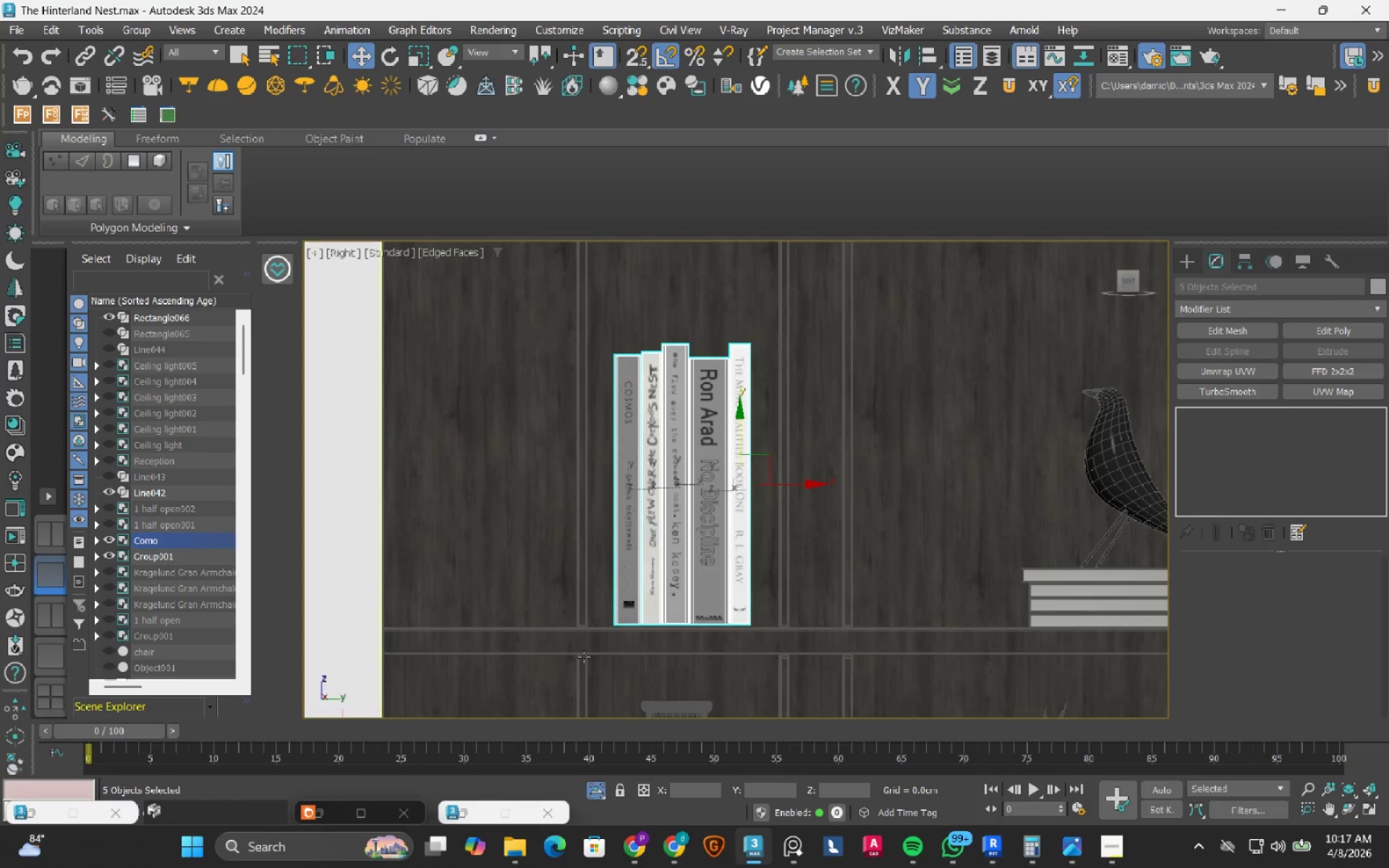 
scroll: coordinate [697, 564], scroll_direction: up, amount: 7.0
 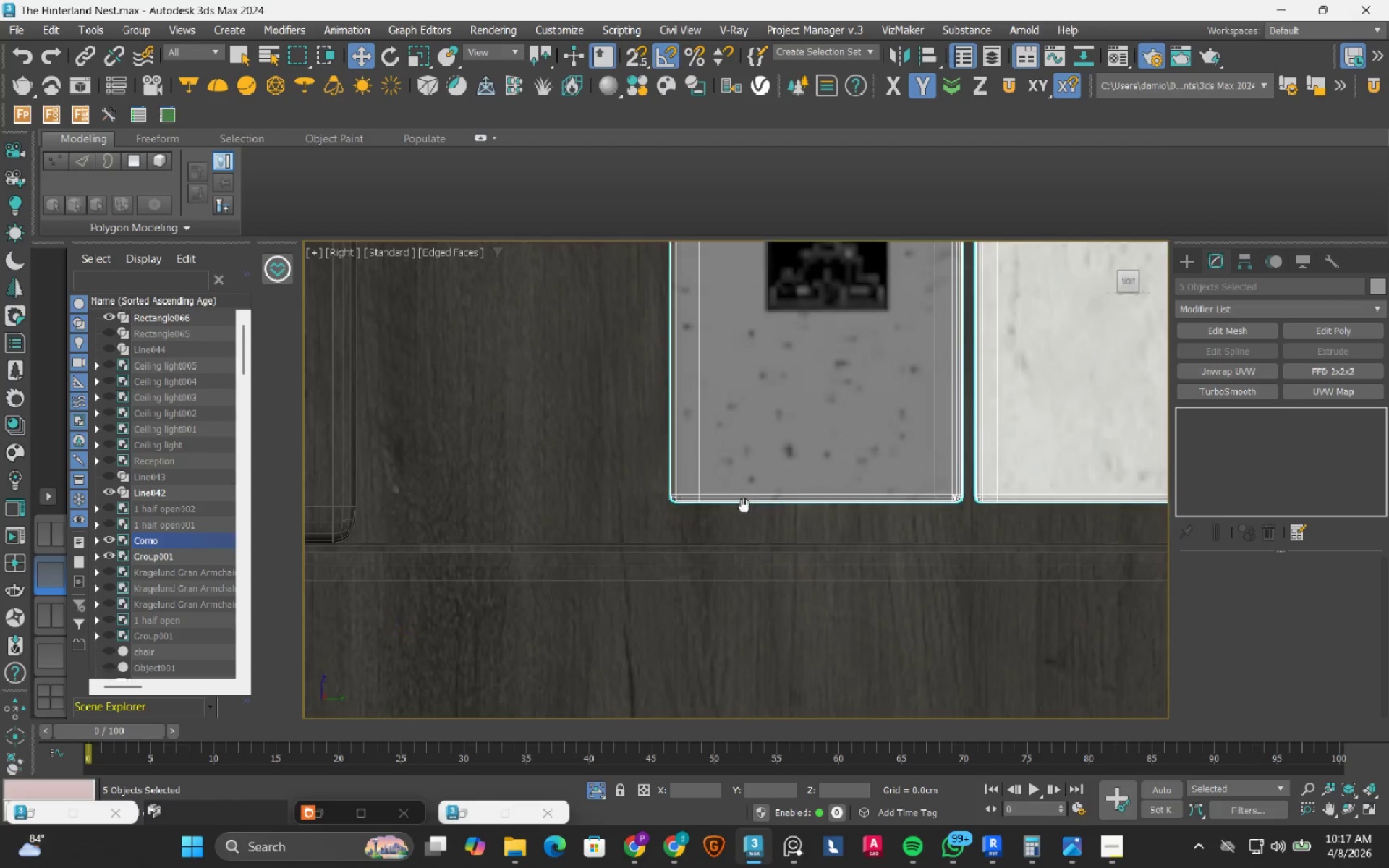 
key(S)
 